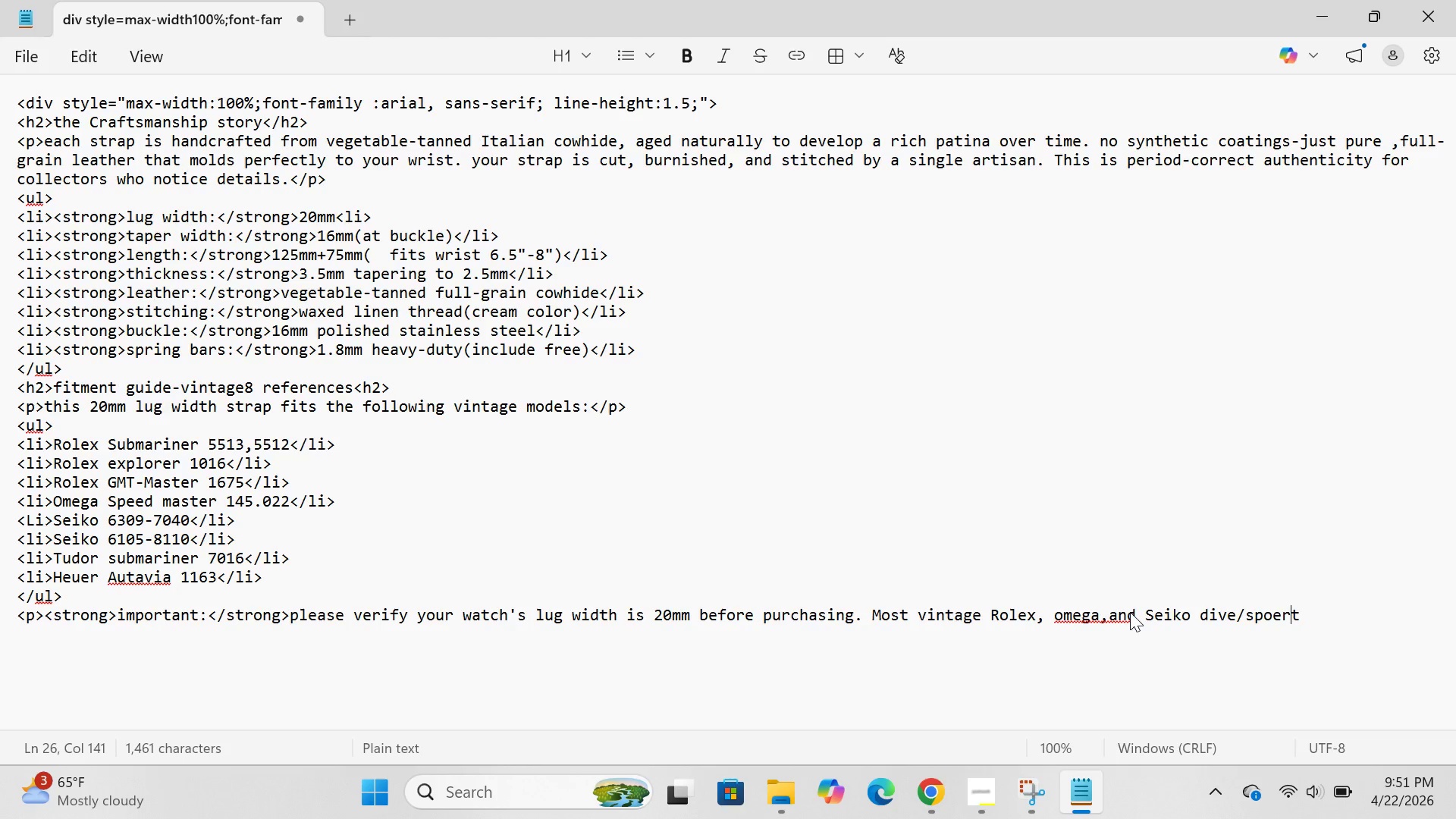 
key(ArrowLeft)
 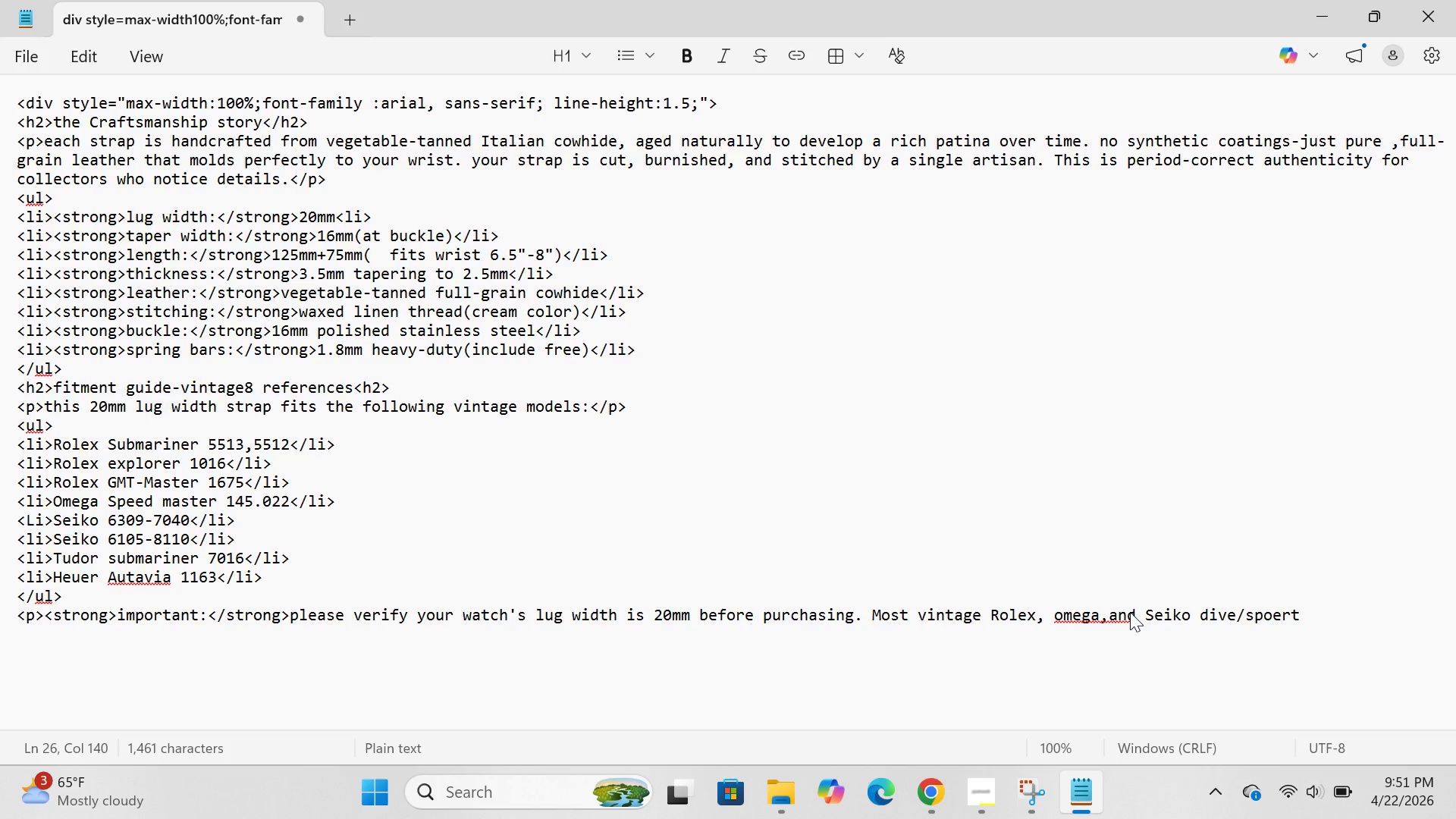 
key(Backspace)
 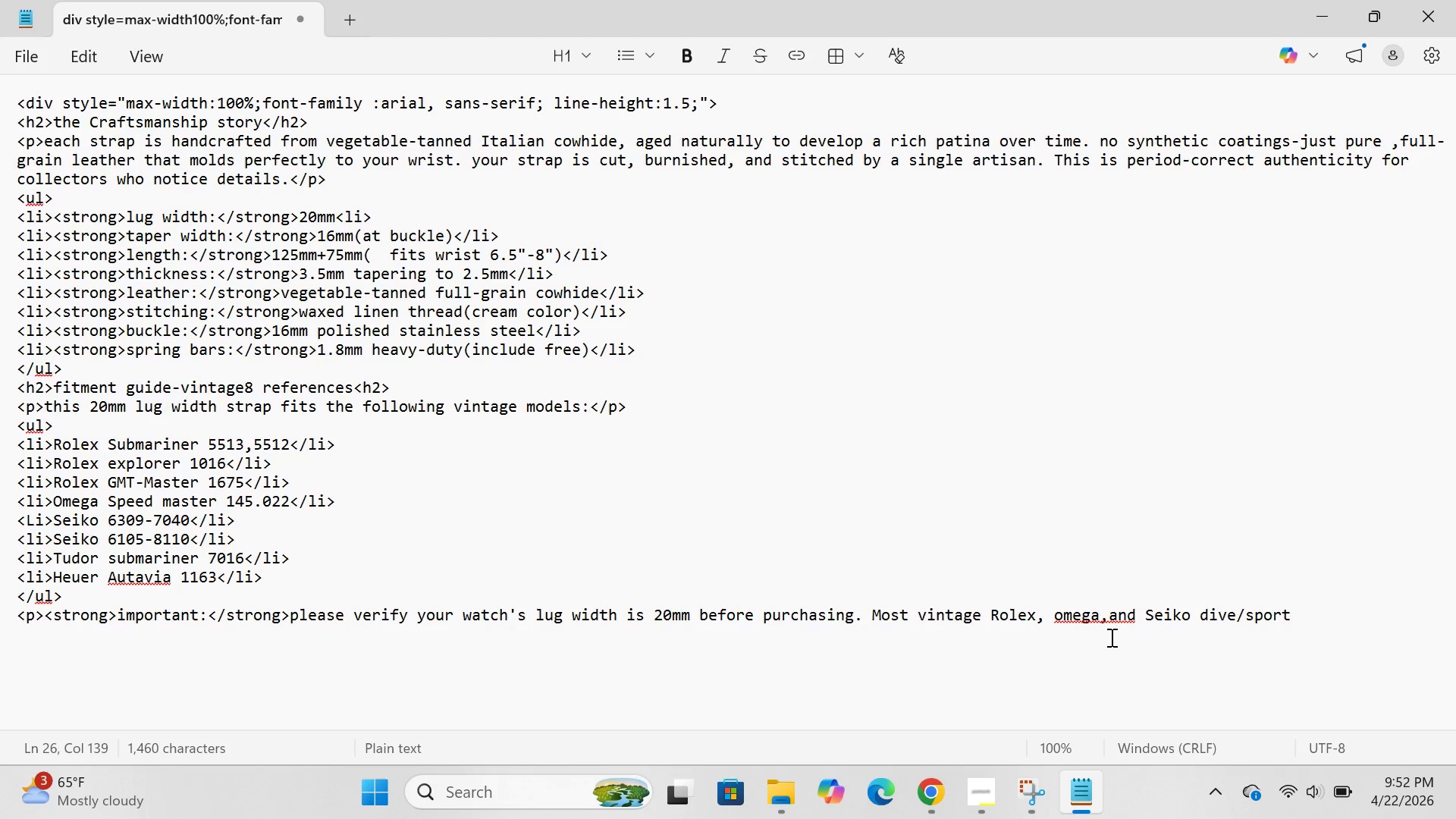 
wait(6.5)
 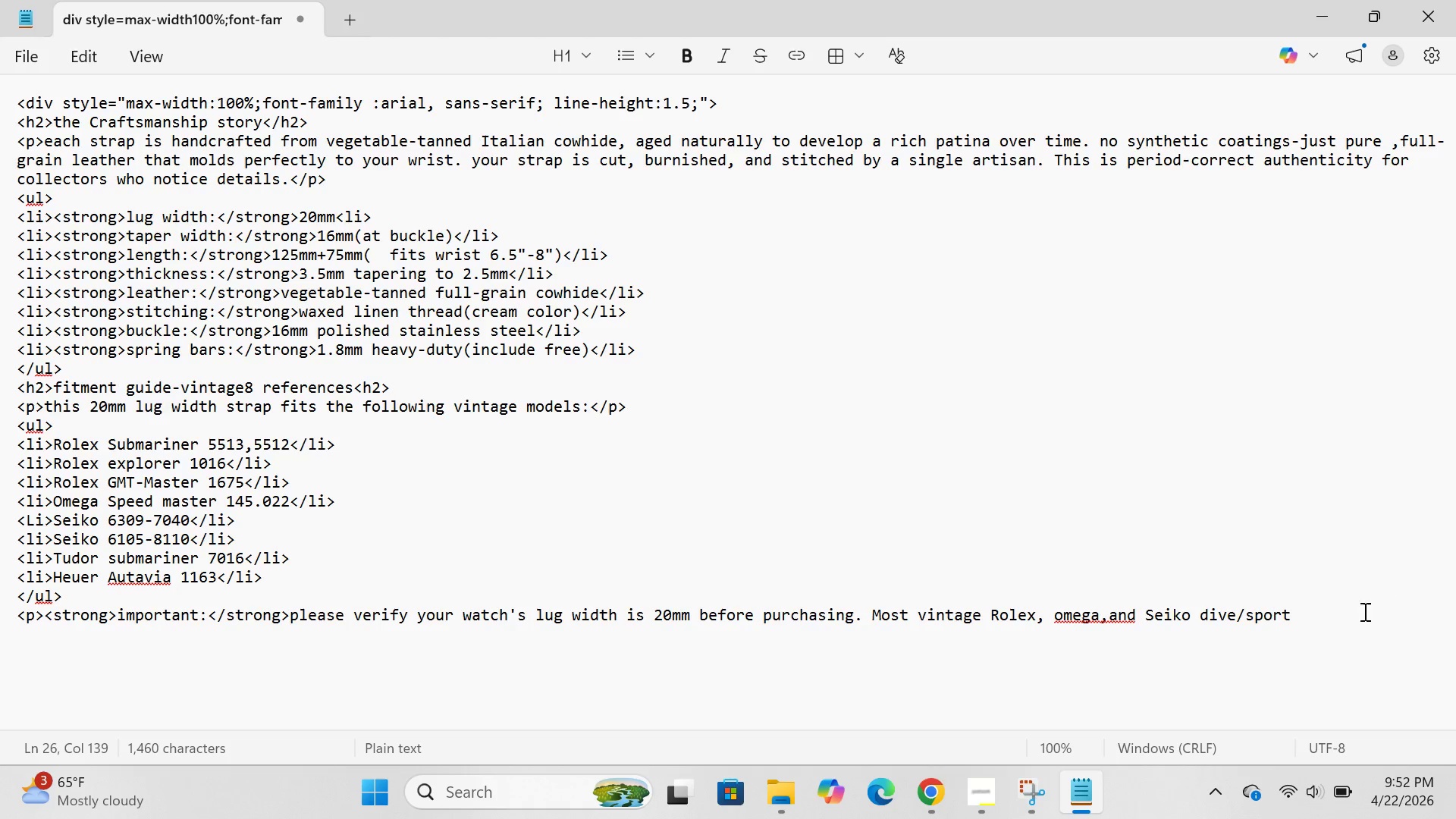 
left_click([1109, 608])
 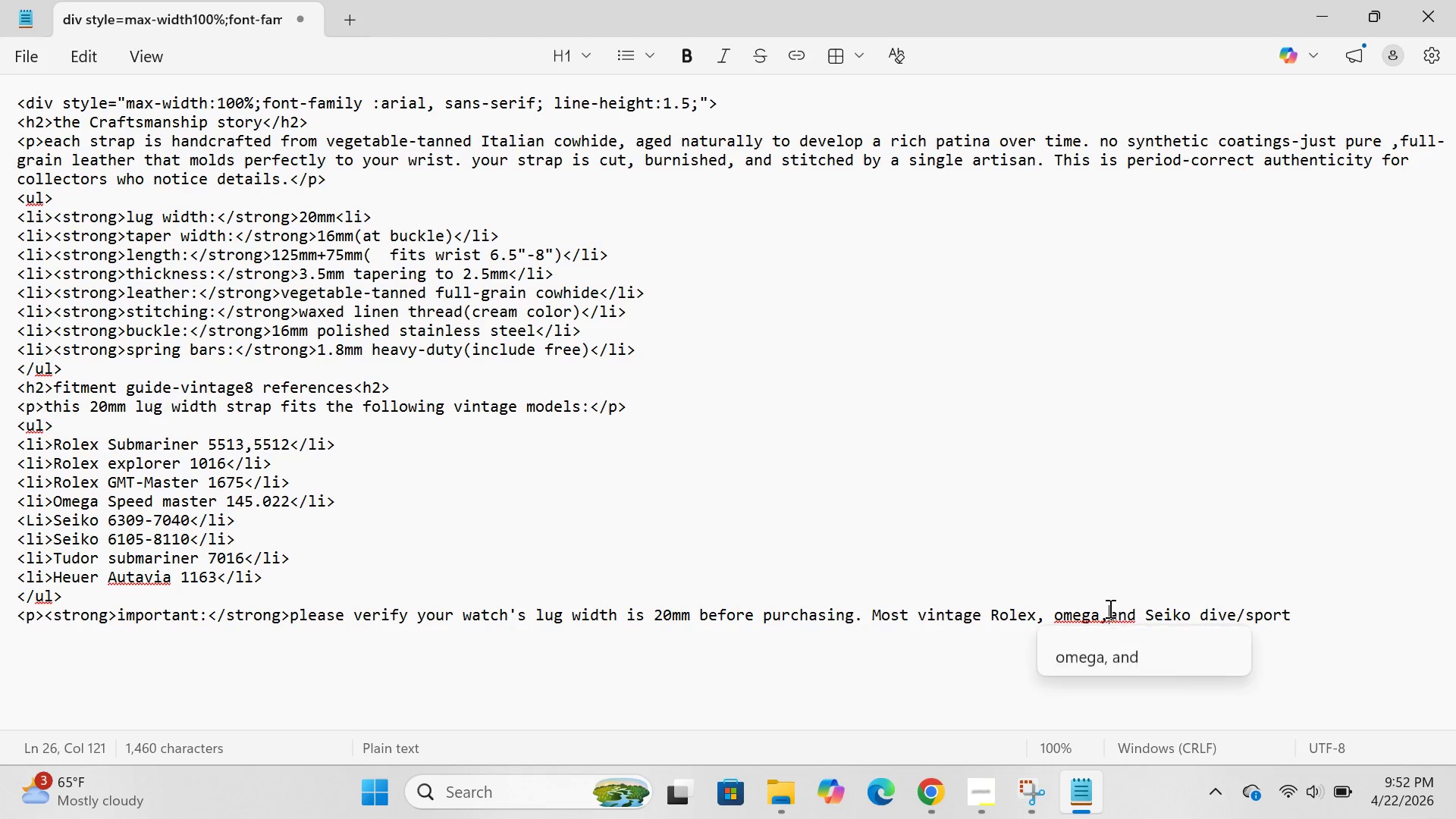 
key(Space)
 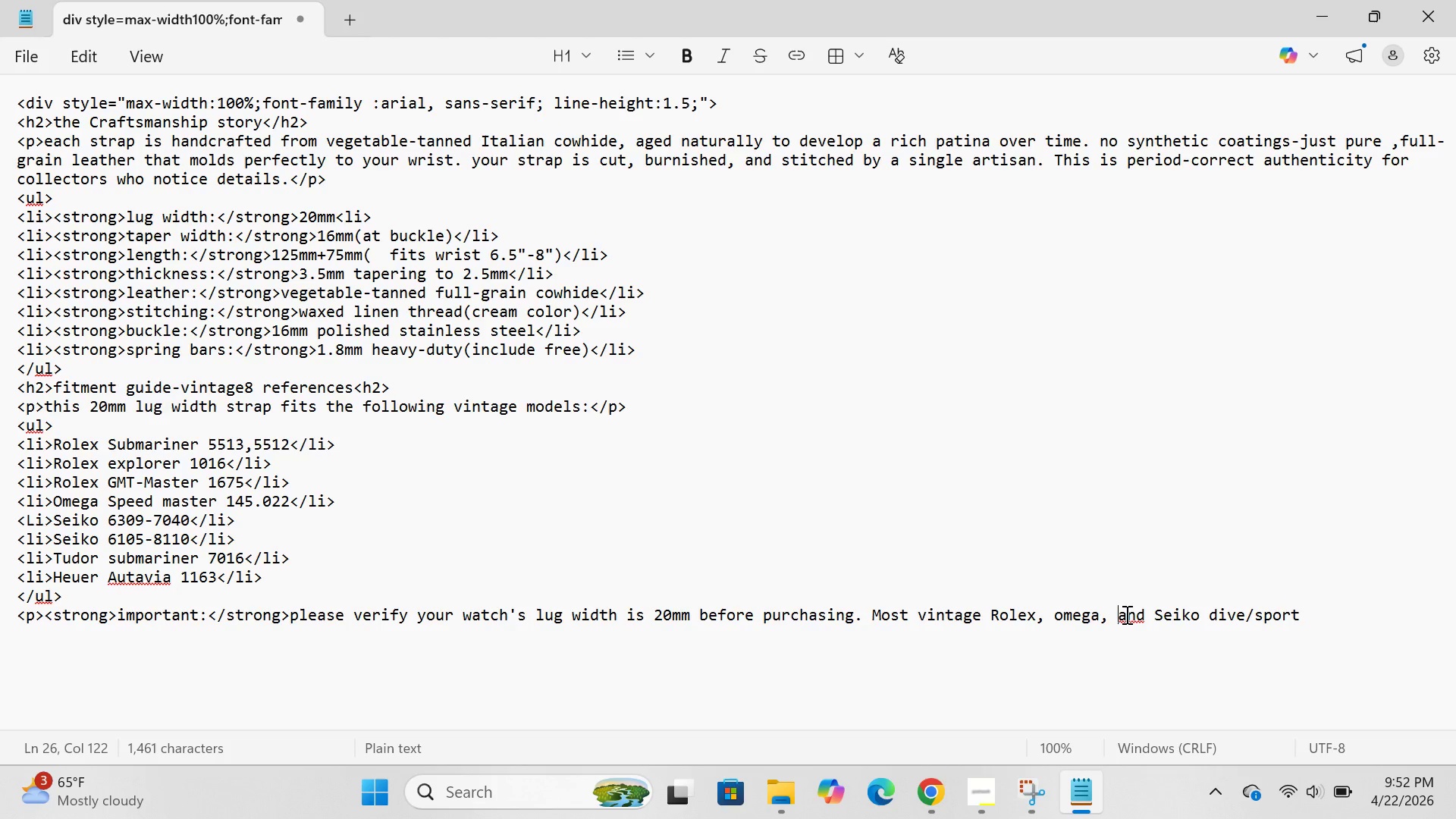 
left_click([1125, 614])
 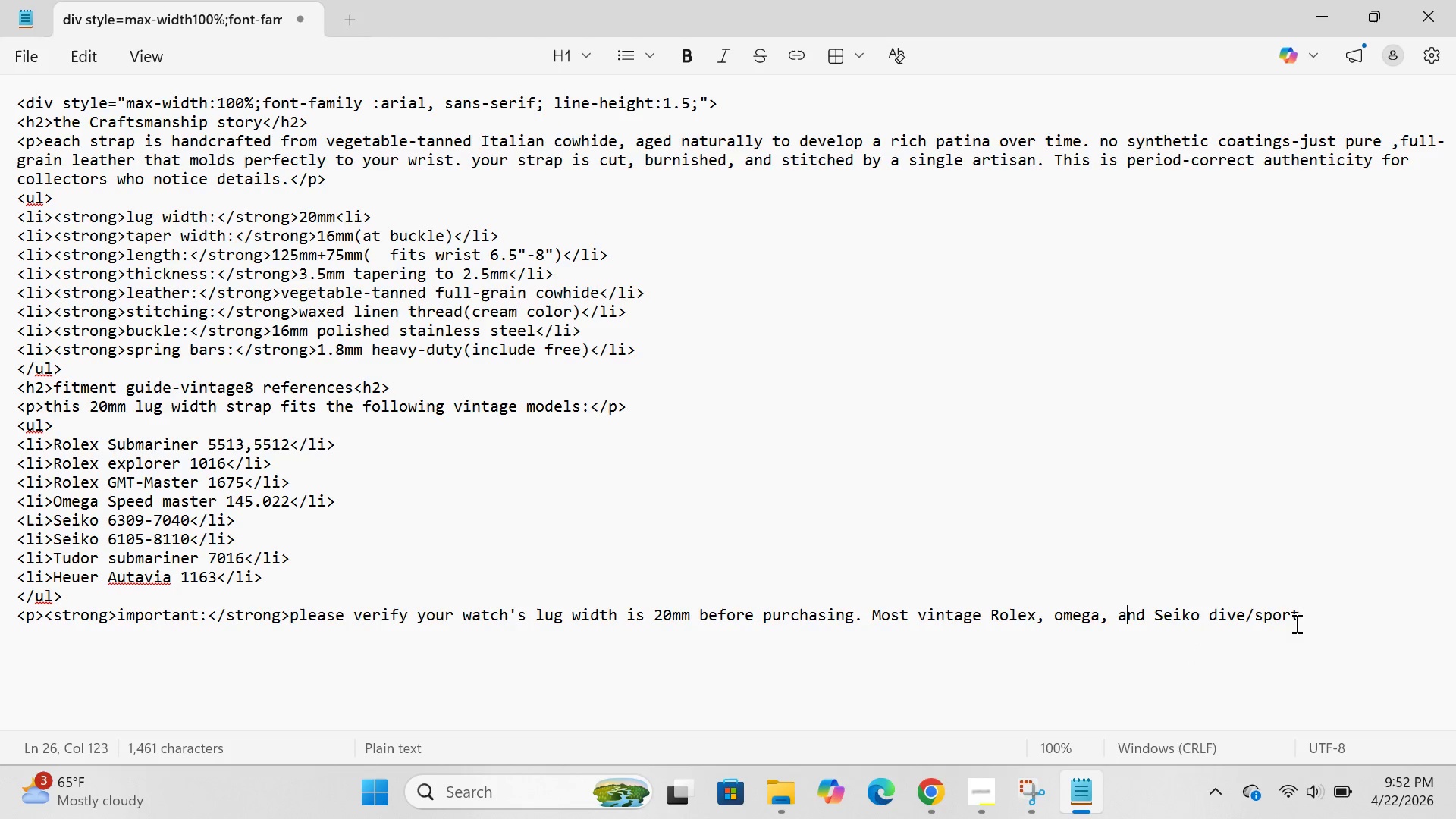 
left_click([1318, 613])
 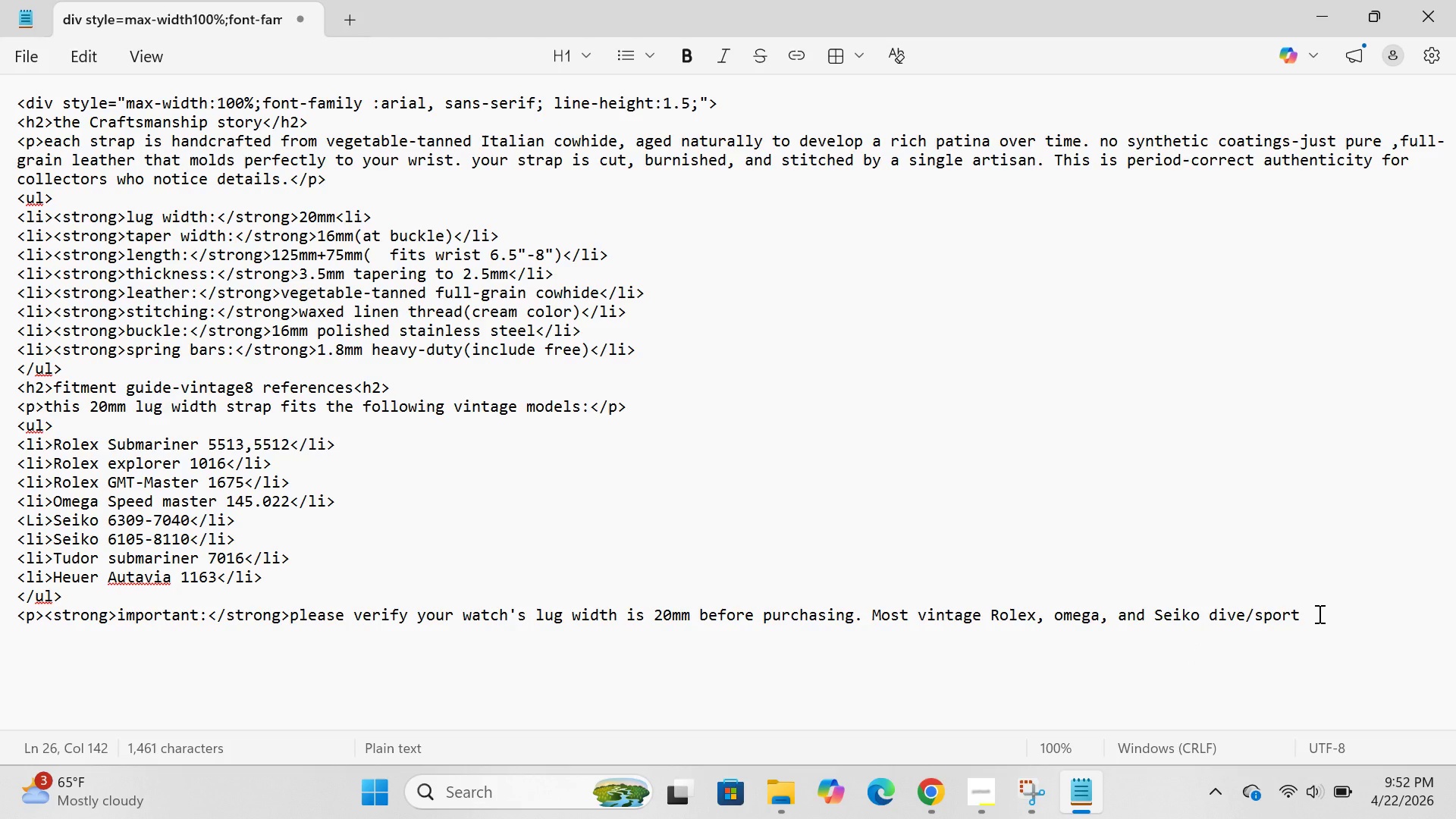 
type( watches use 20mm,but some models )
 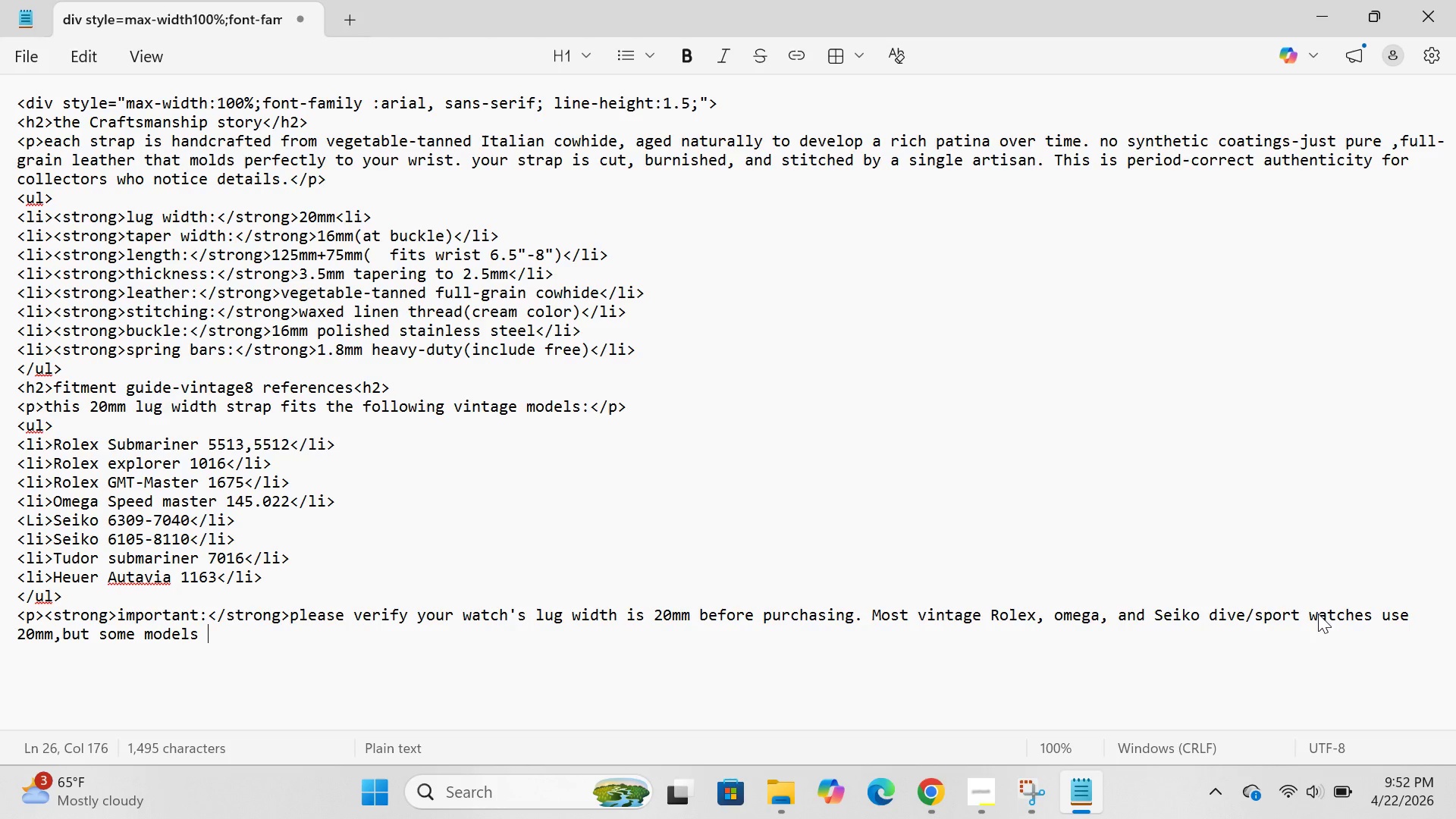 
type(vary.</p>)
 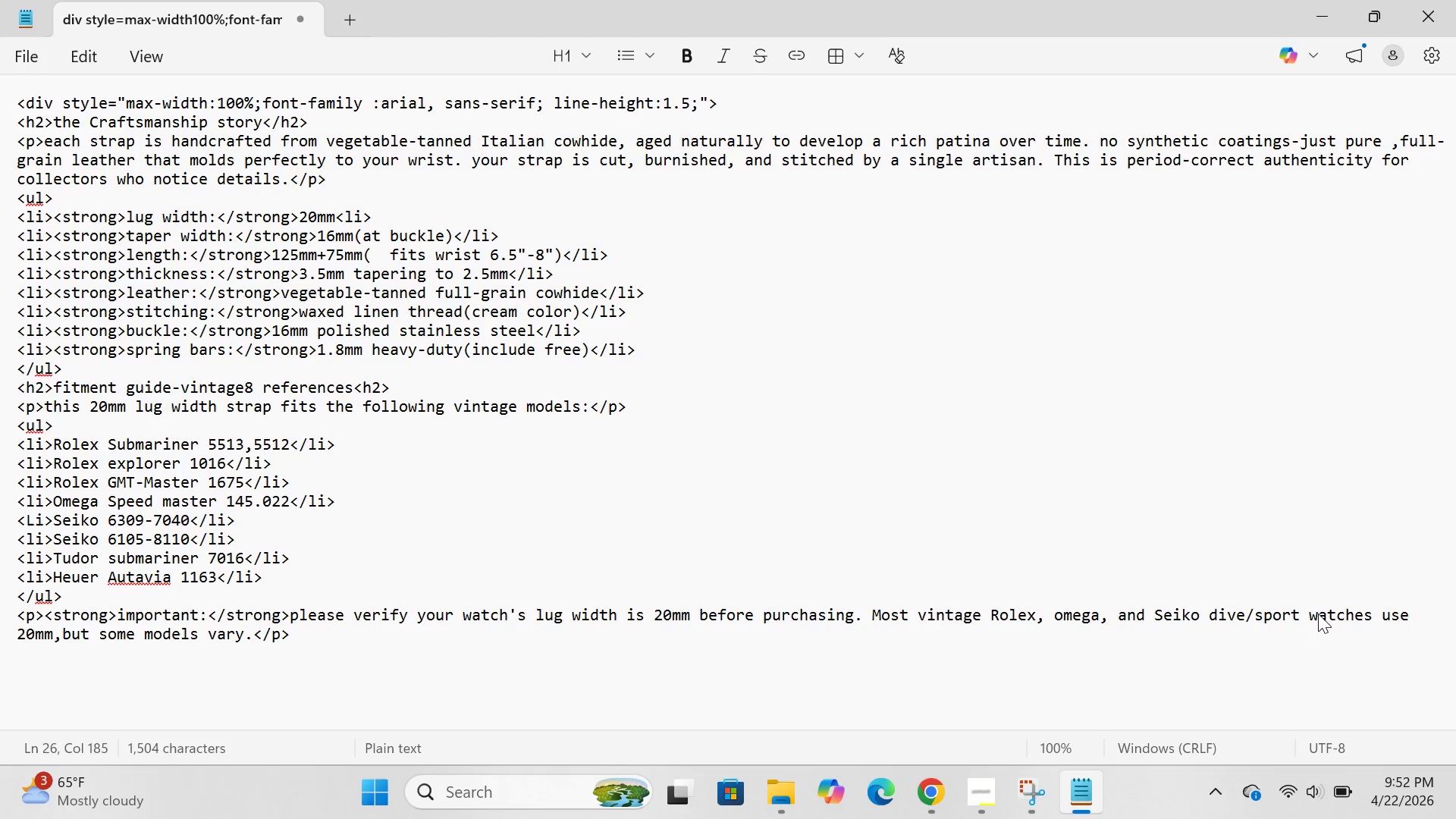 
wait(6.03)
 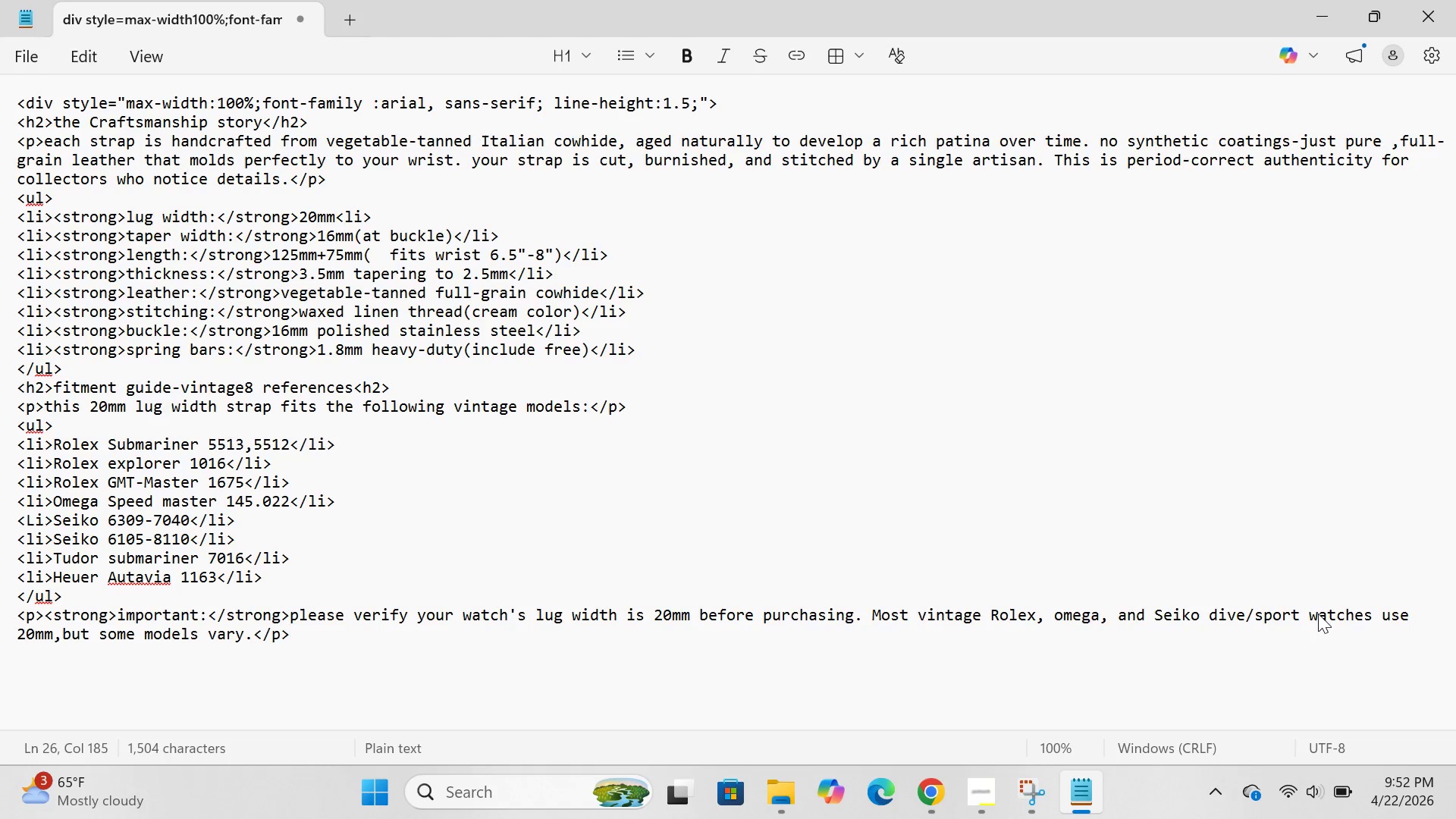 
key(Enter)
 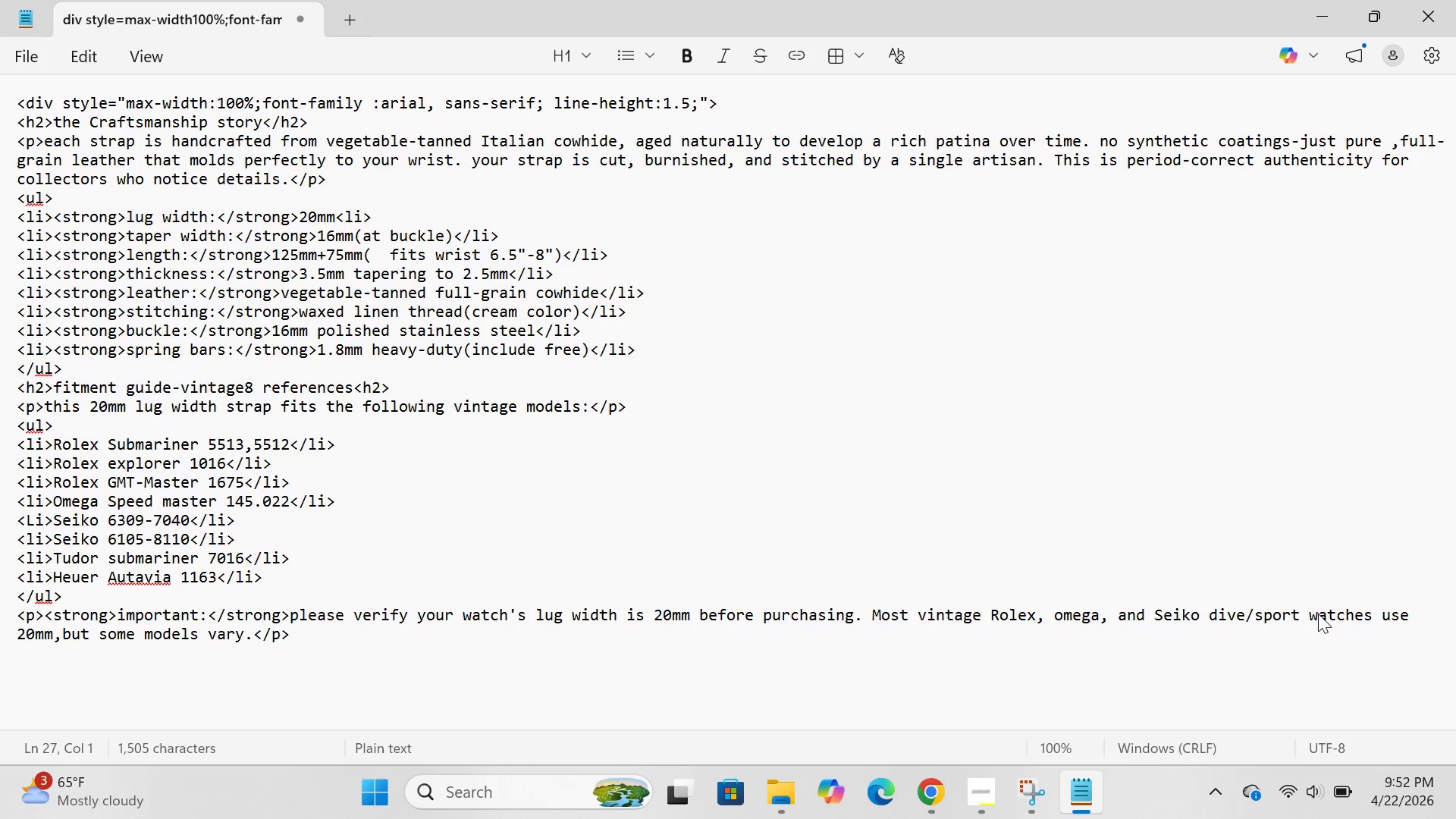 
type(<h2s)
key(Backspace)
type(>shipping)
 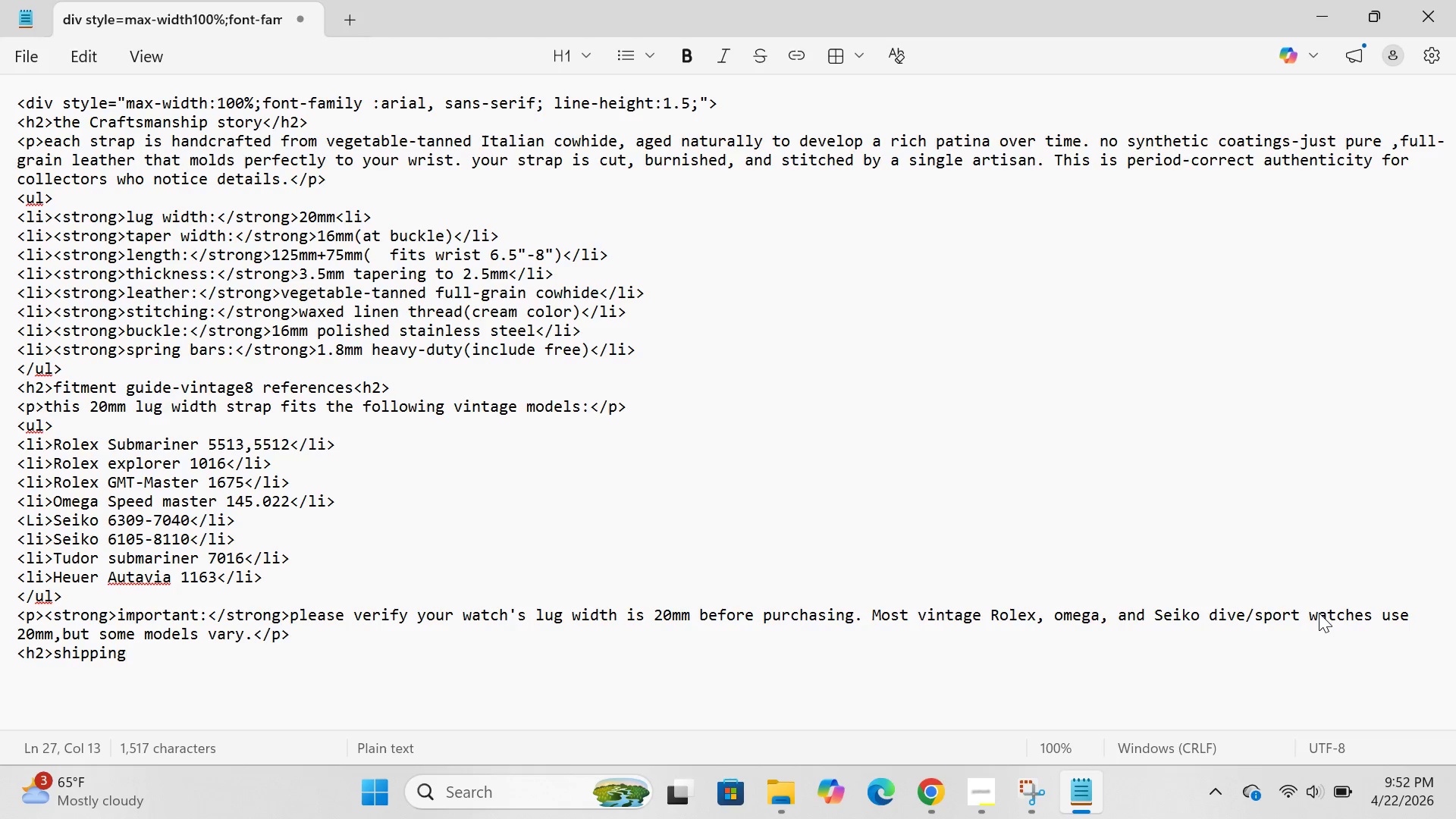 
key(Shift+4)
 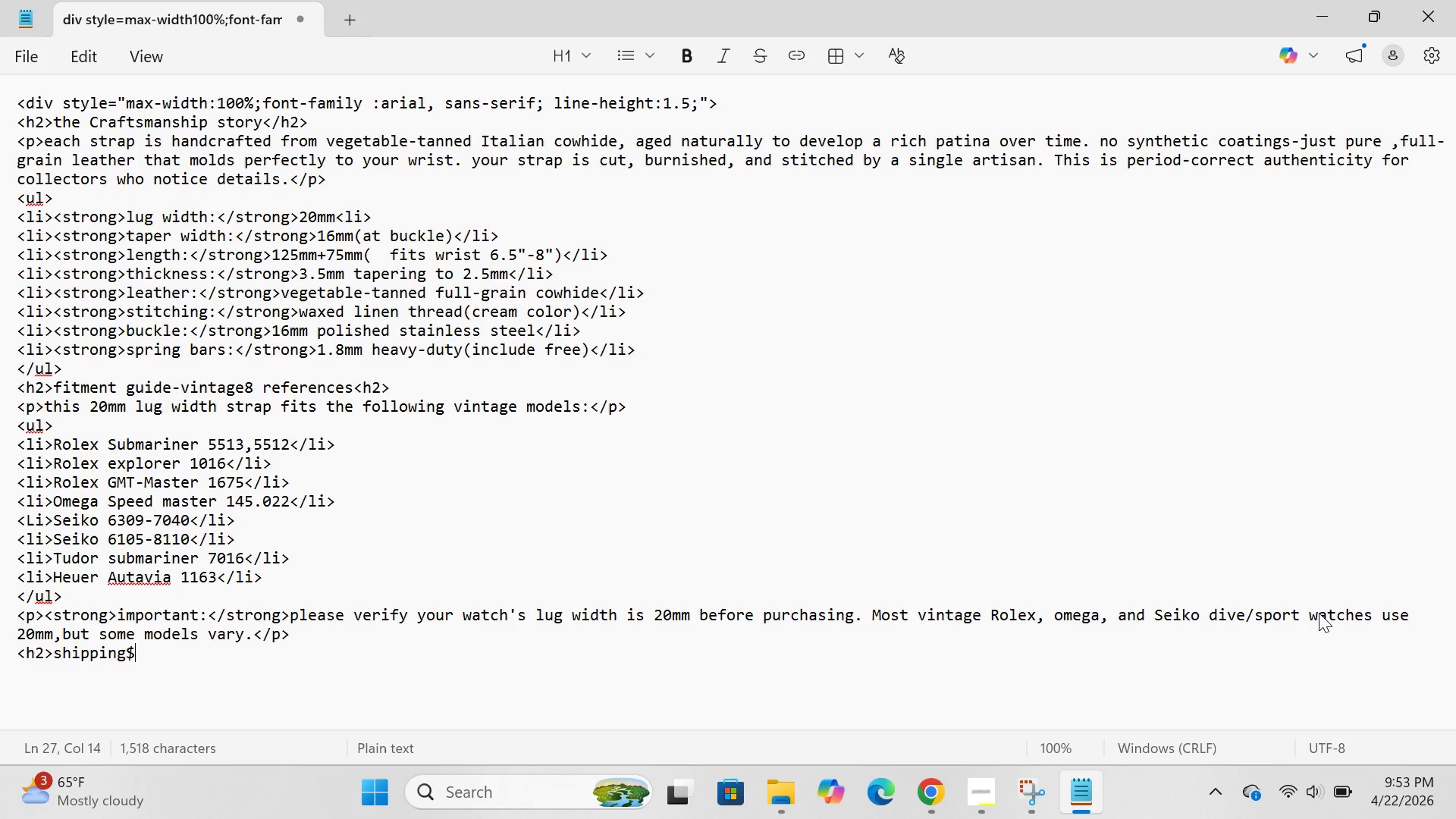 
key(Backspace)
 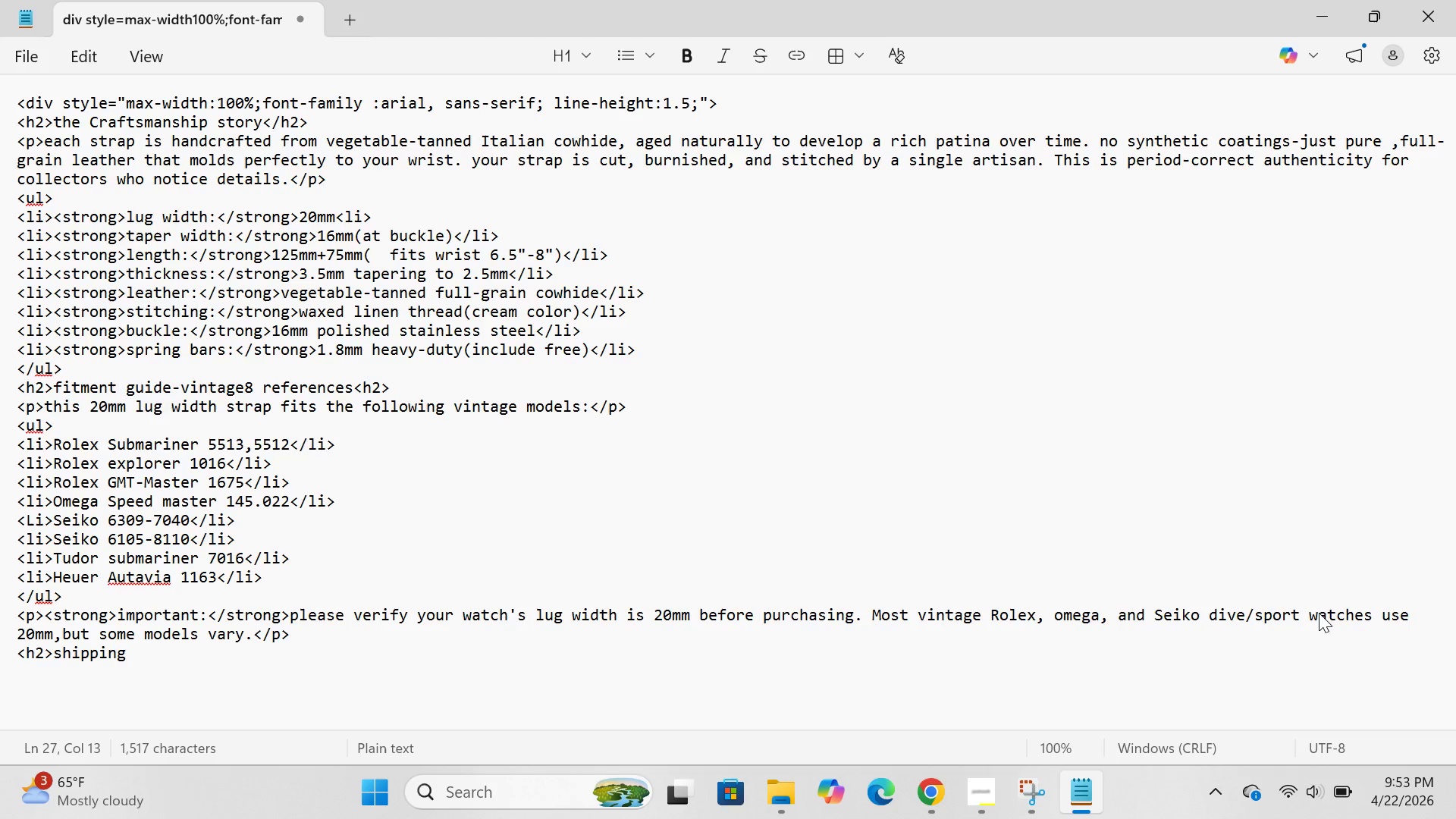 
key(Shift+6)
 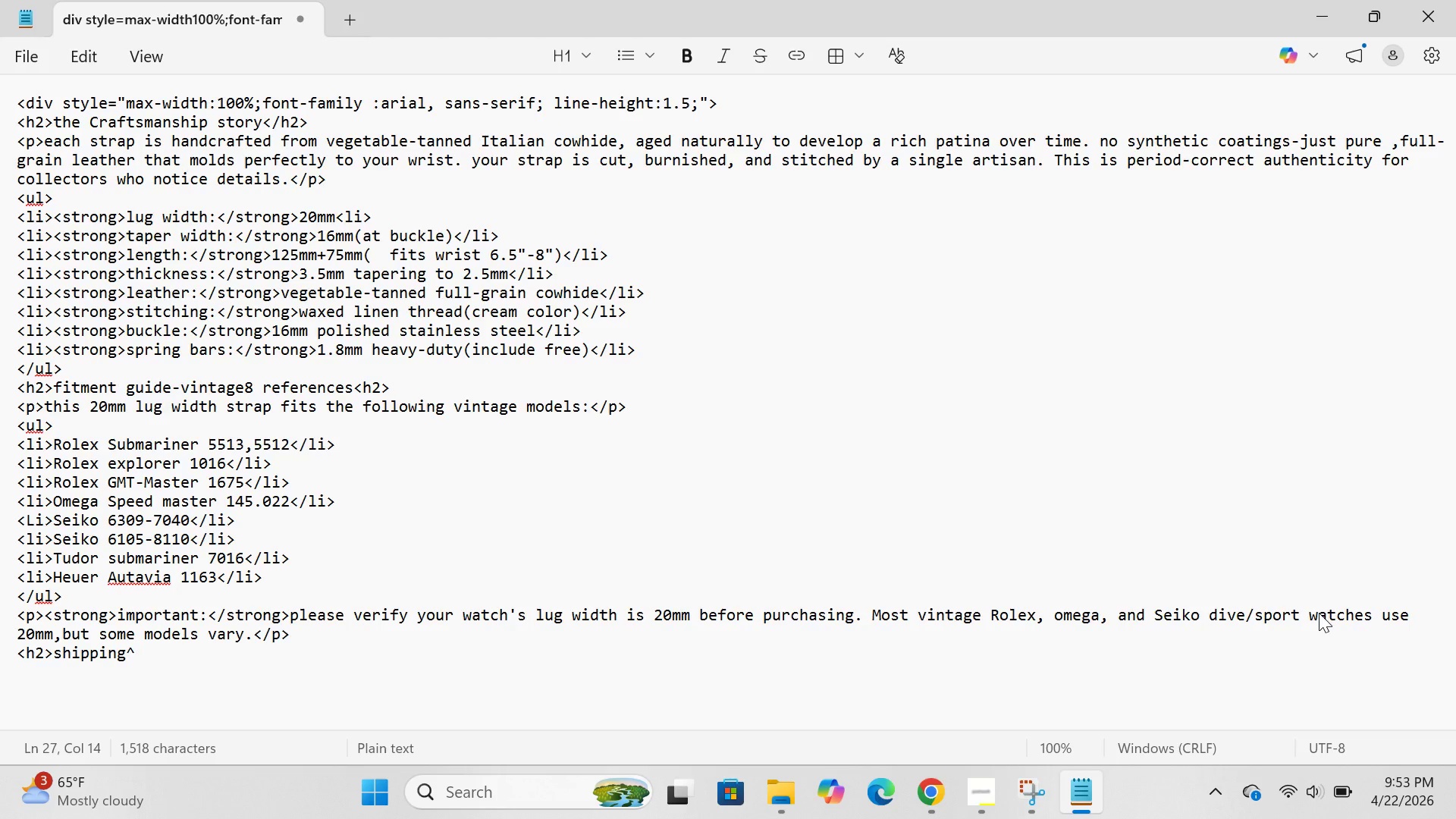 
key(Backspace)
 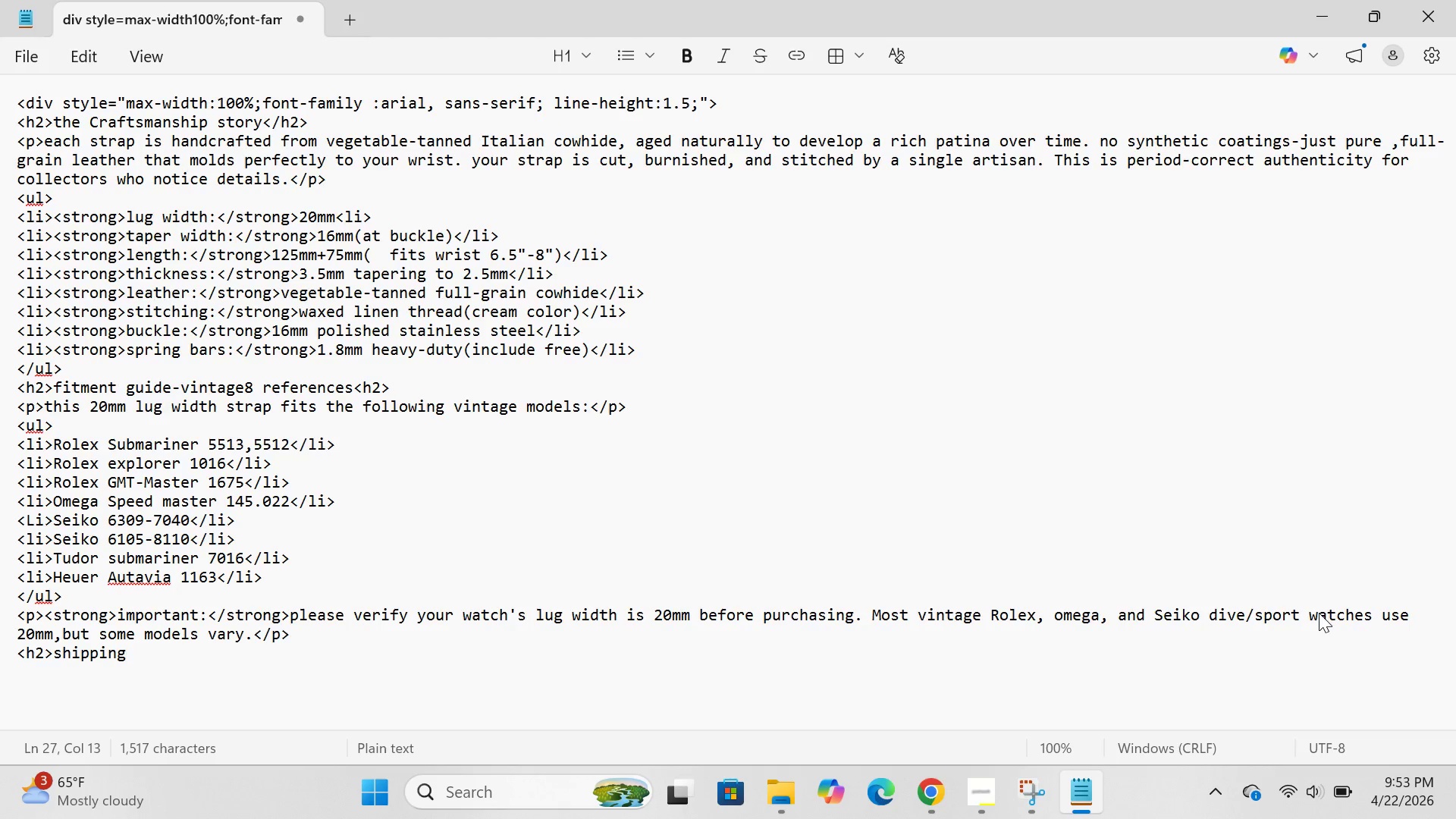 
key(Shift+6)
 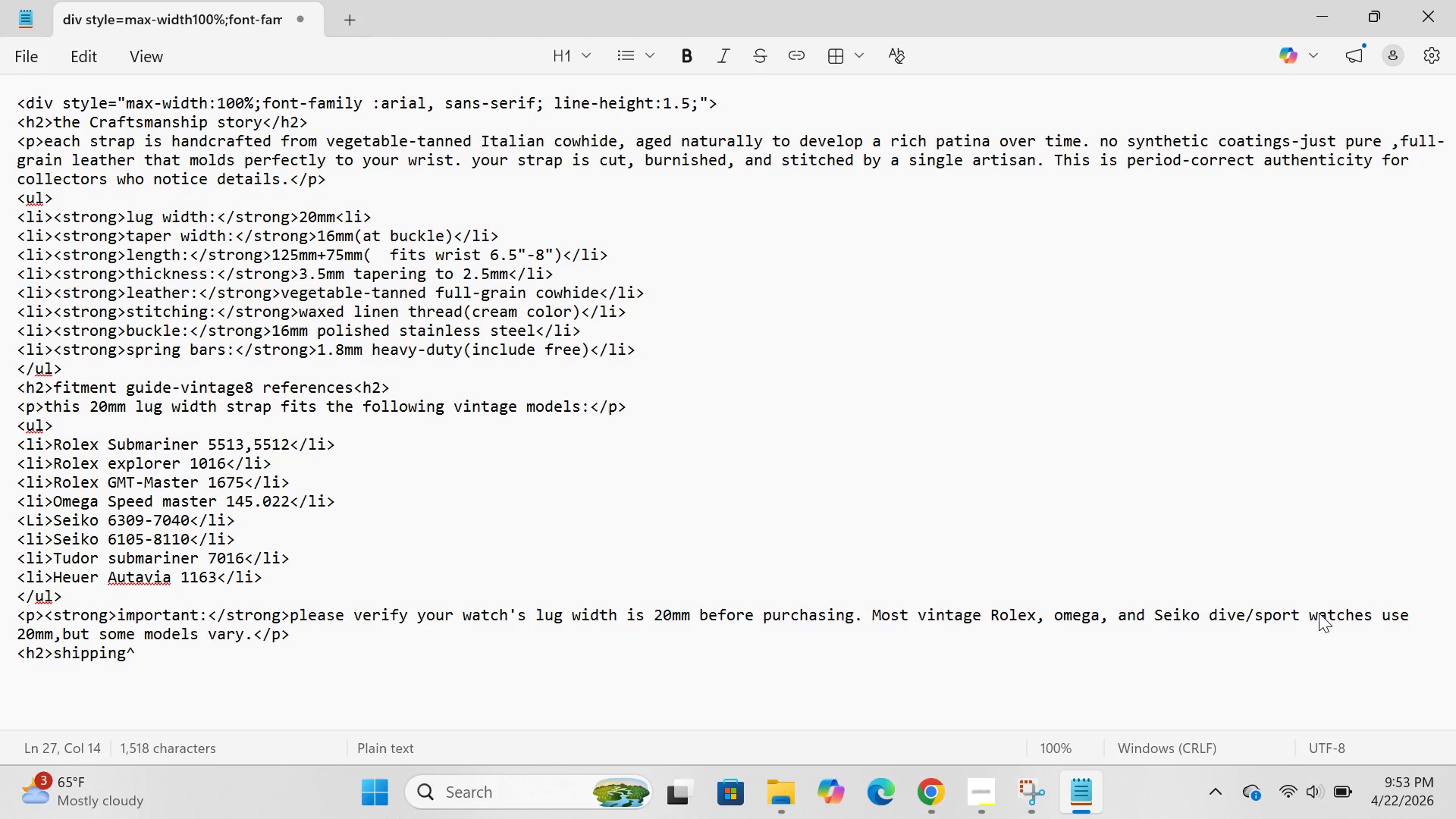 
key(Backspace)
 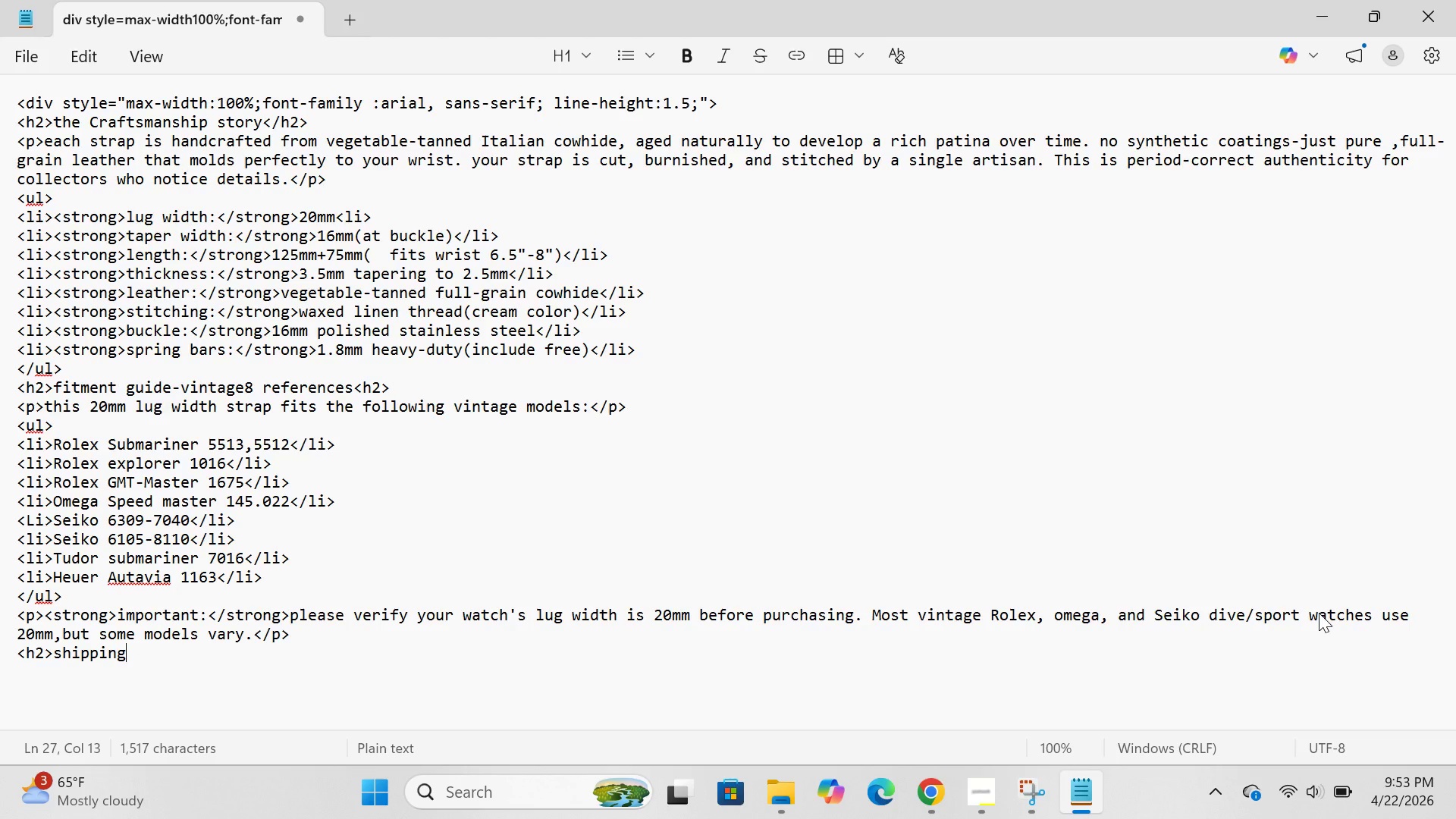 
key(Shift+ShiftLeft)
 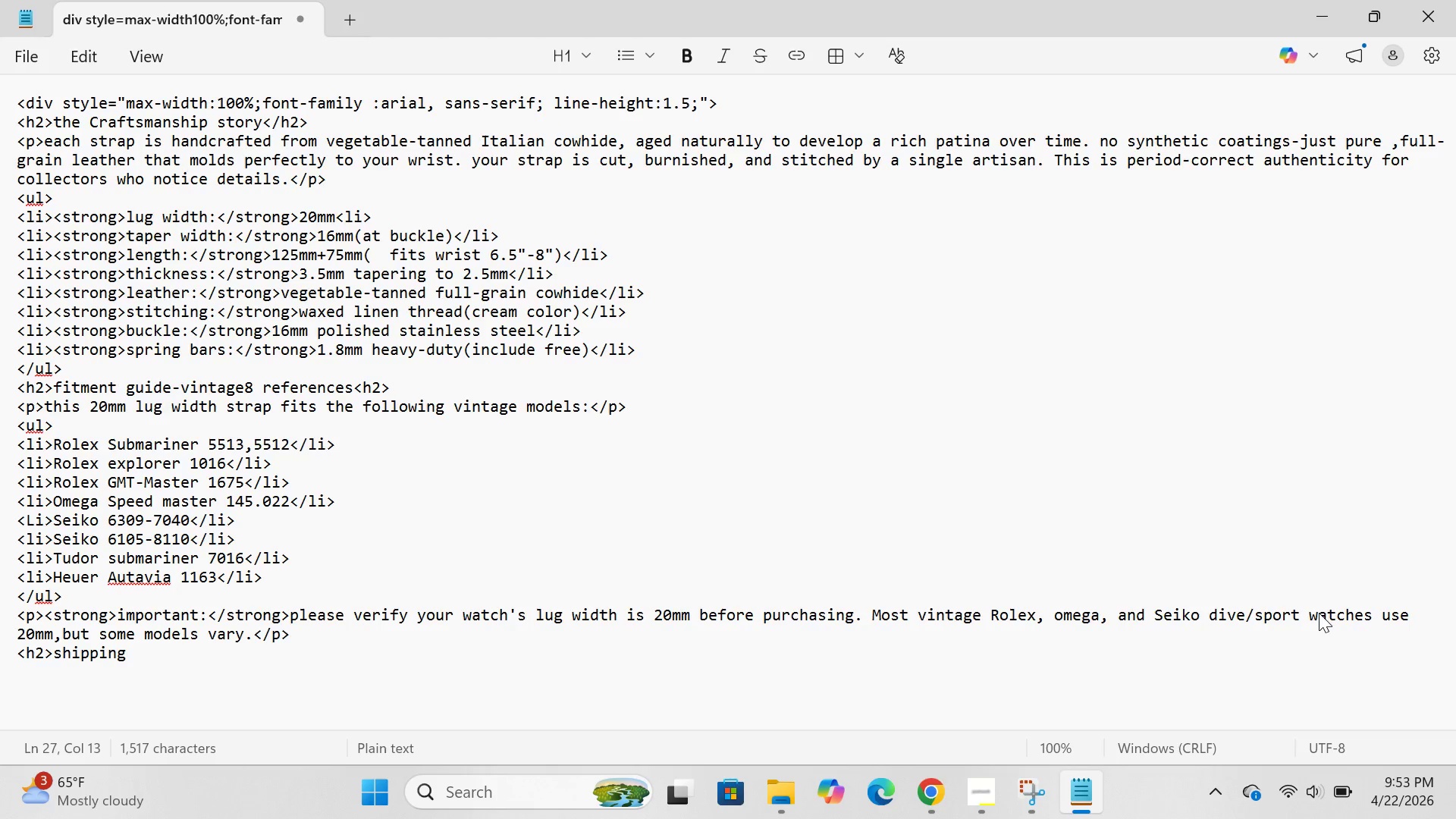 
key(Shift+5)
 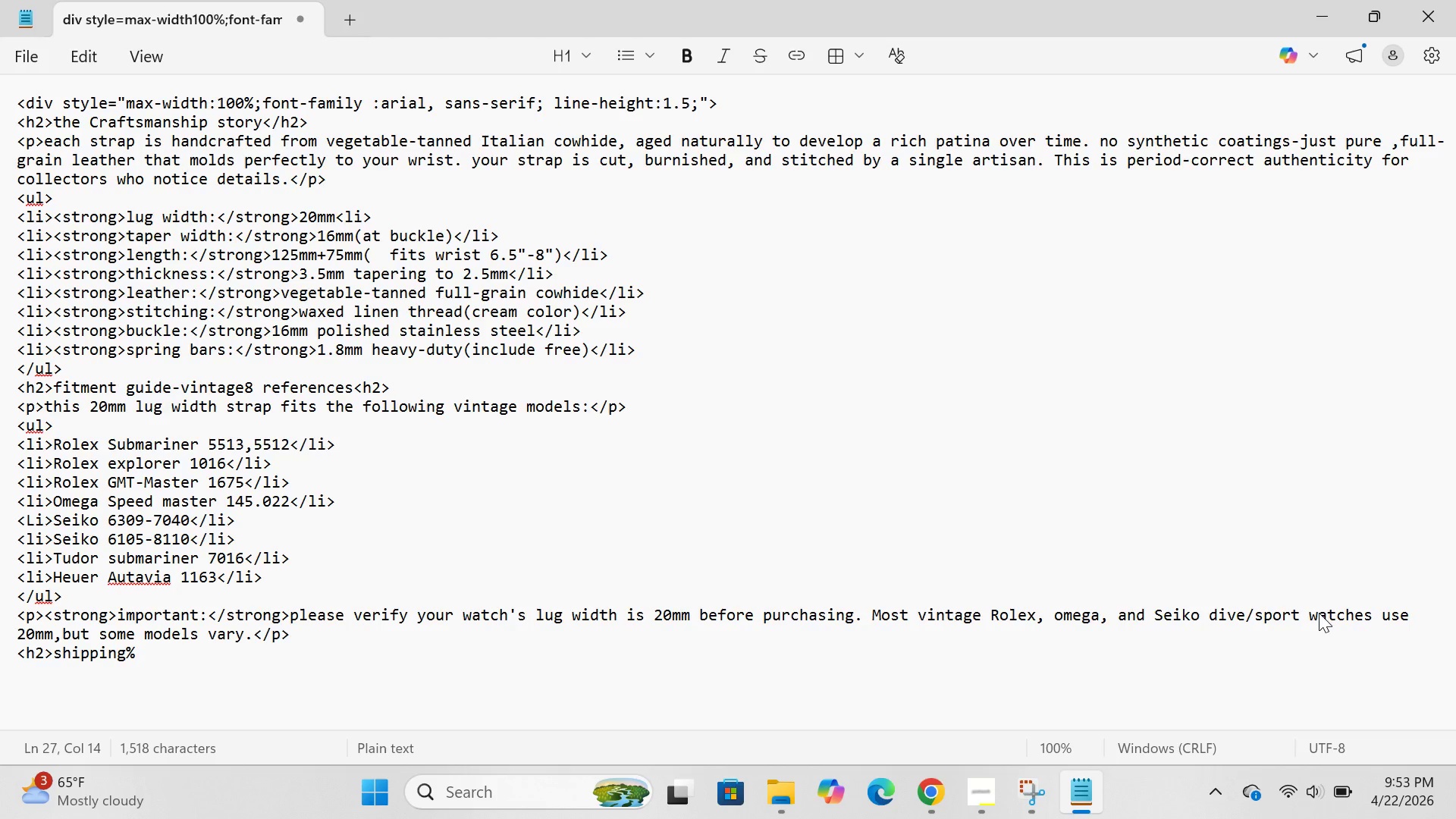 
key(Backspace)
 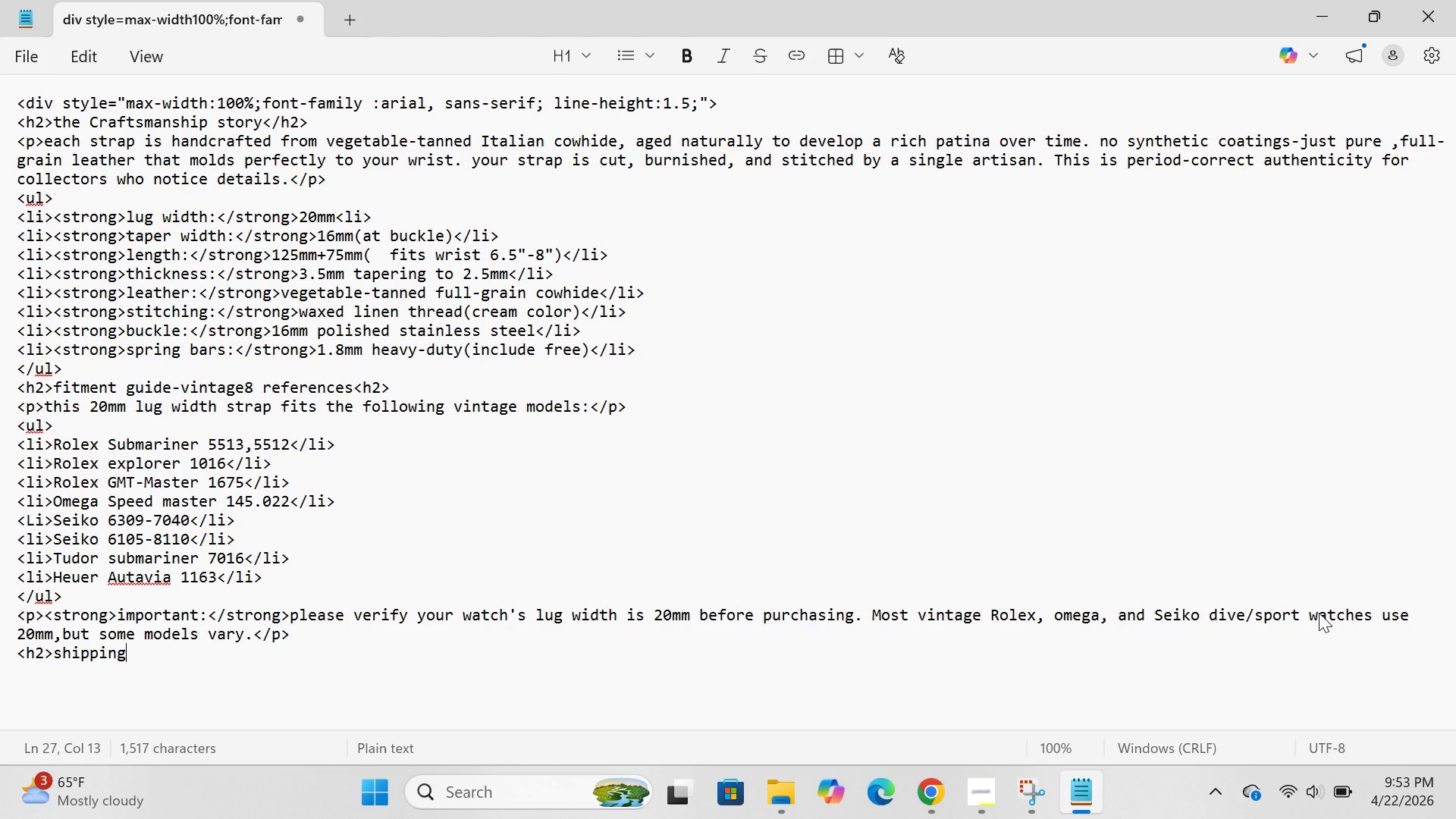 
type(_)
key(Backspace)
type( and gu)
 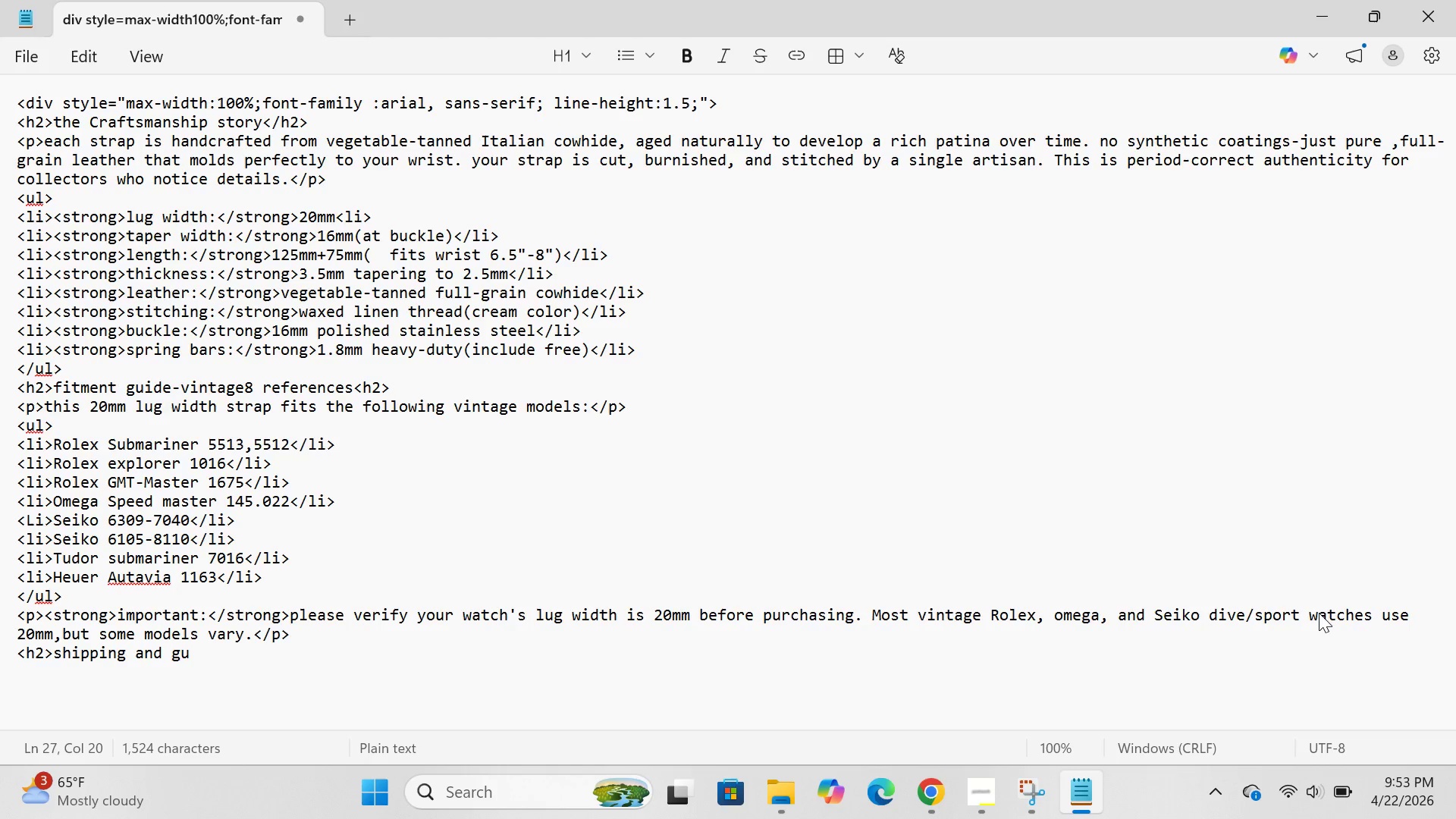 
type(arantee</h2>)
 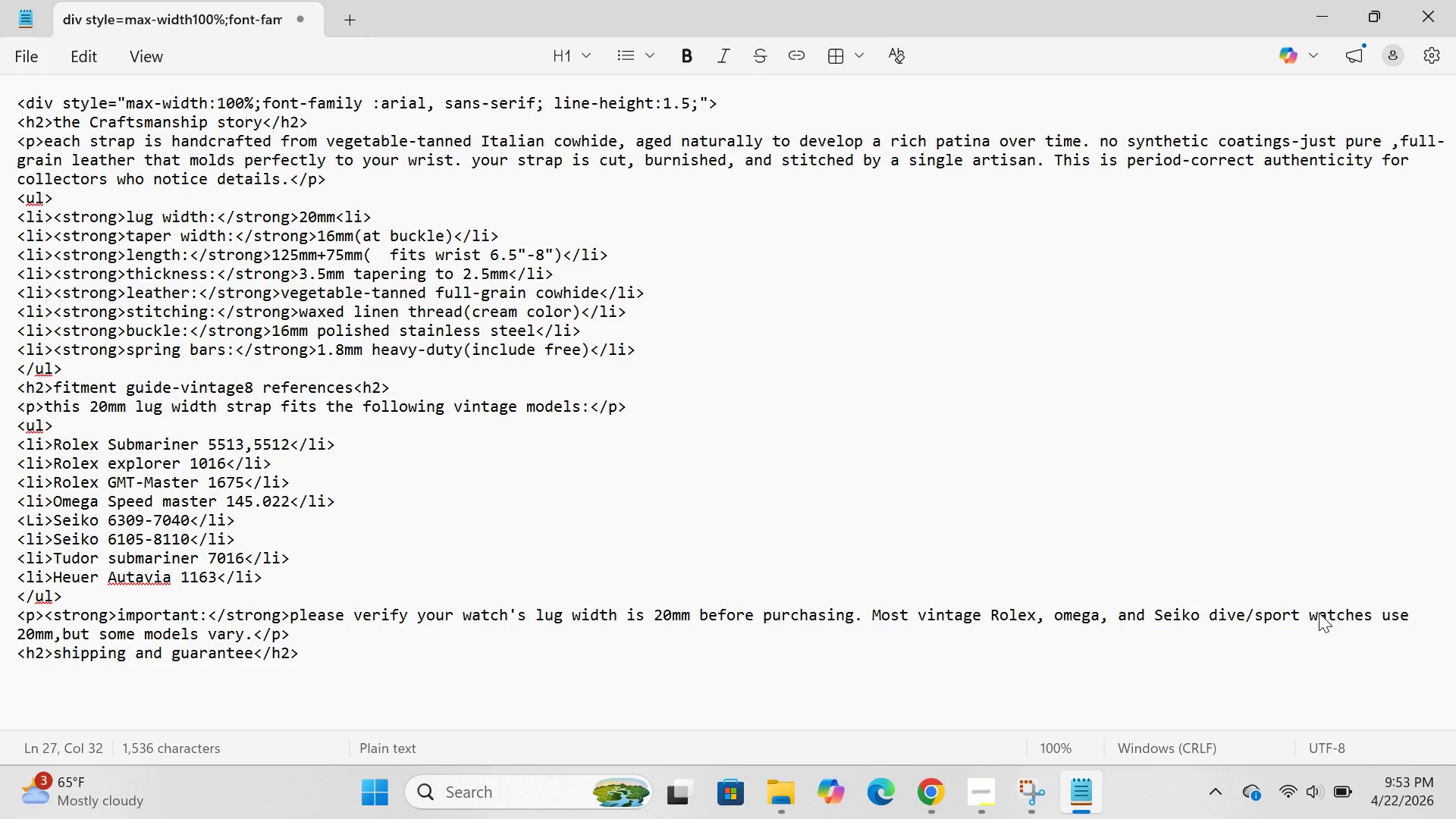 
key(Enter)
 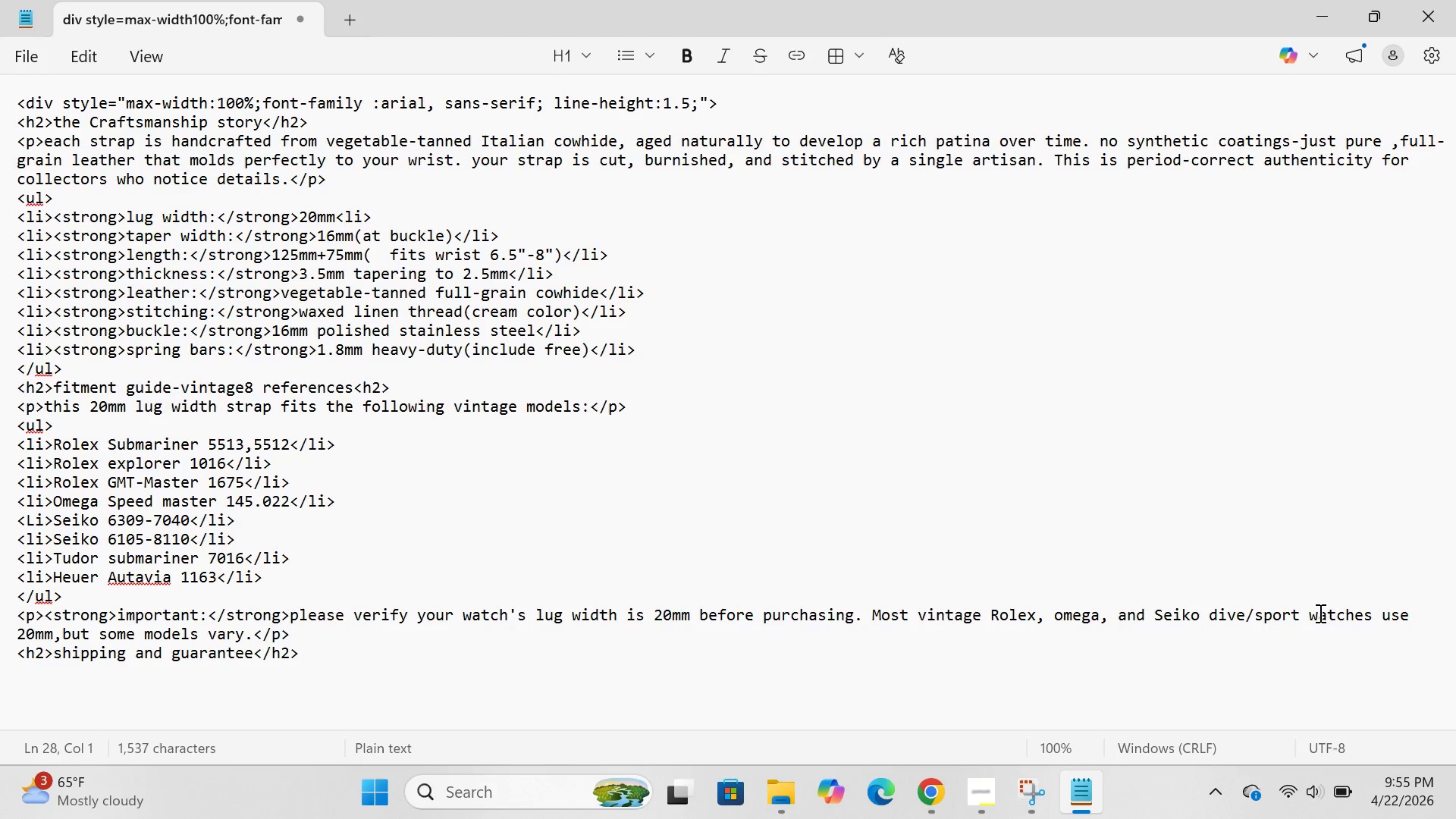 
wait(101.95)
 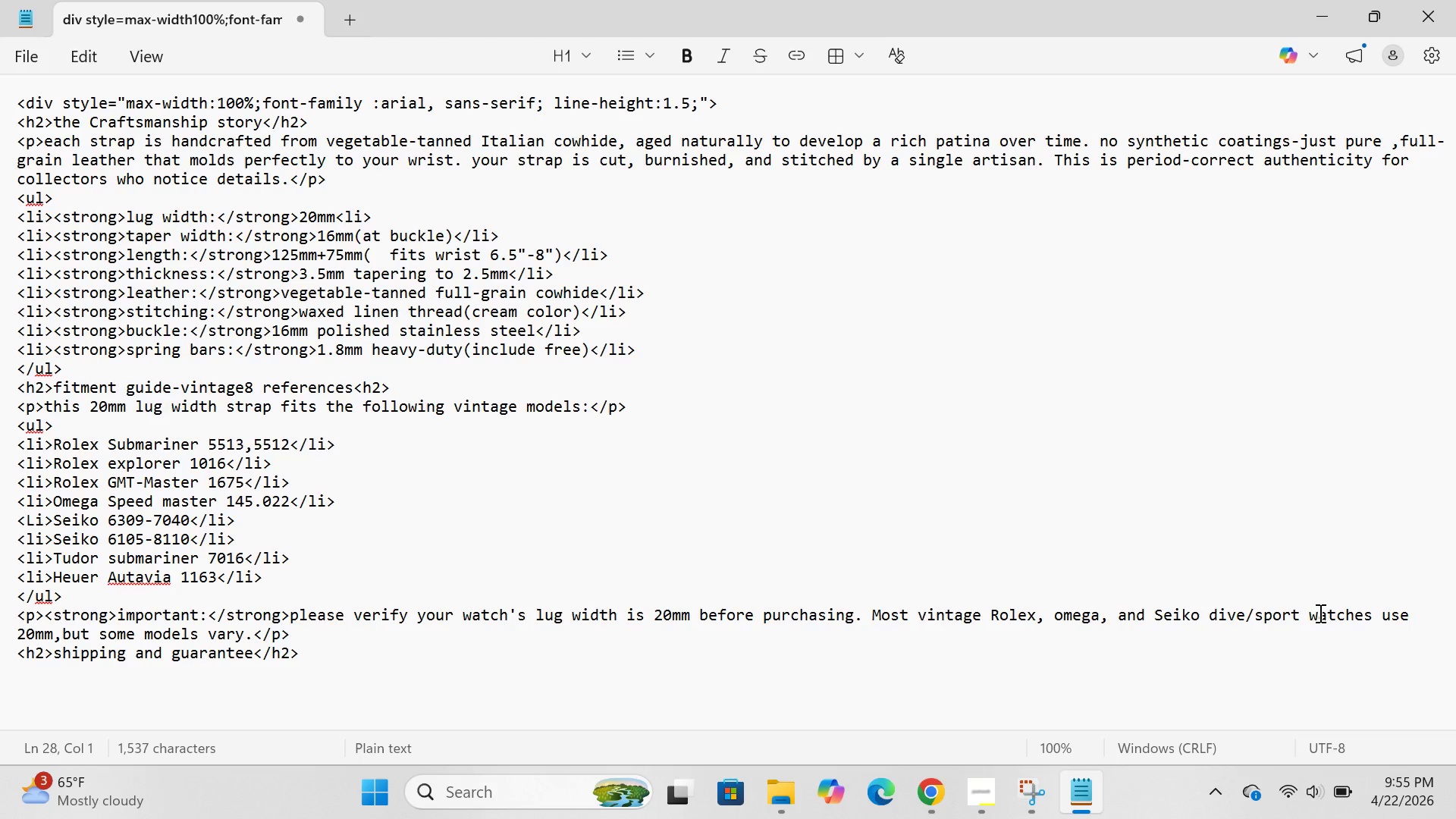 
left_click([443, 649])
 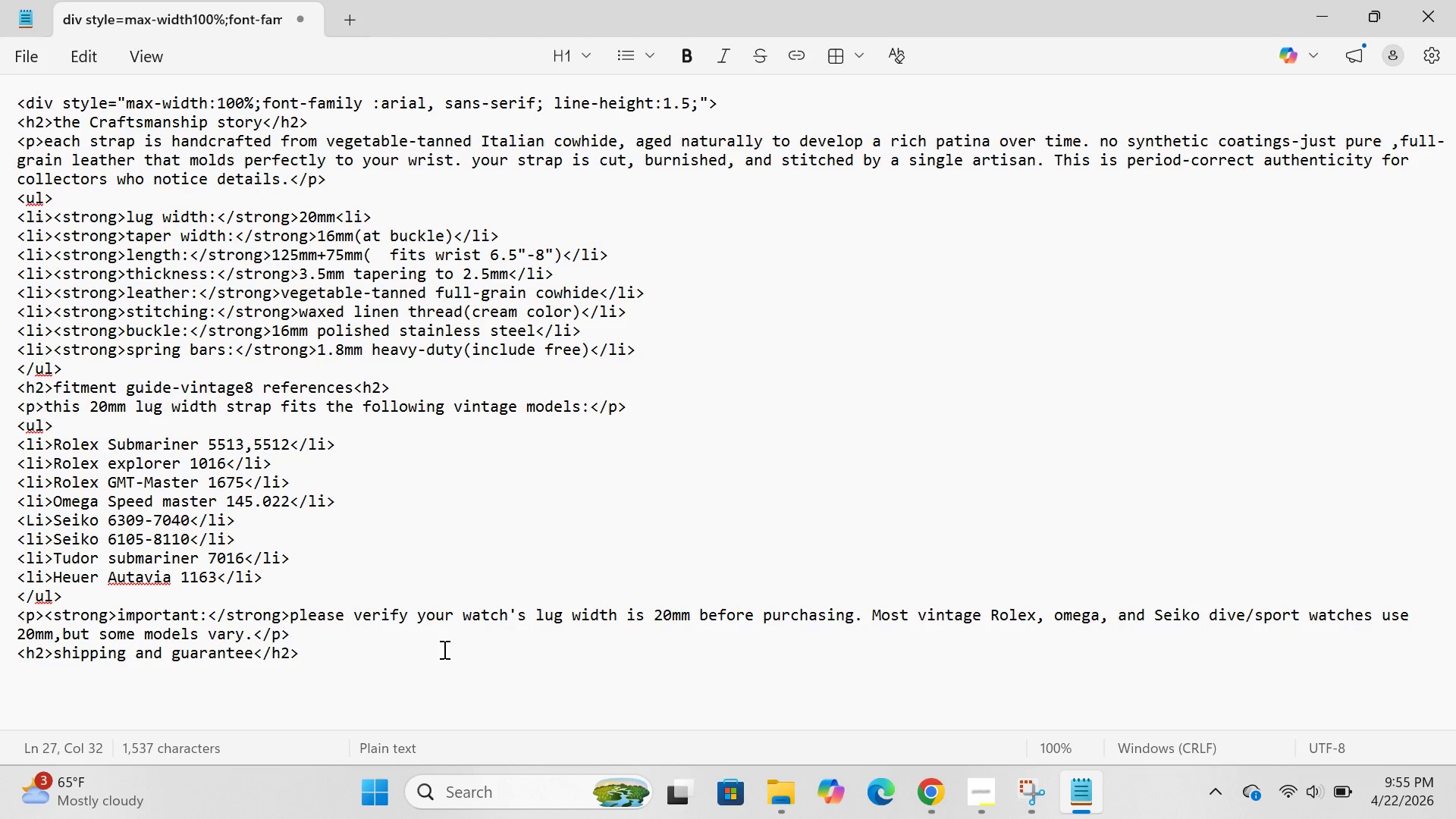 
key(Enter)
 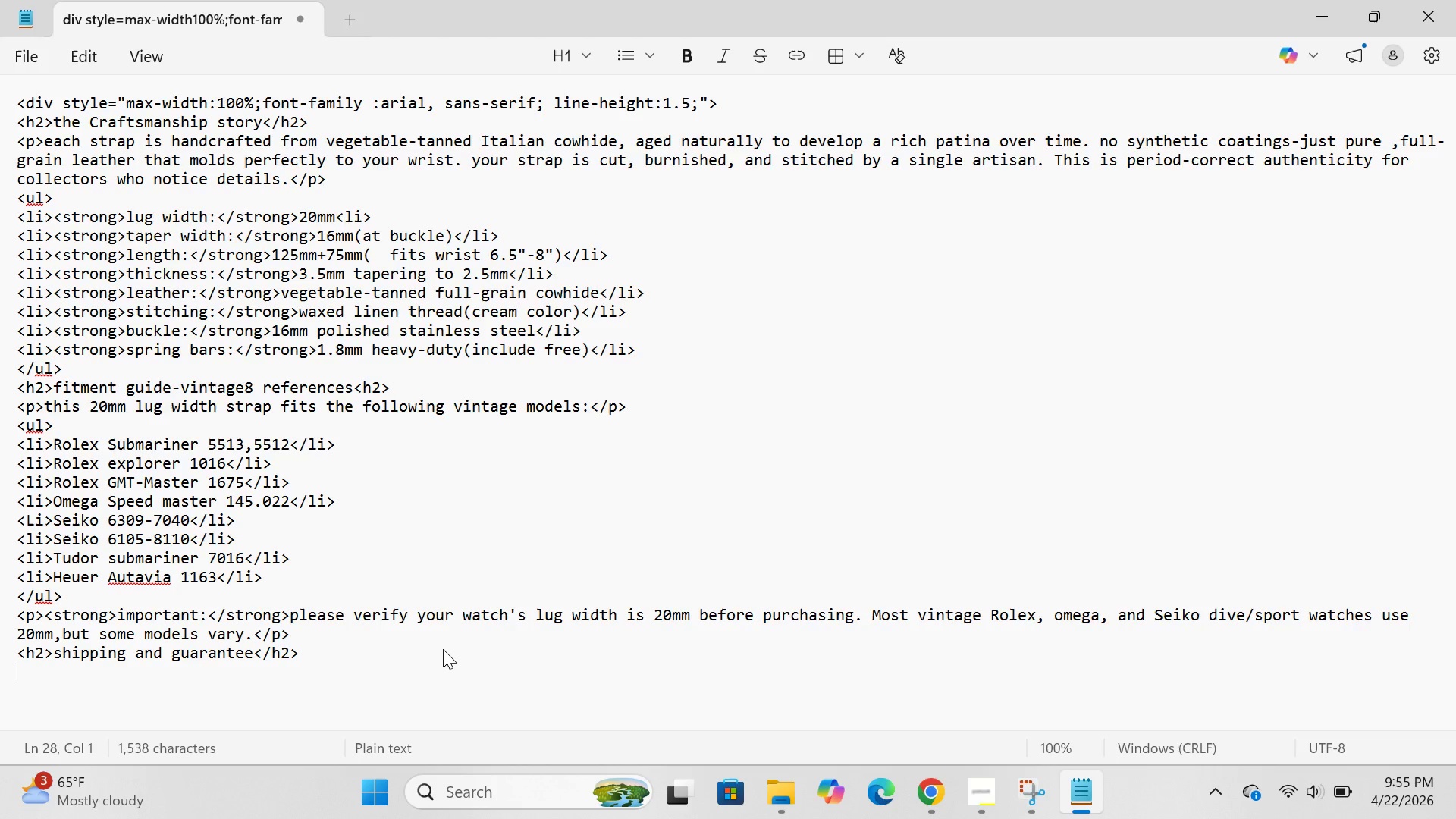 
type(<p>free domestic ahipping)
 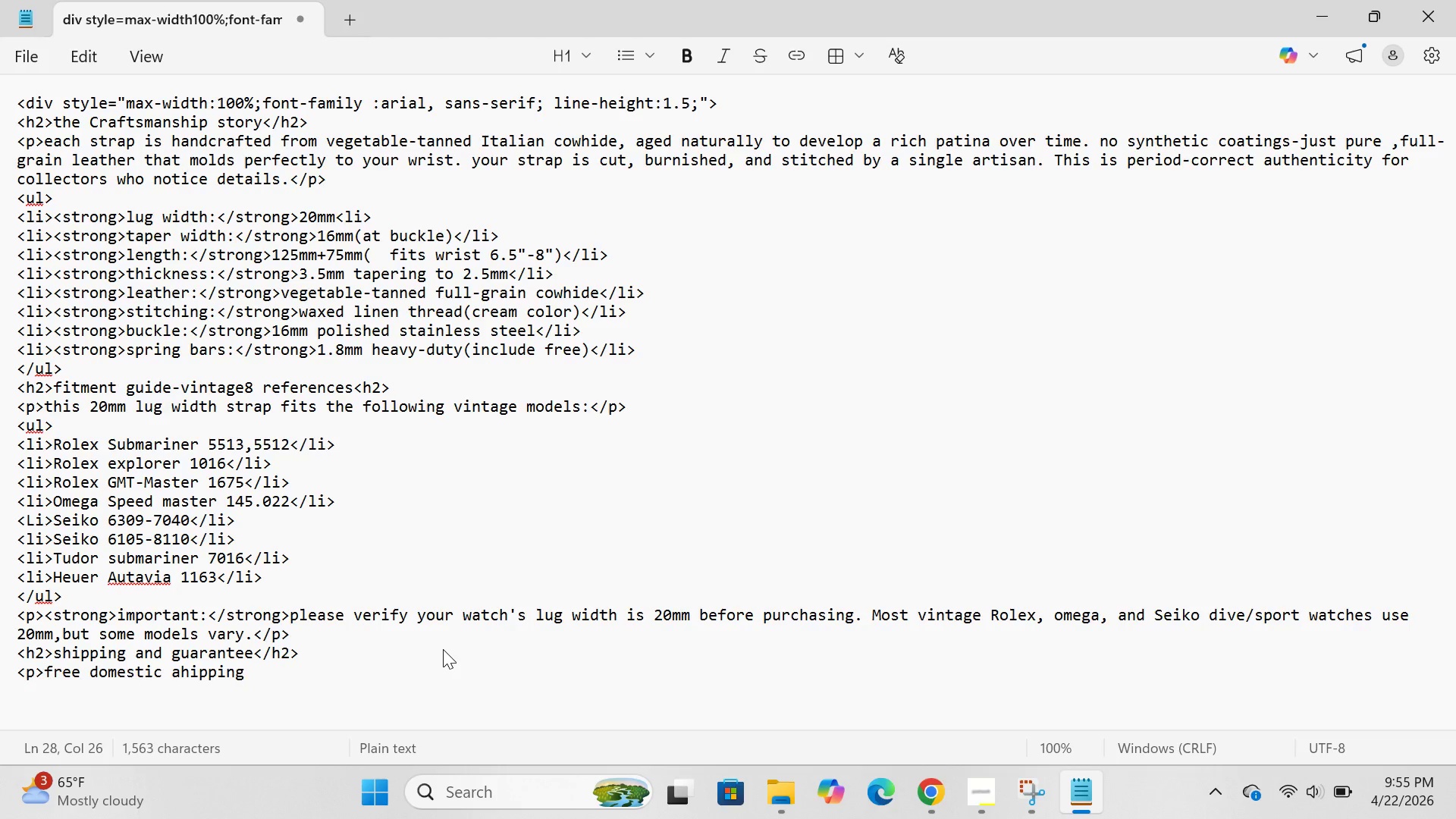 
key(ArrowLeft)
 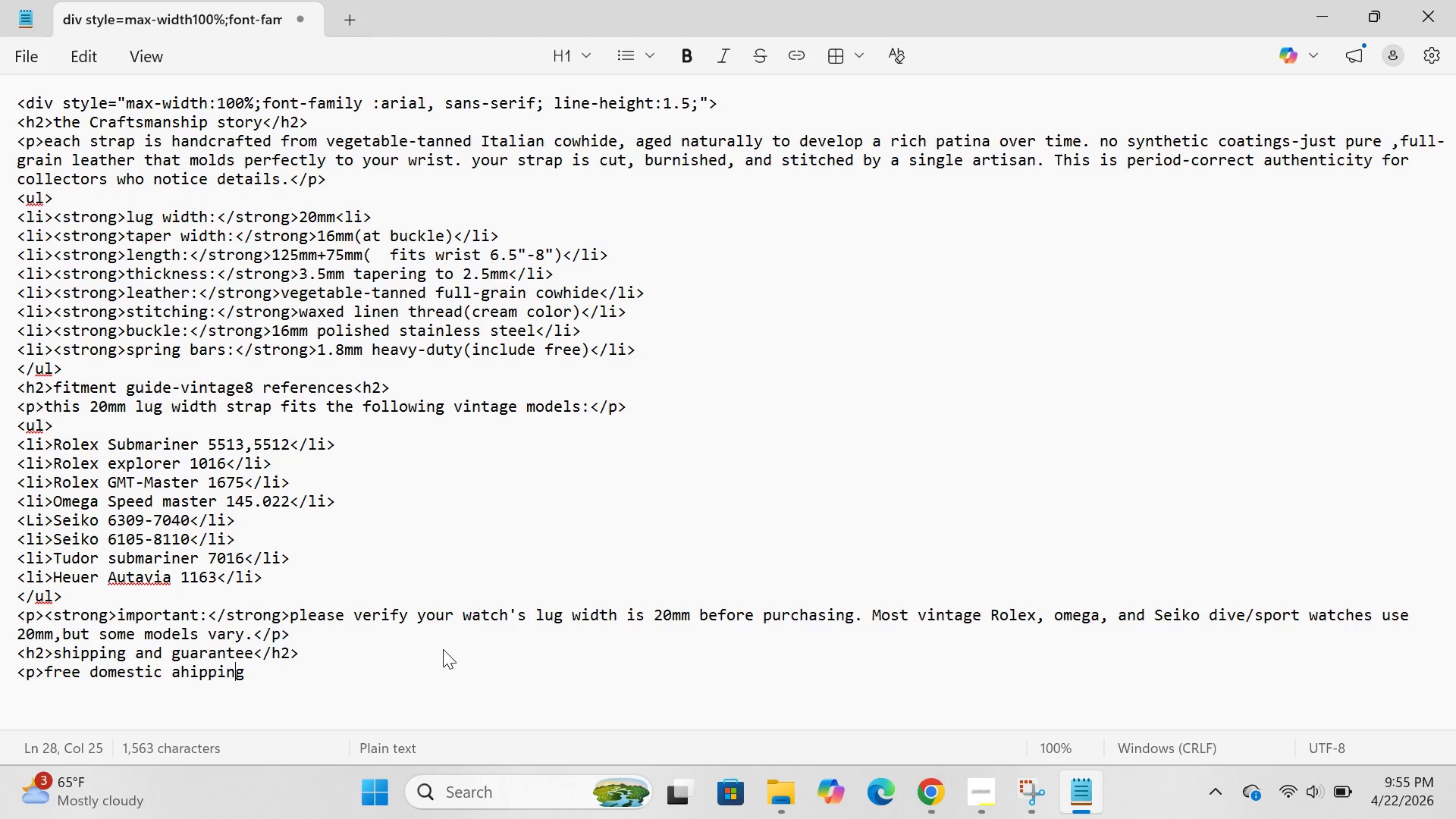 
key(ArrowLeft)
 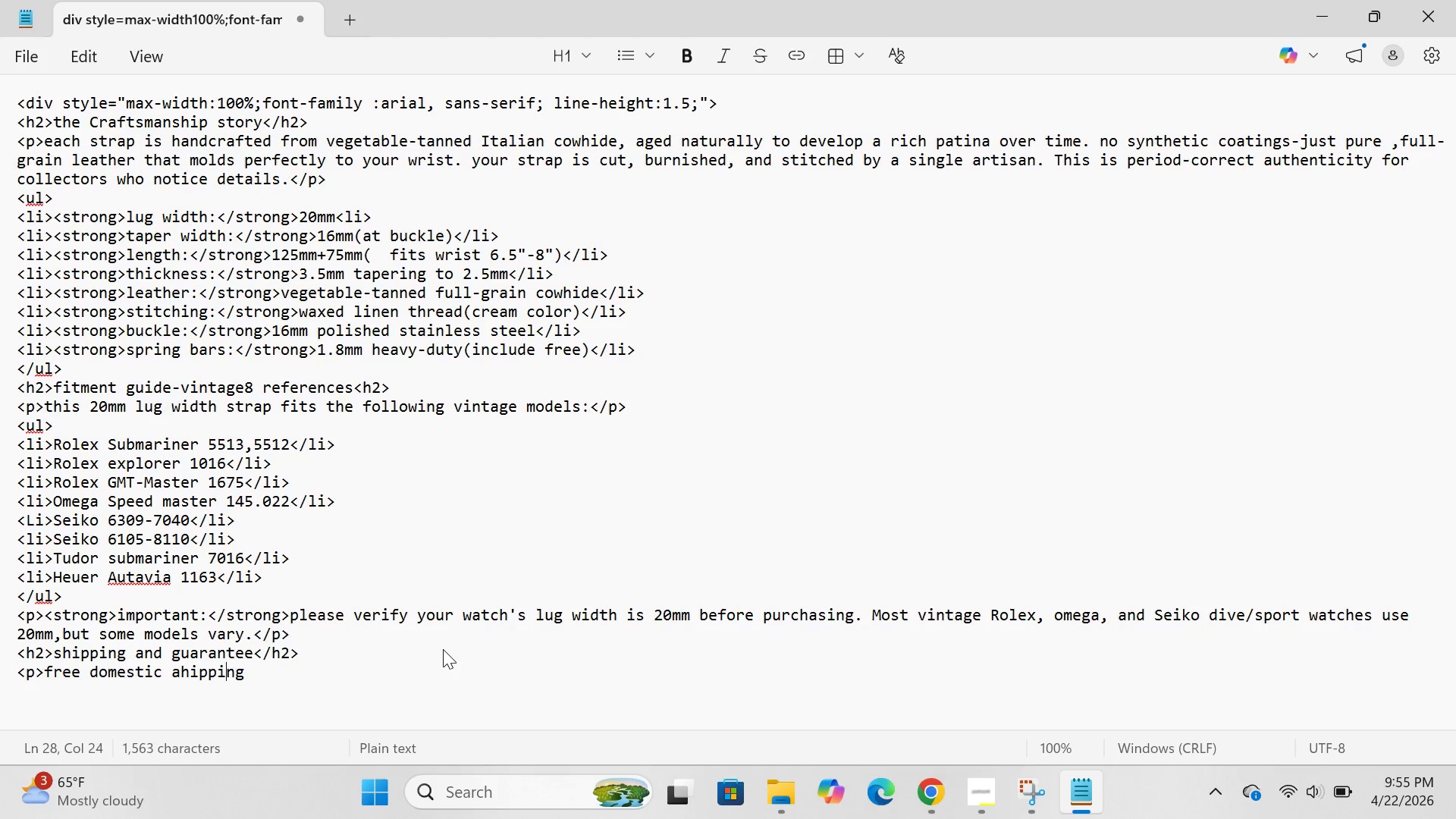 
key(ArrowLeft)
 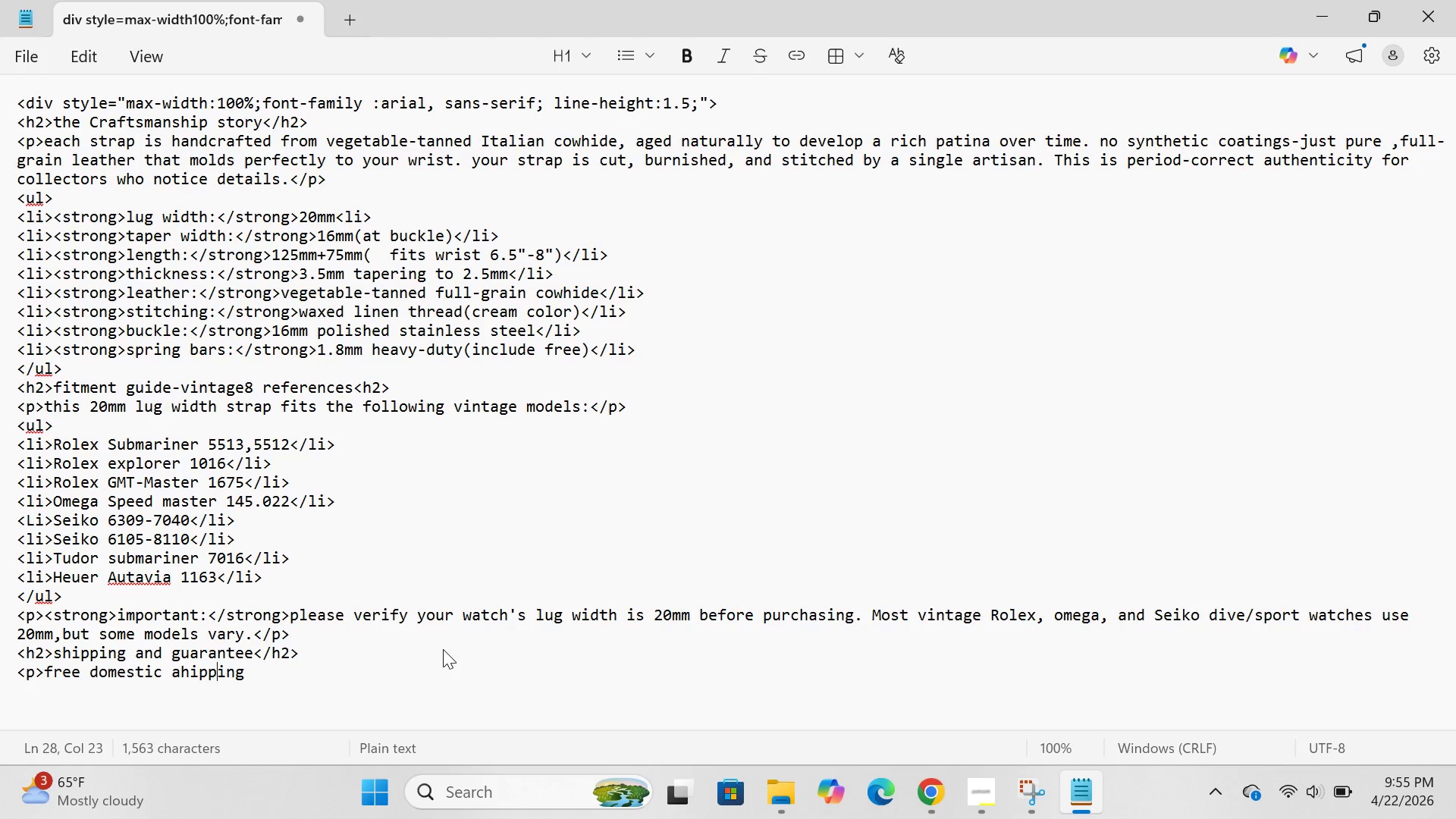 
key(ArrowLeft)
 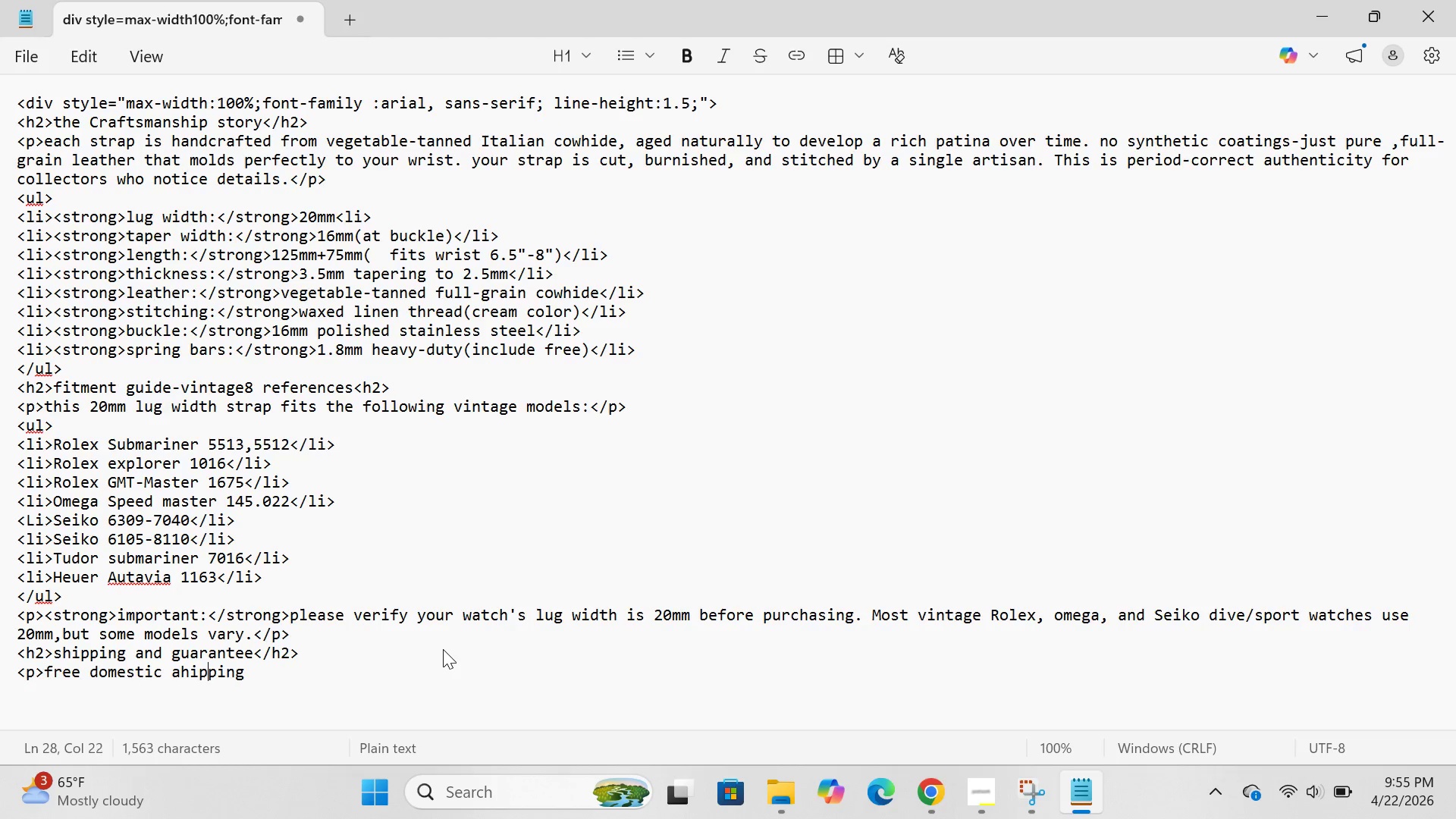 
key(ArrowLeft)
 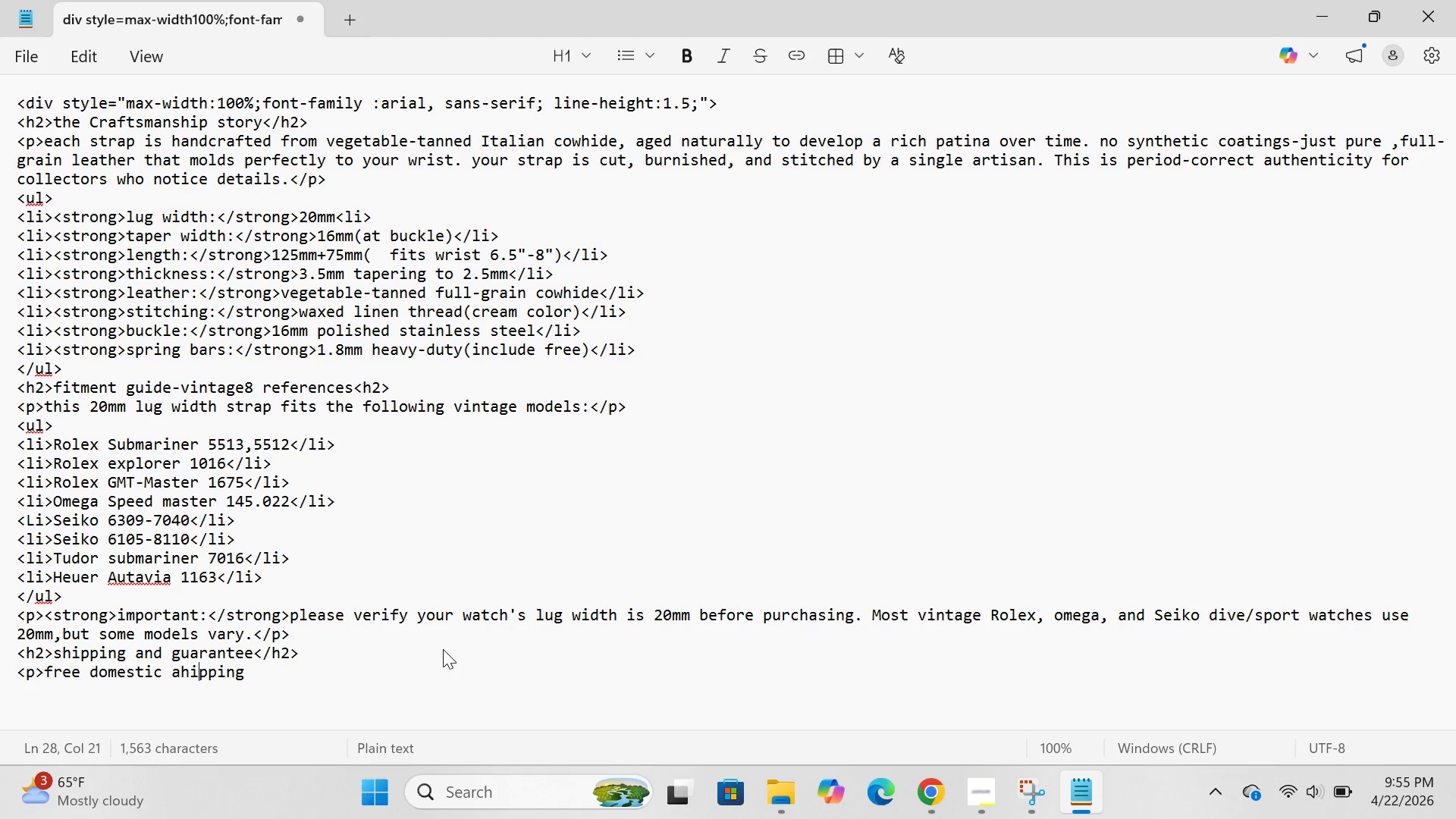 
key(ArrowLeft)
 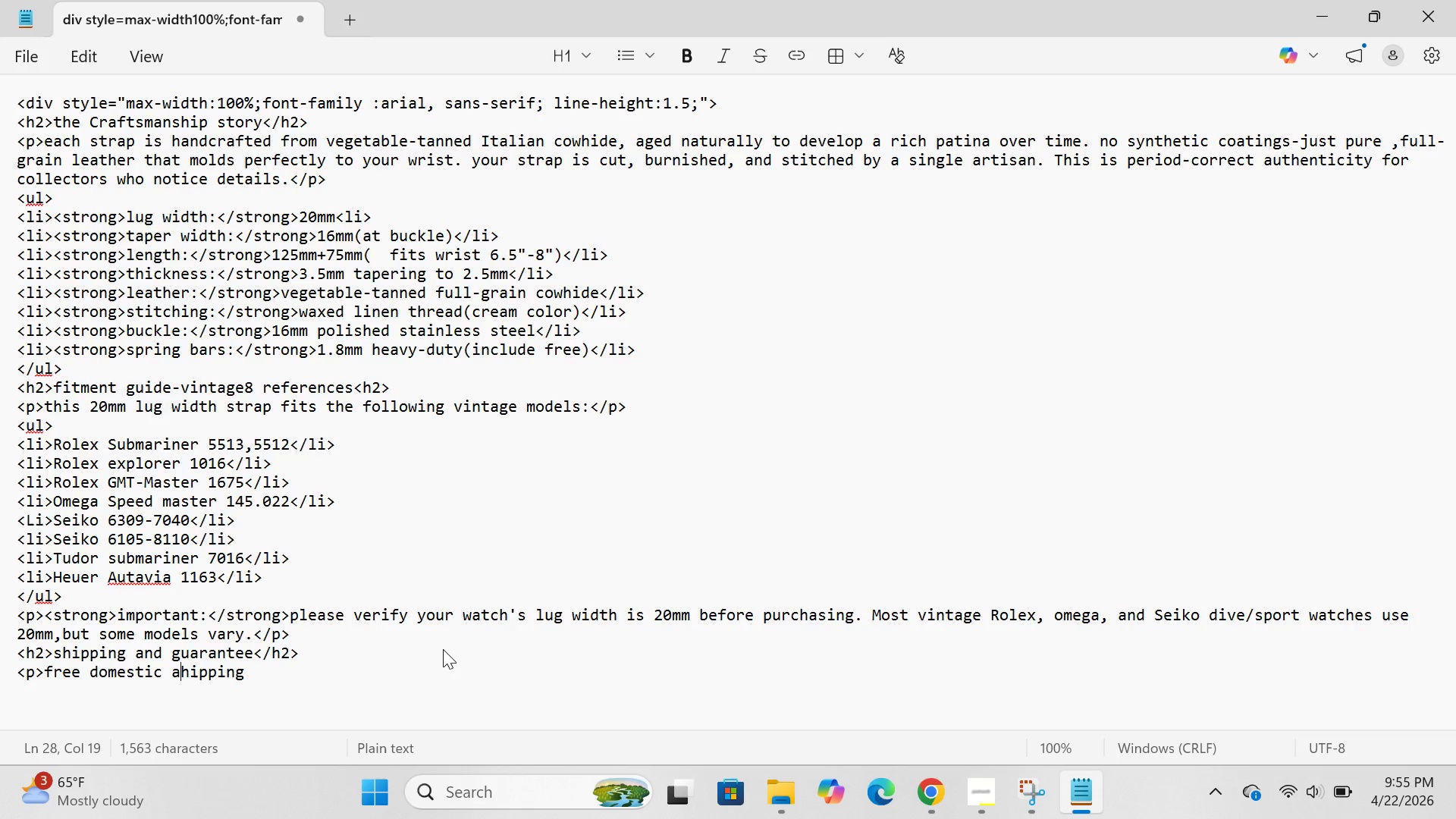 
key(ArrowLeft)
 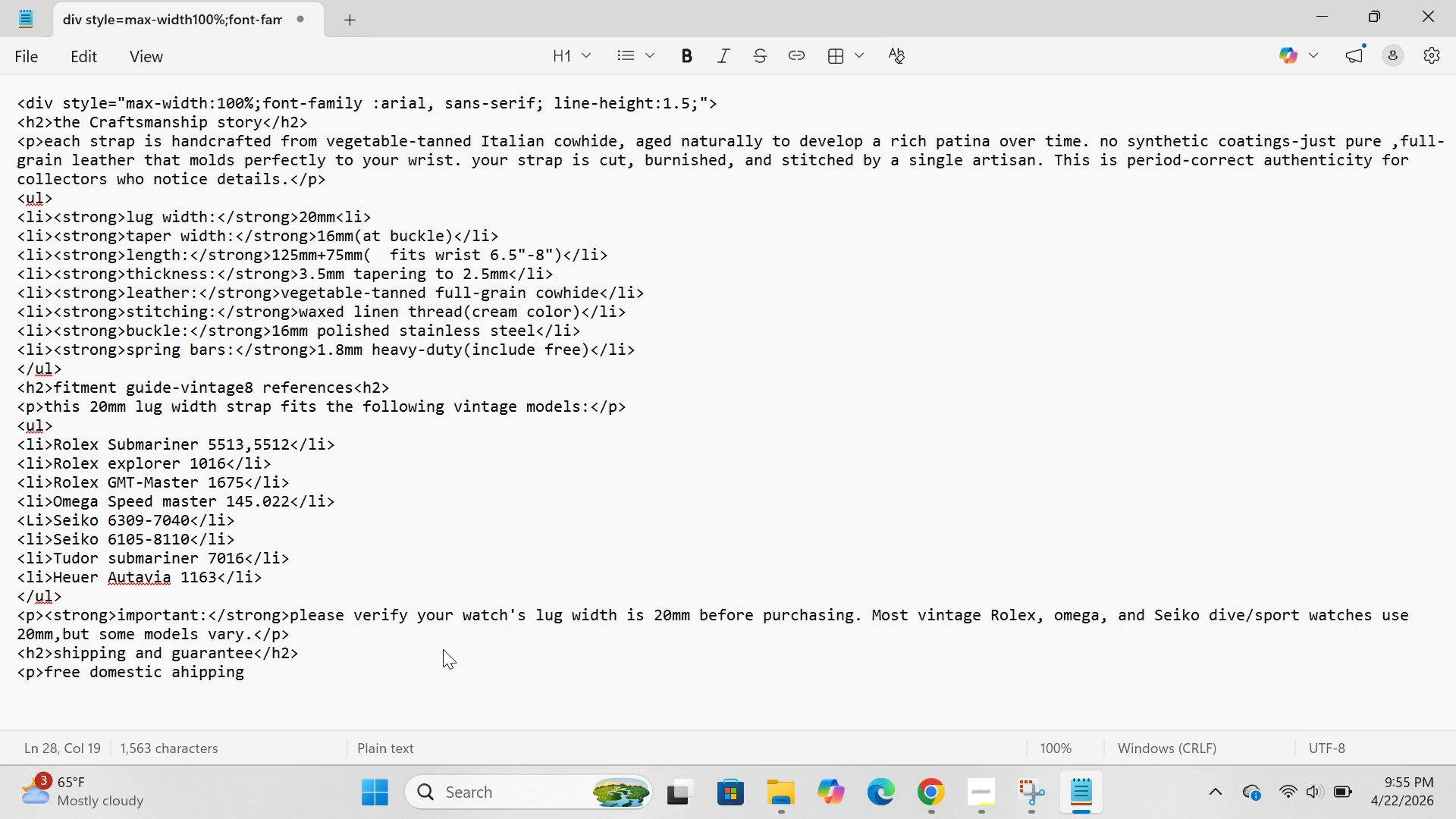 
key(Backspace)
 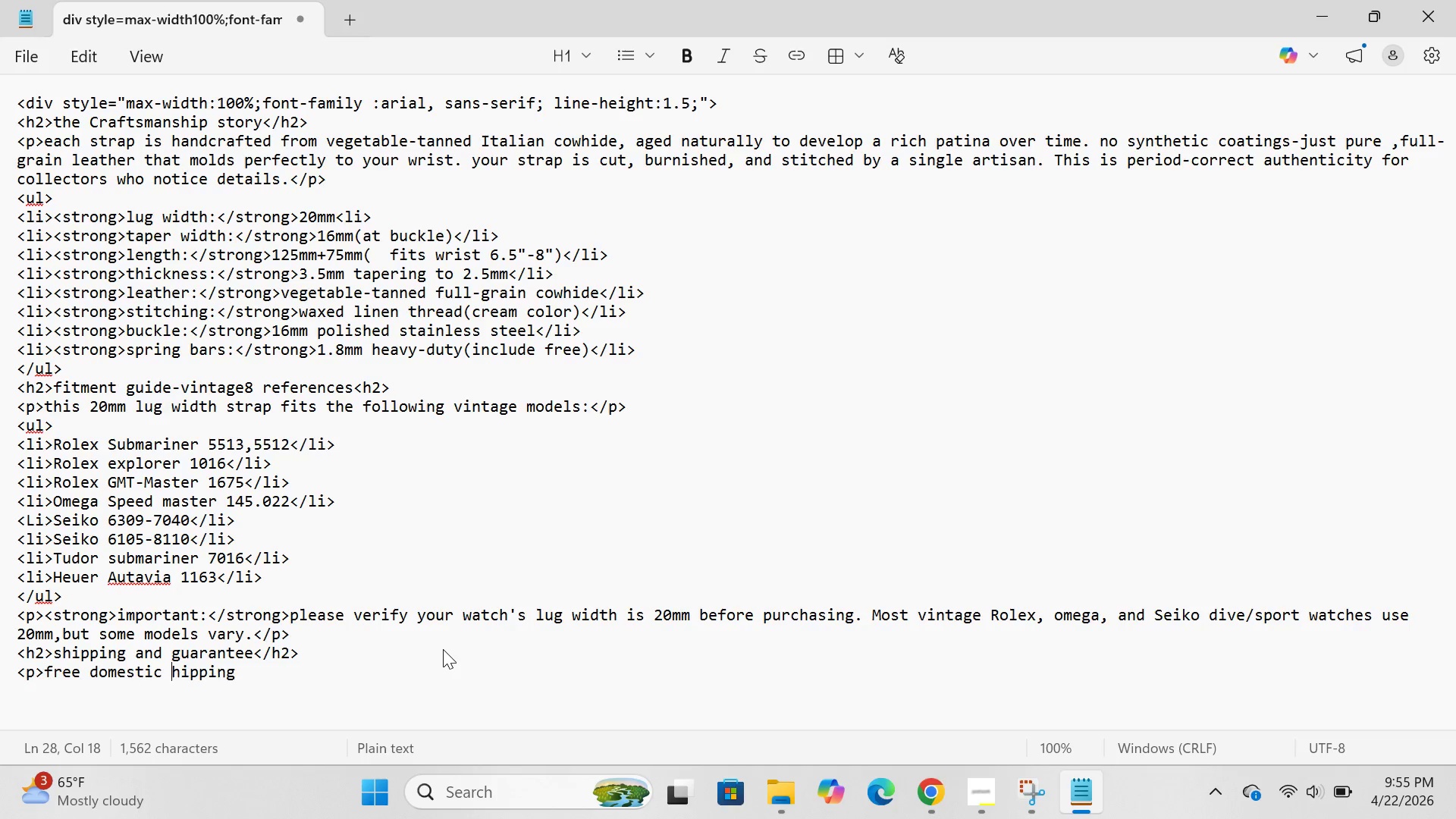 
key(S)
 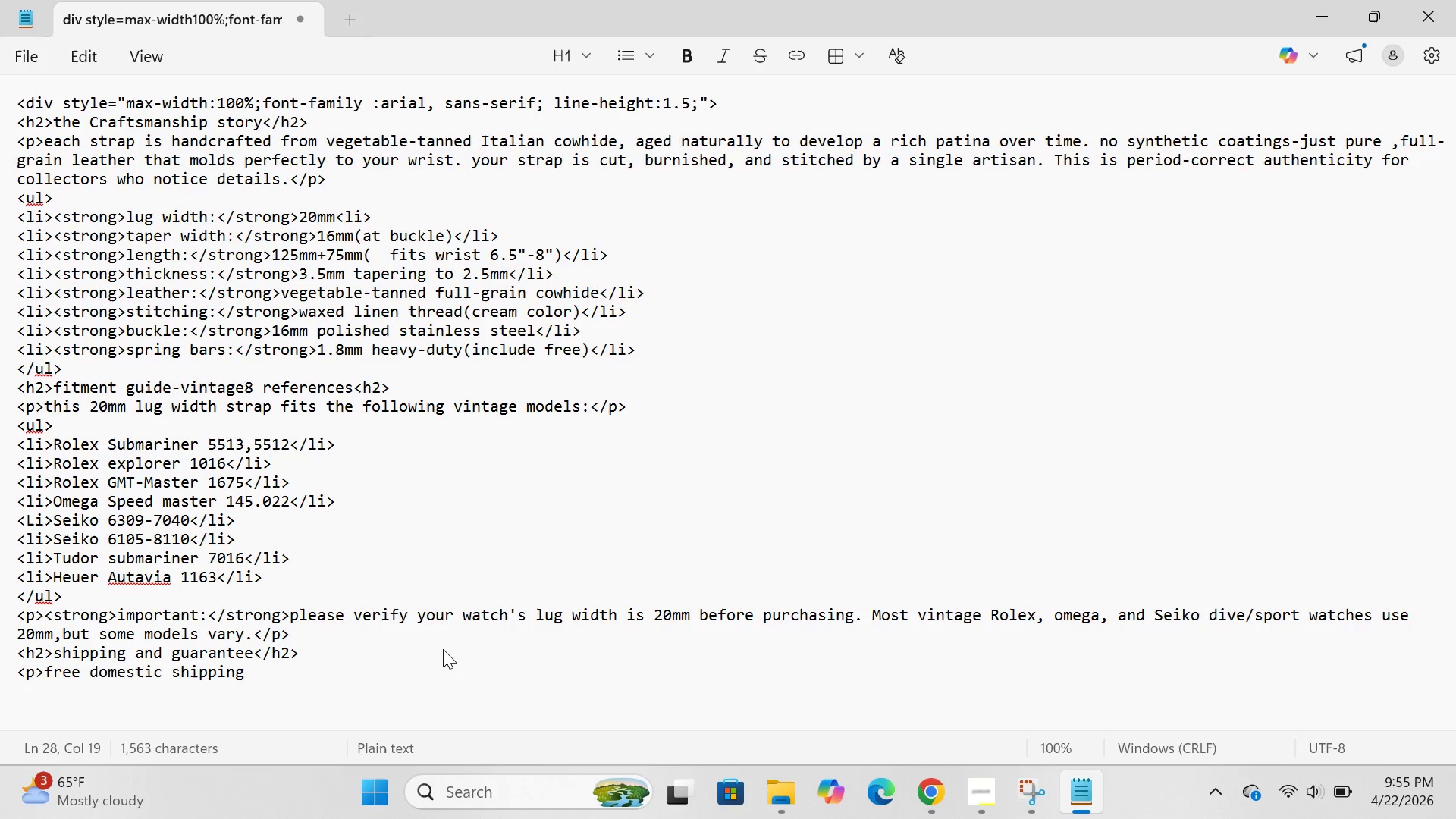 
key(ArrowRight)
 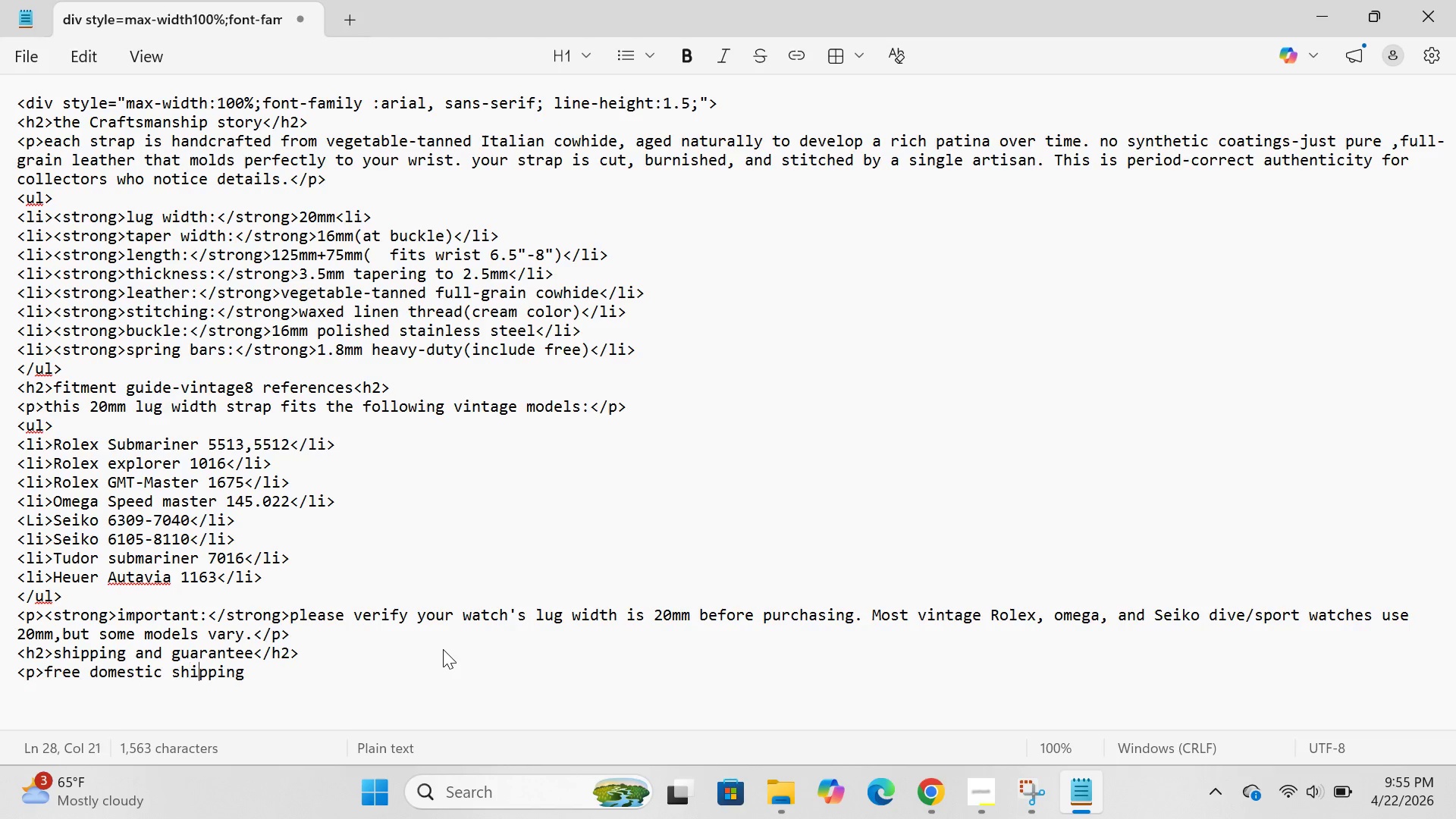 
key(ArrowRight)
 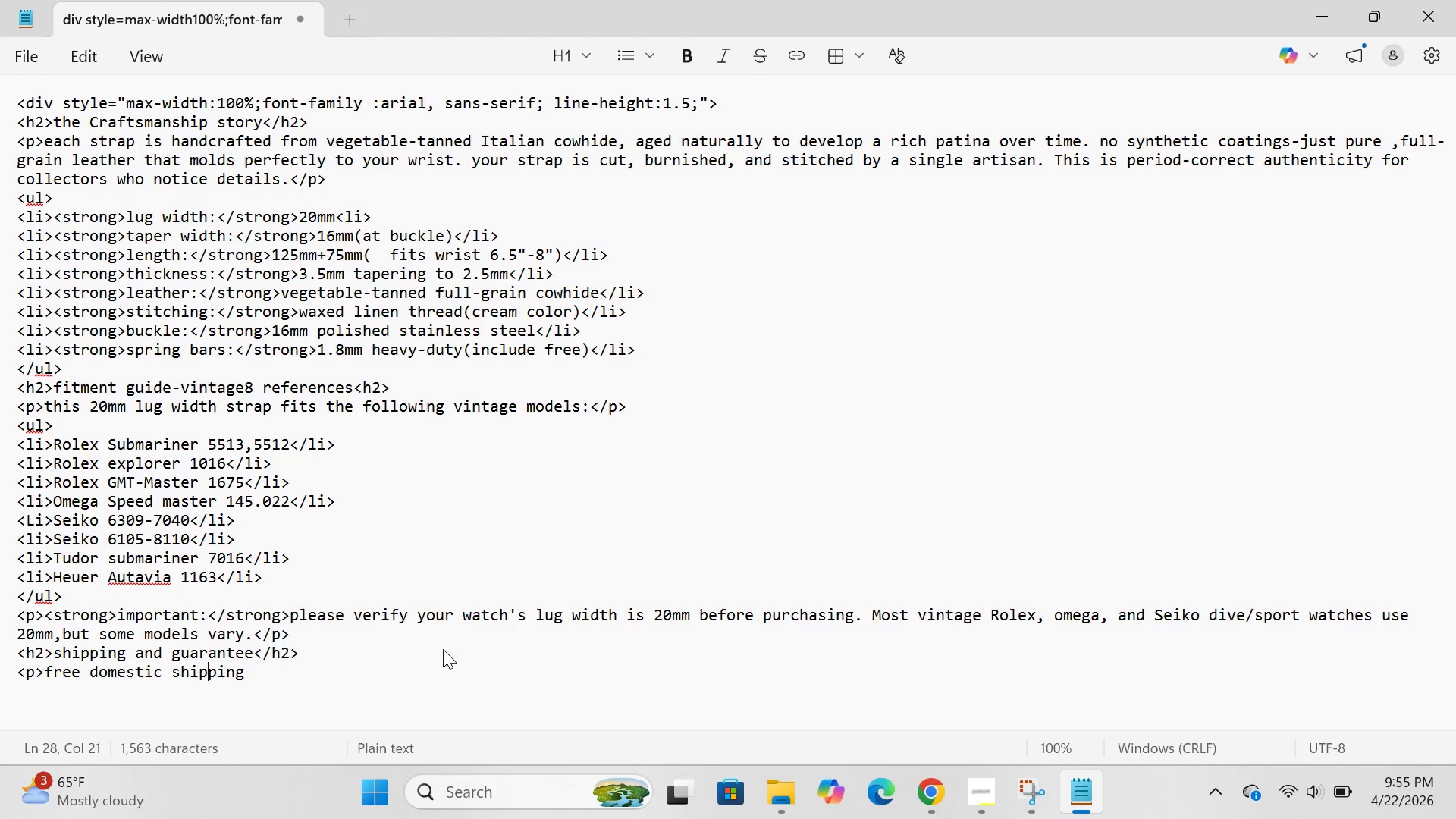 
key(ArrowRight)
 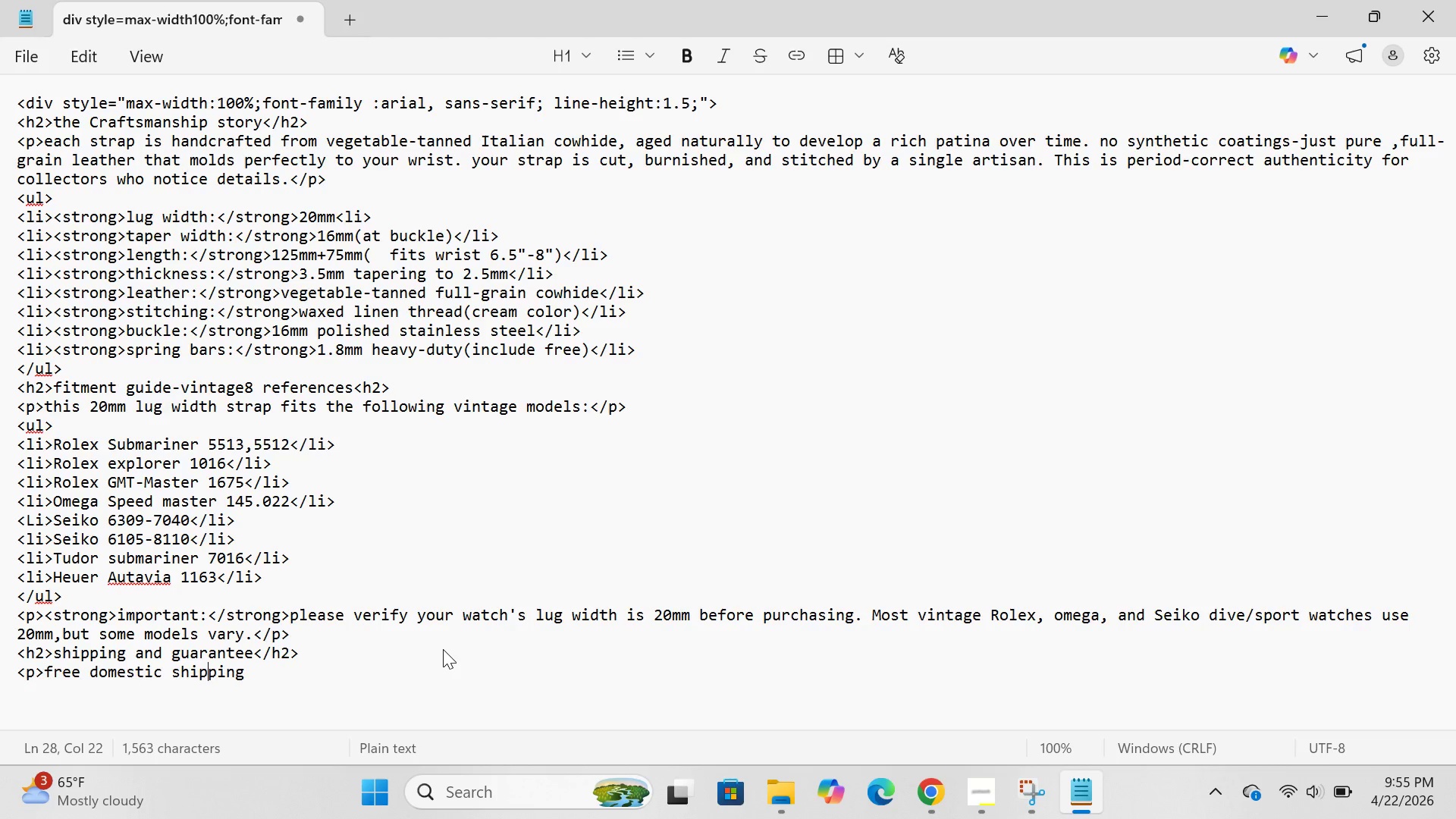 
key(ArrowRight)
 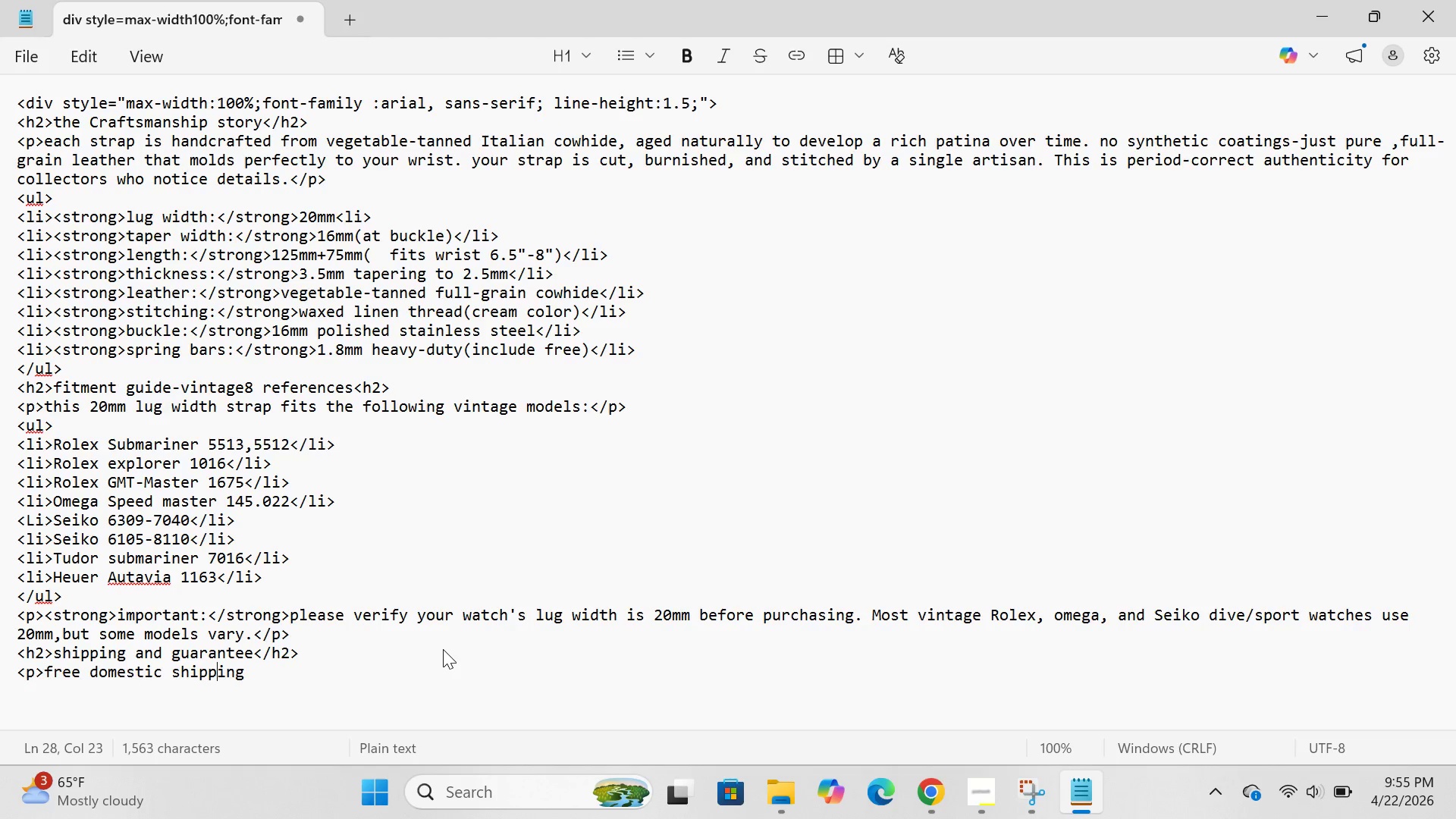 
key(ArrowRight)
 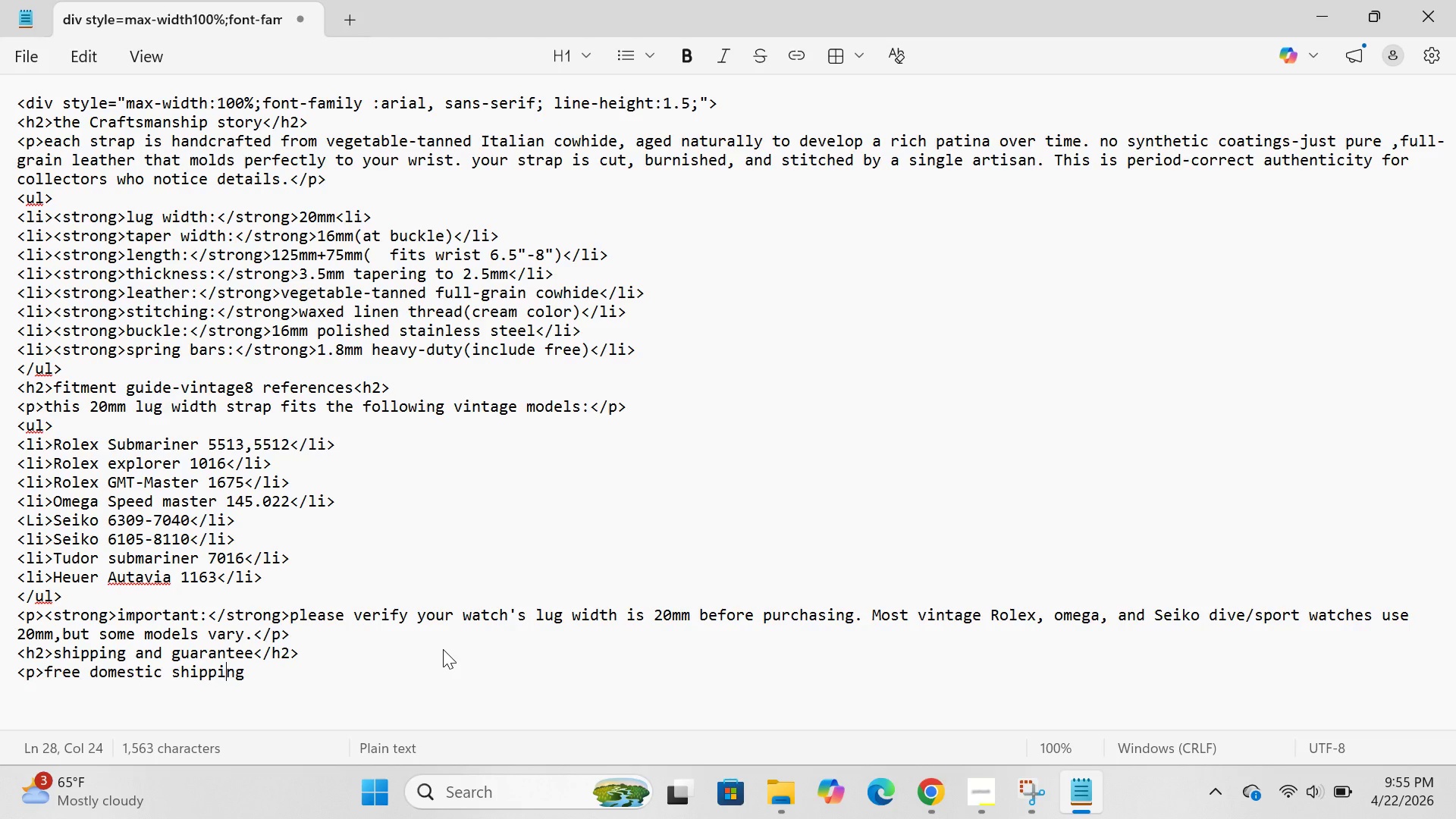 
key(ArrowRight)
 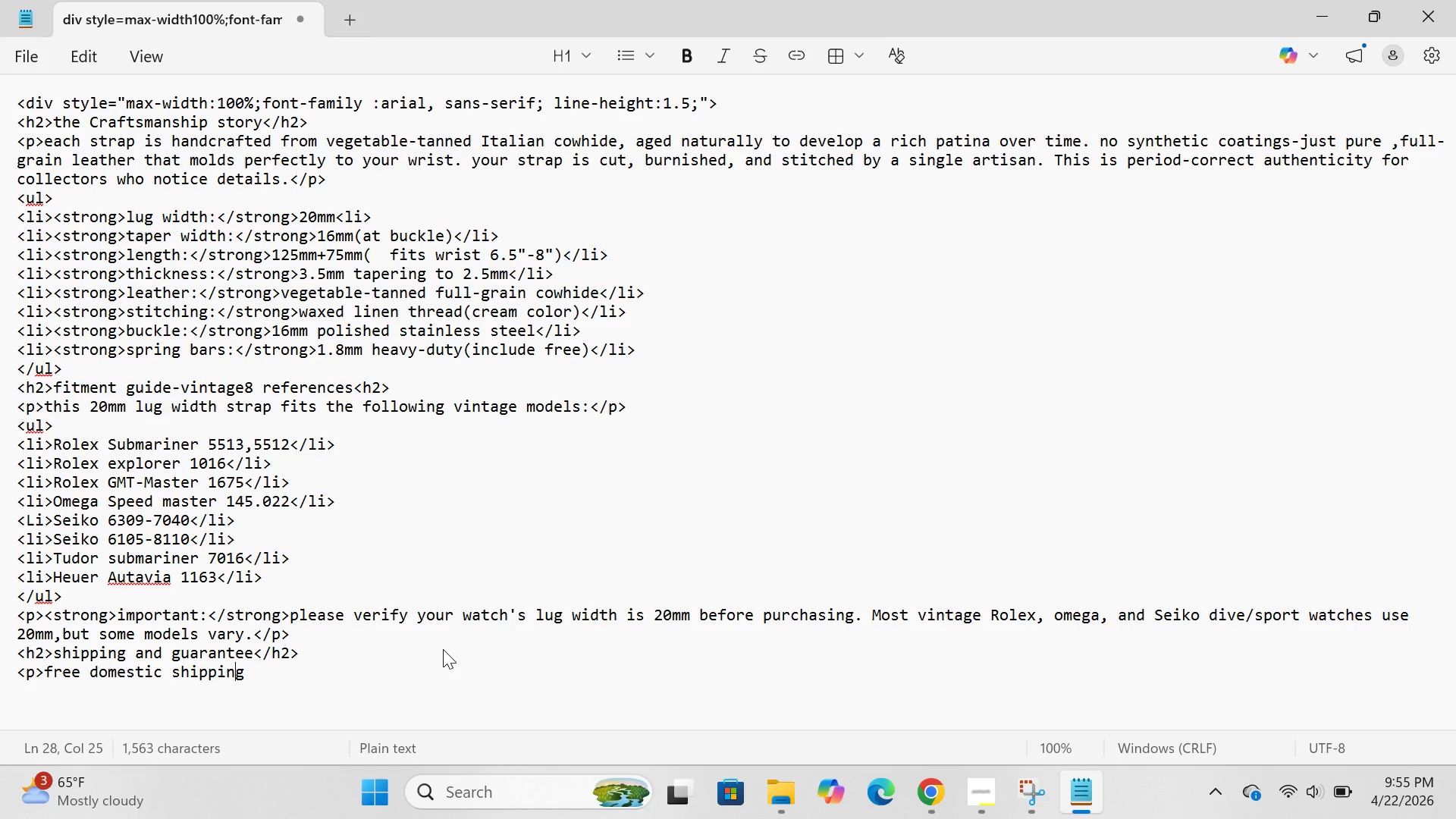 
key(ArrowRight)
 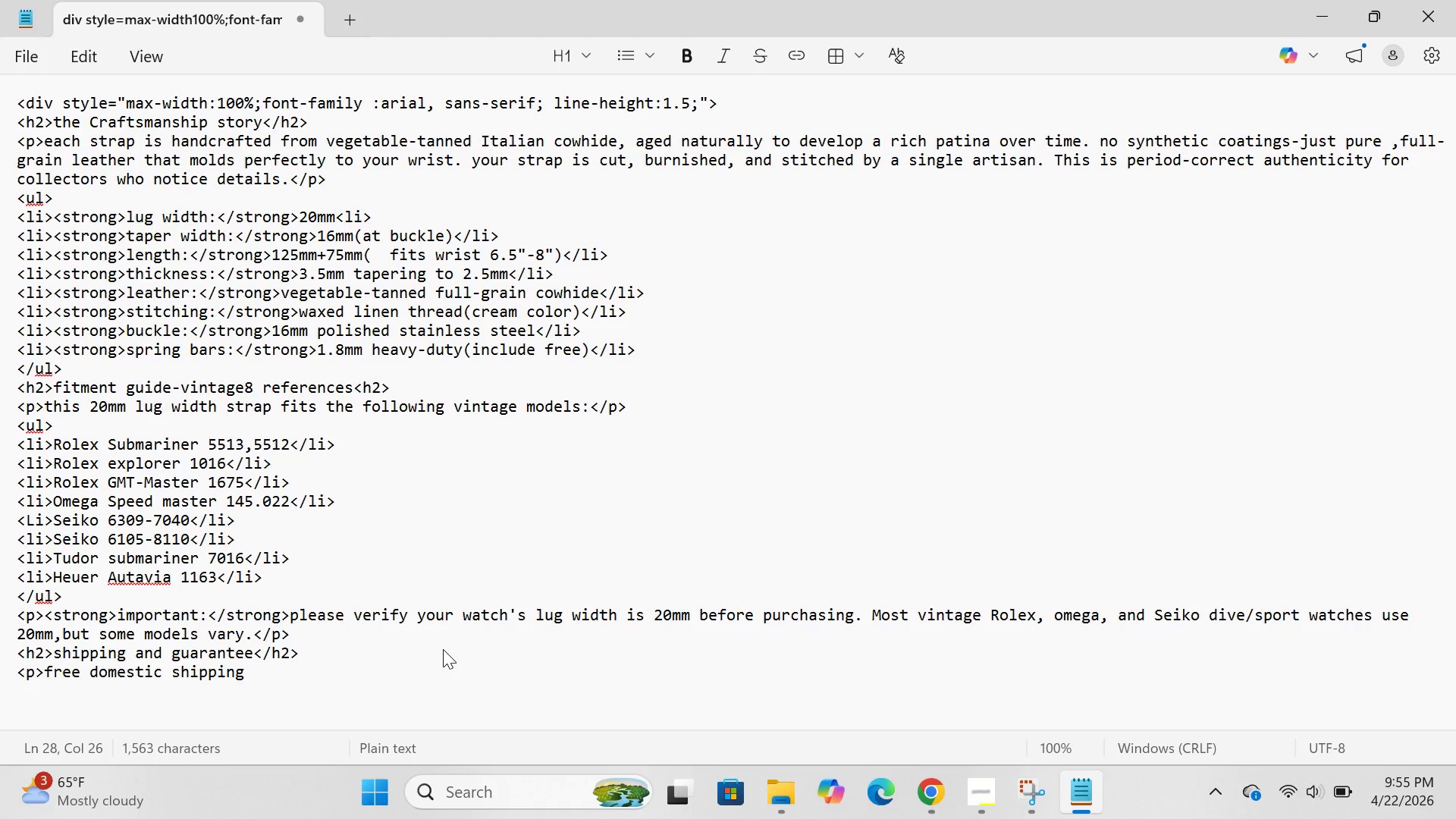 
type(.international )
 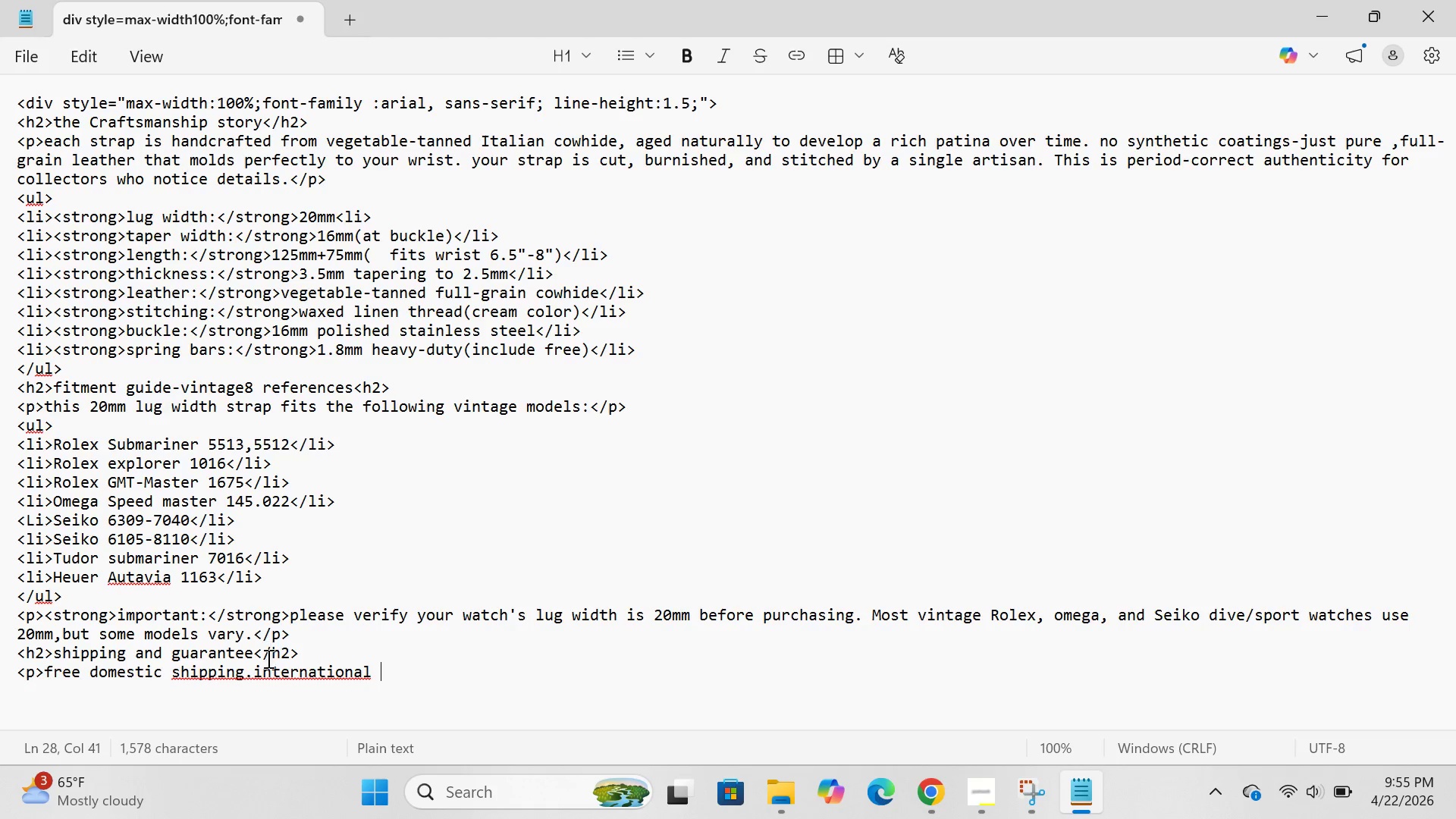 
left_click([254, 675])
 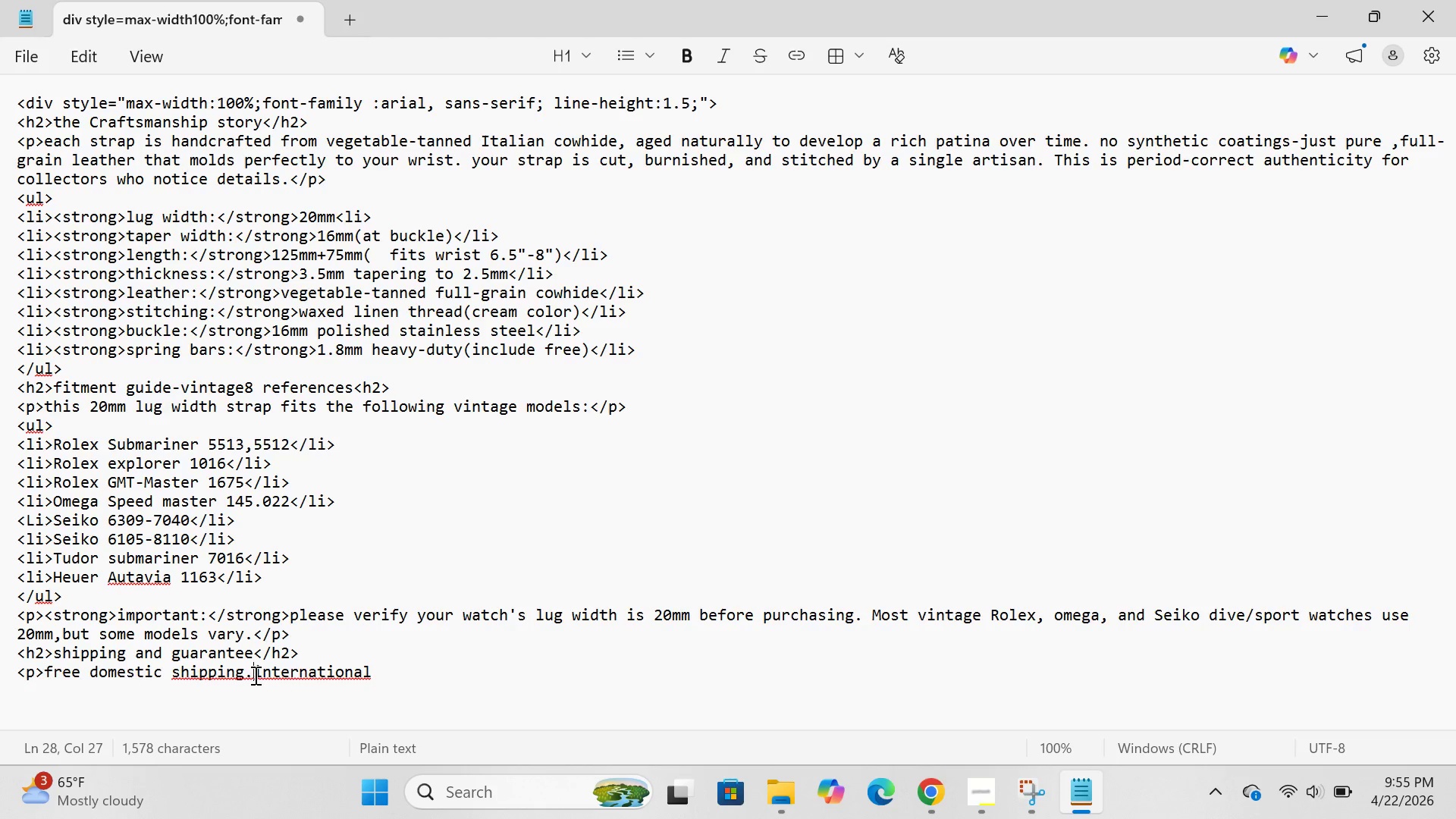 
key(Space)
 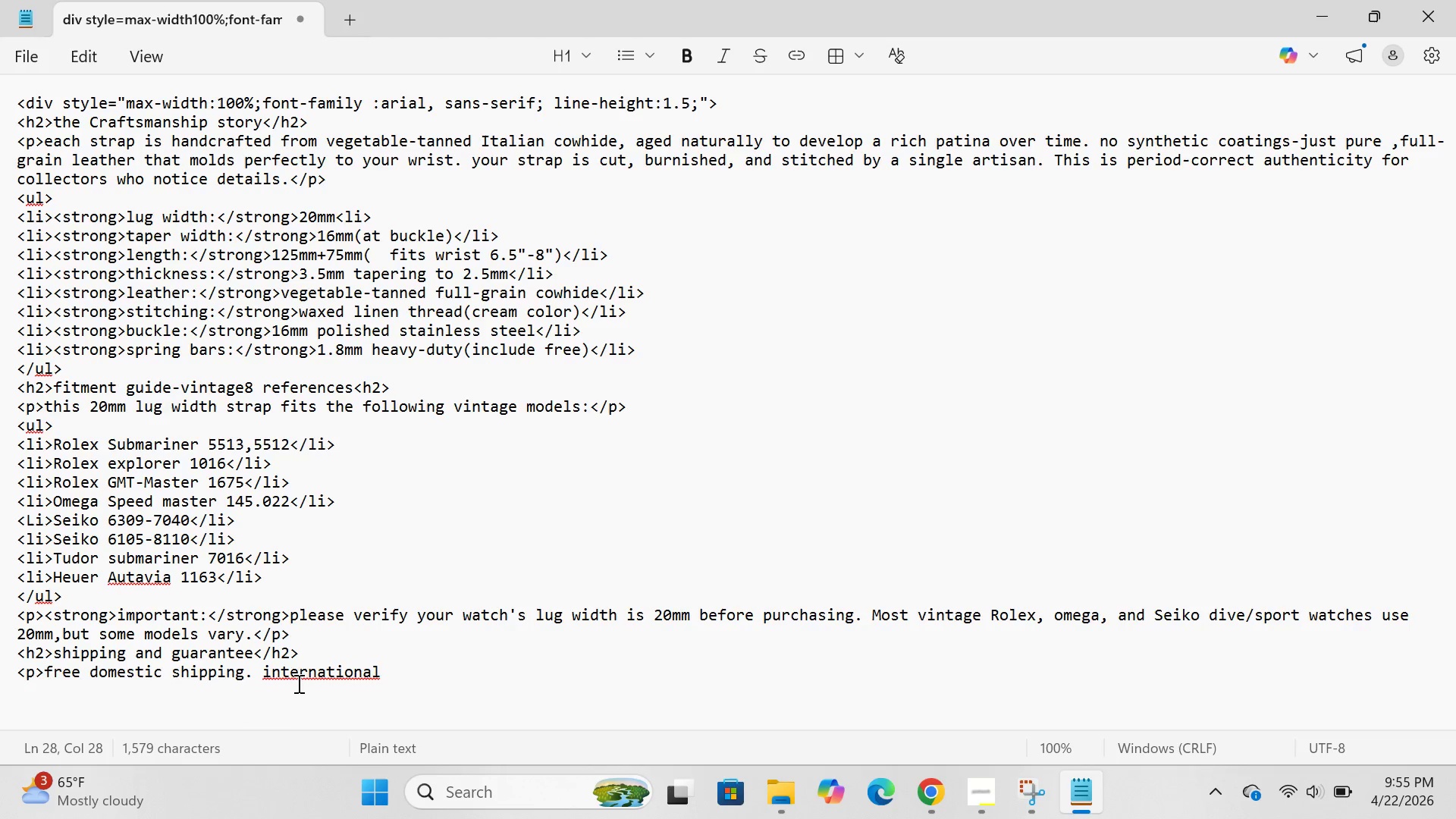 
left_click([270, 669])
 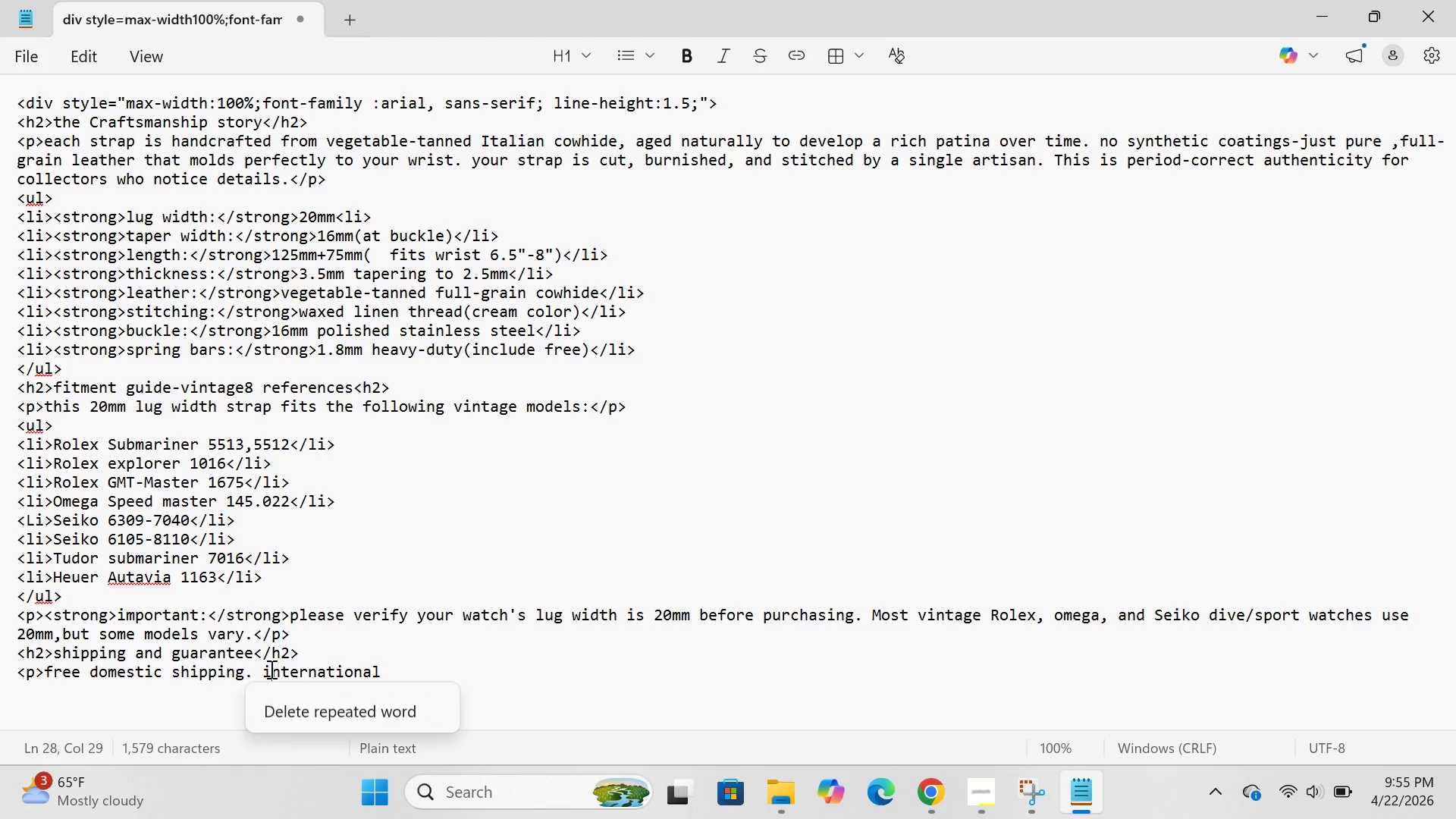 
key(Backspace)
 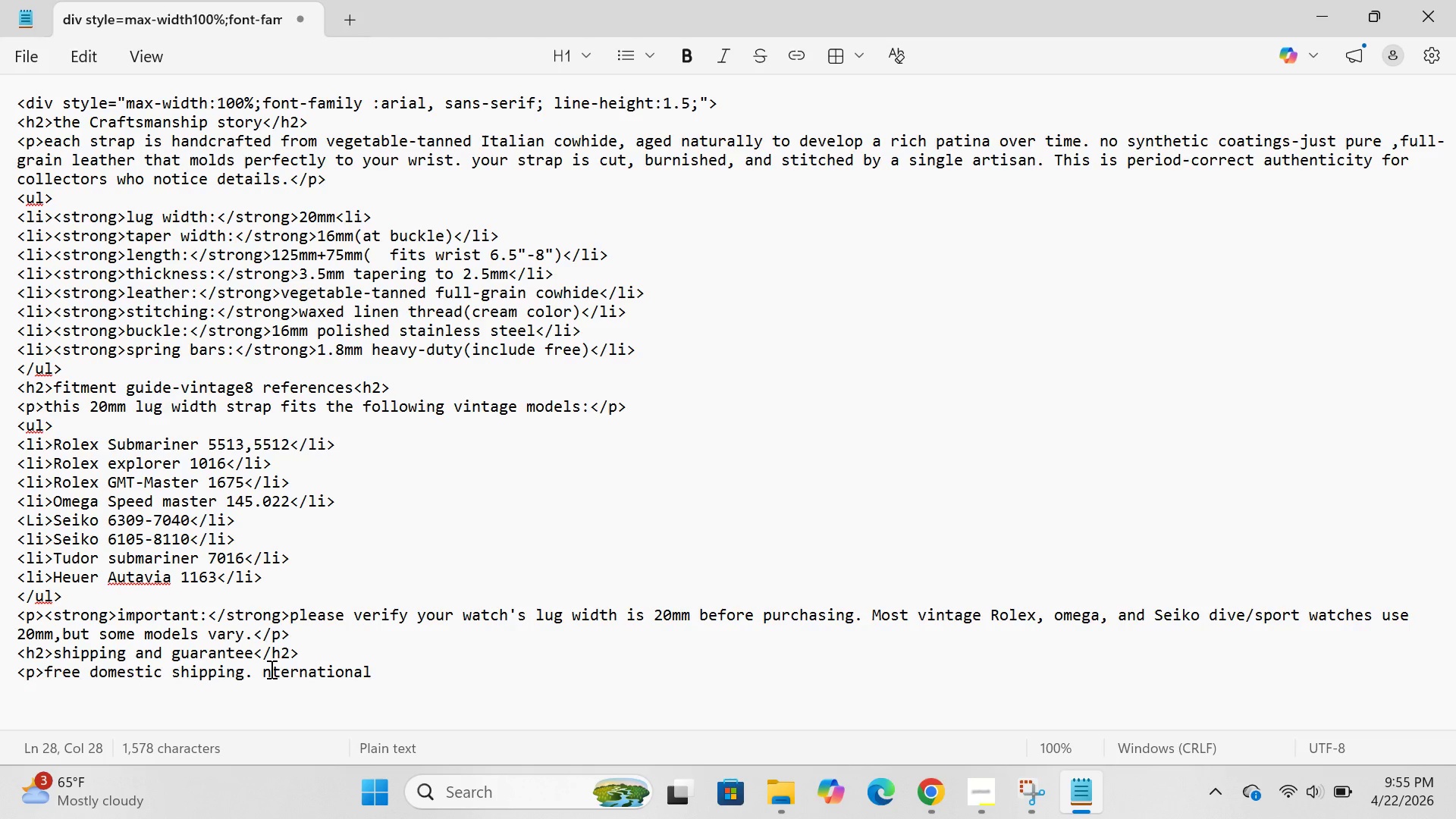 
key(CapsLock)
 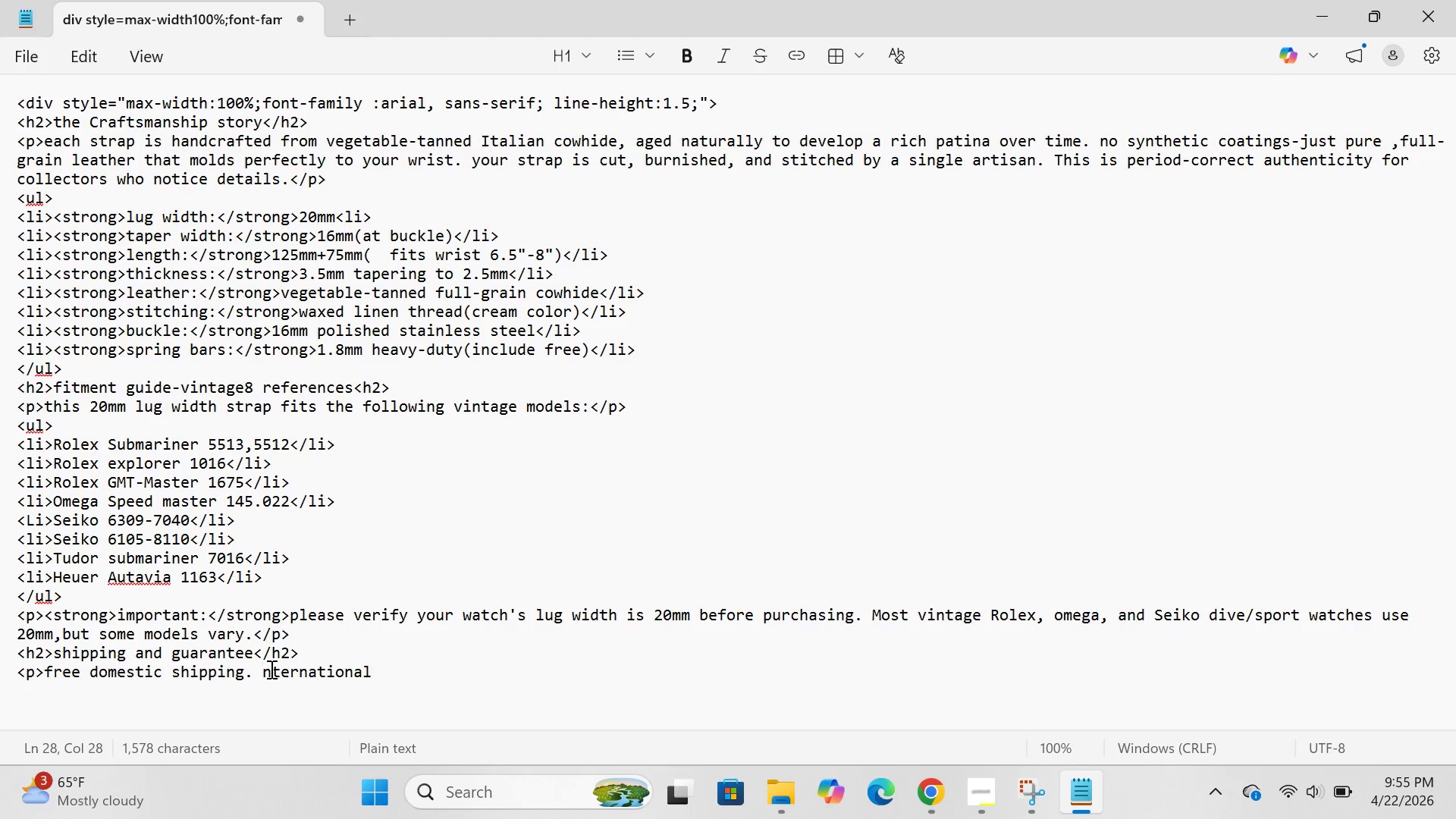 
key(I)
 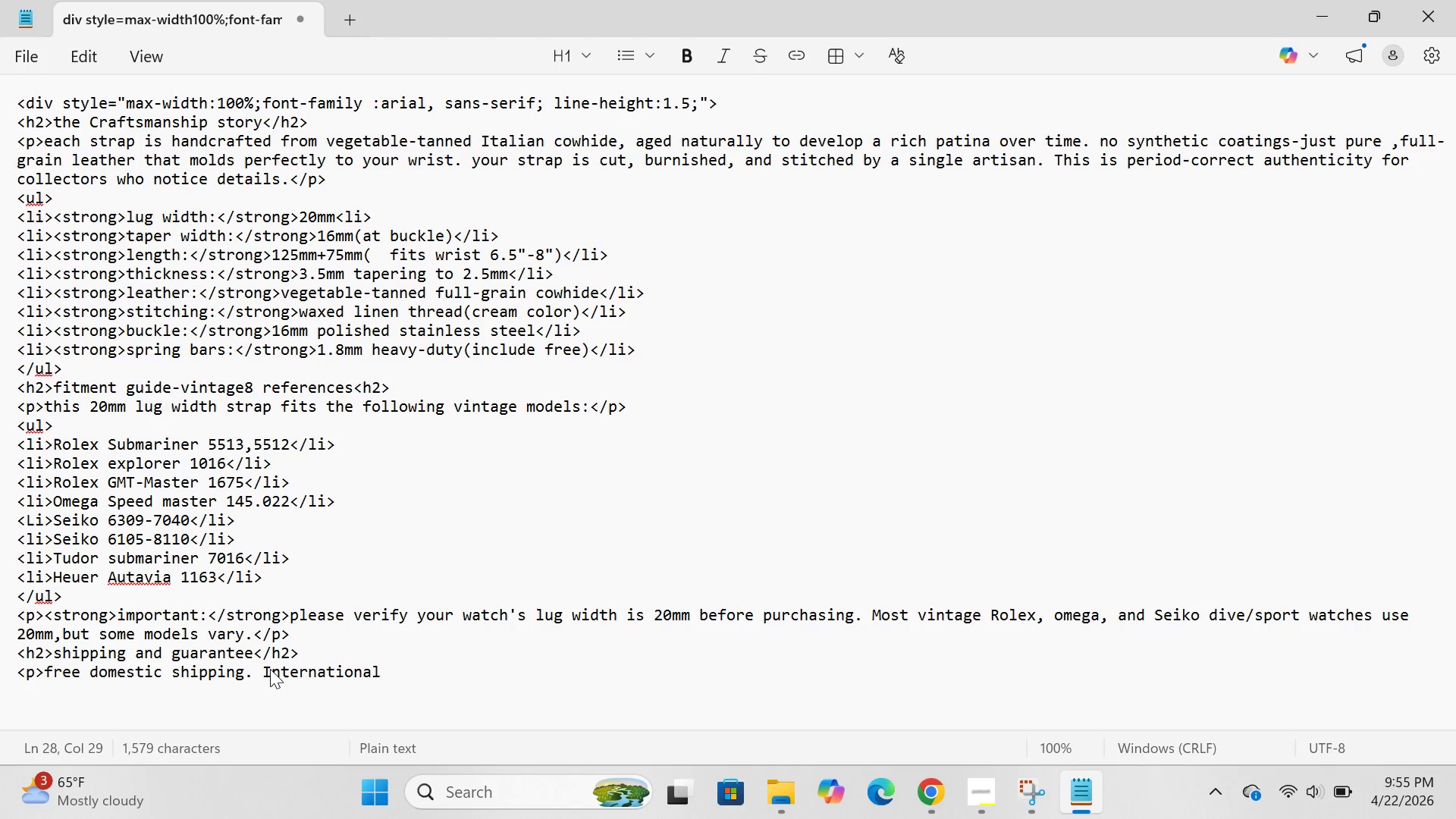 
key(CapsLock)
 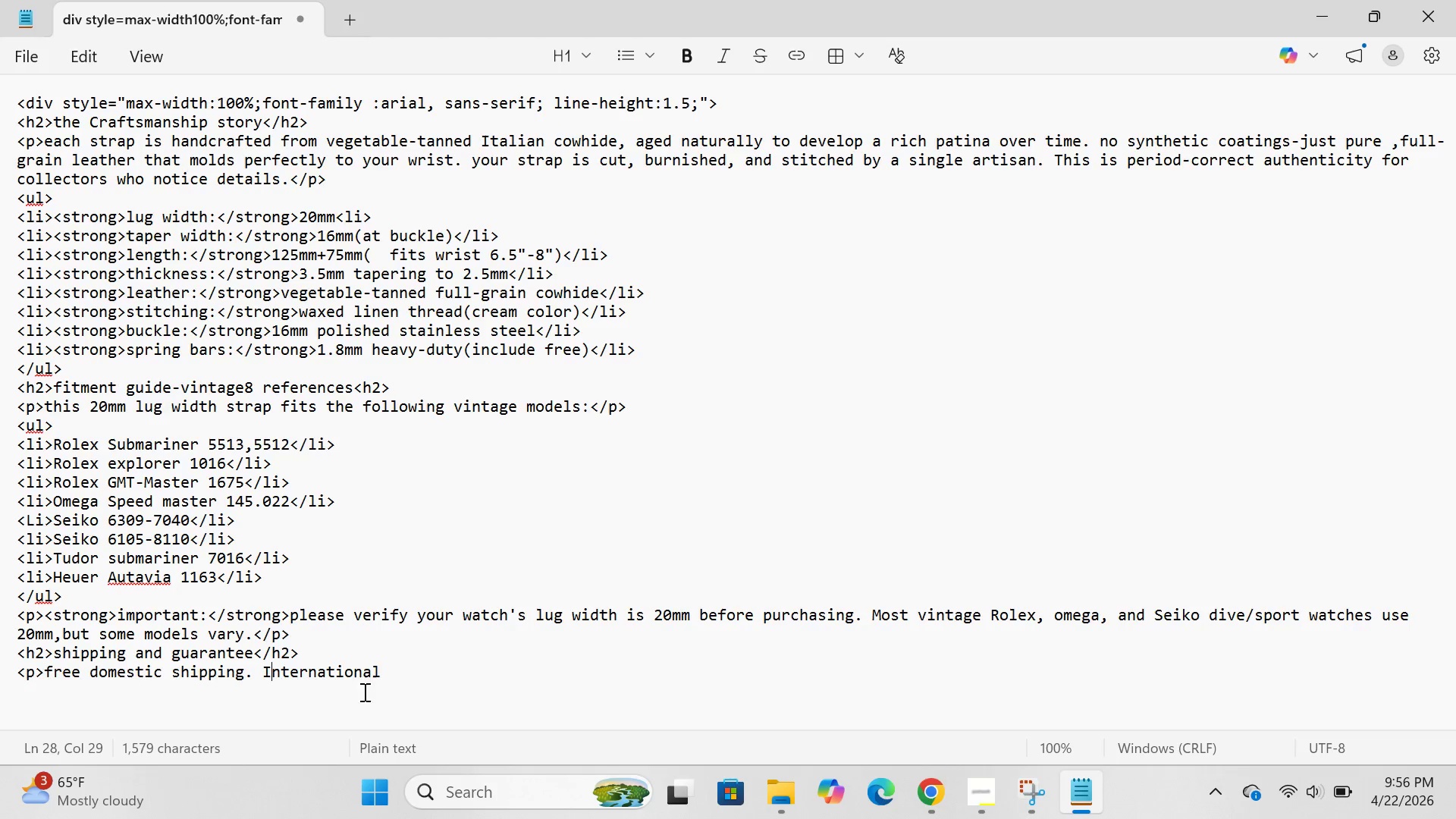 
left_click([406, 654])
 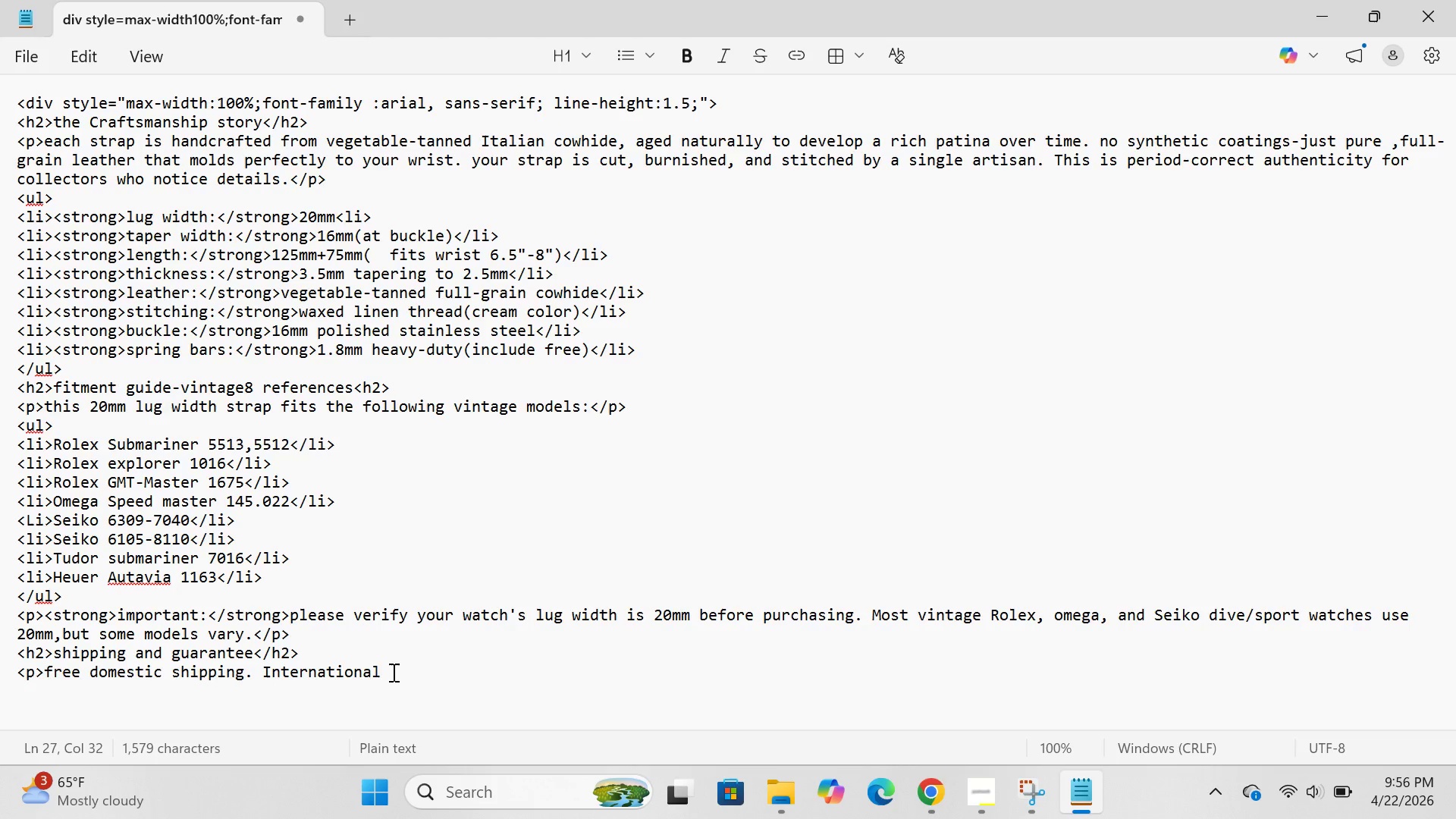 
left_click([392, 672])
 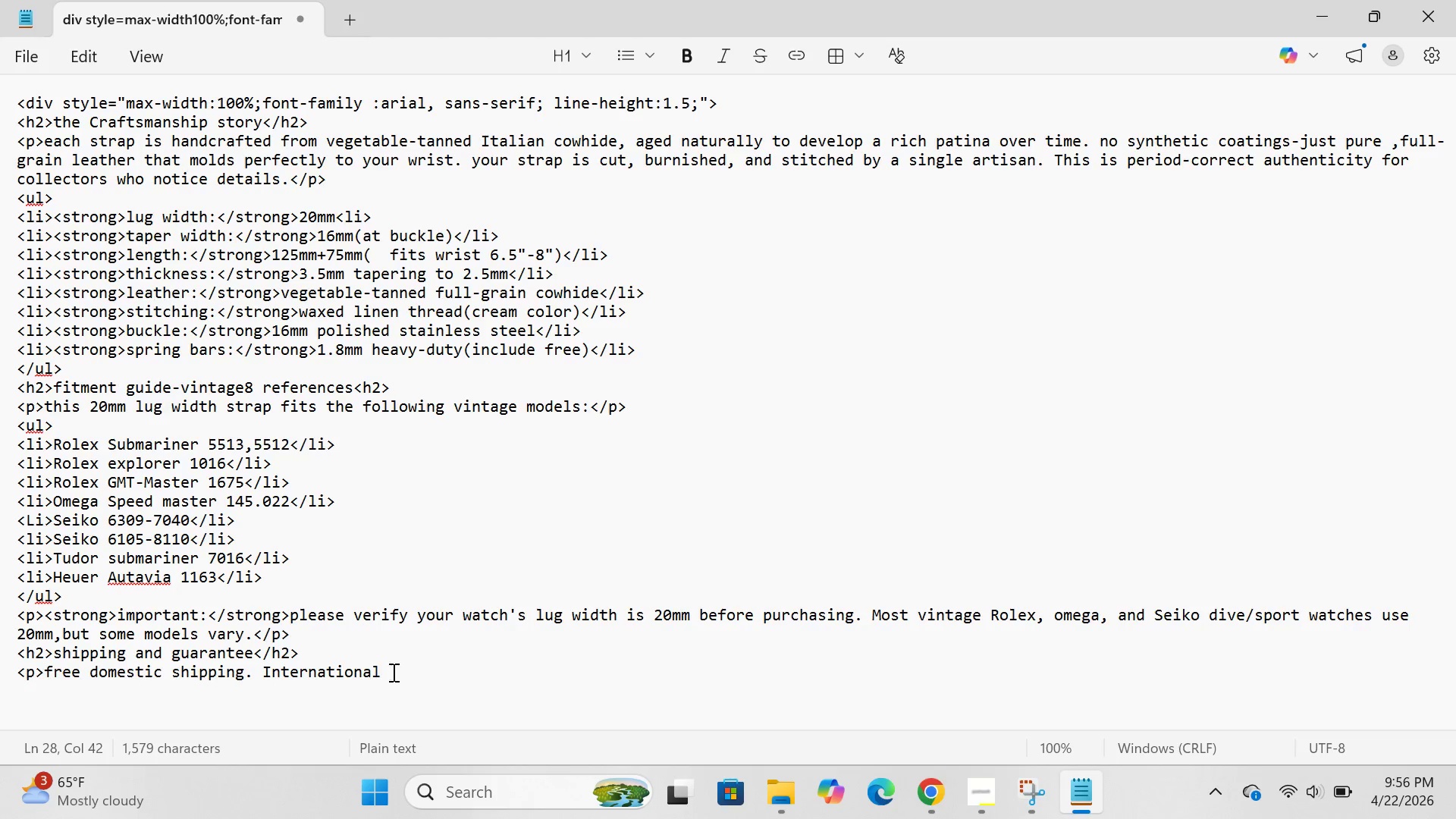 
left_click([392, 672])
 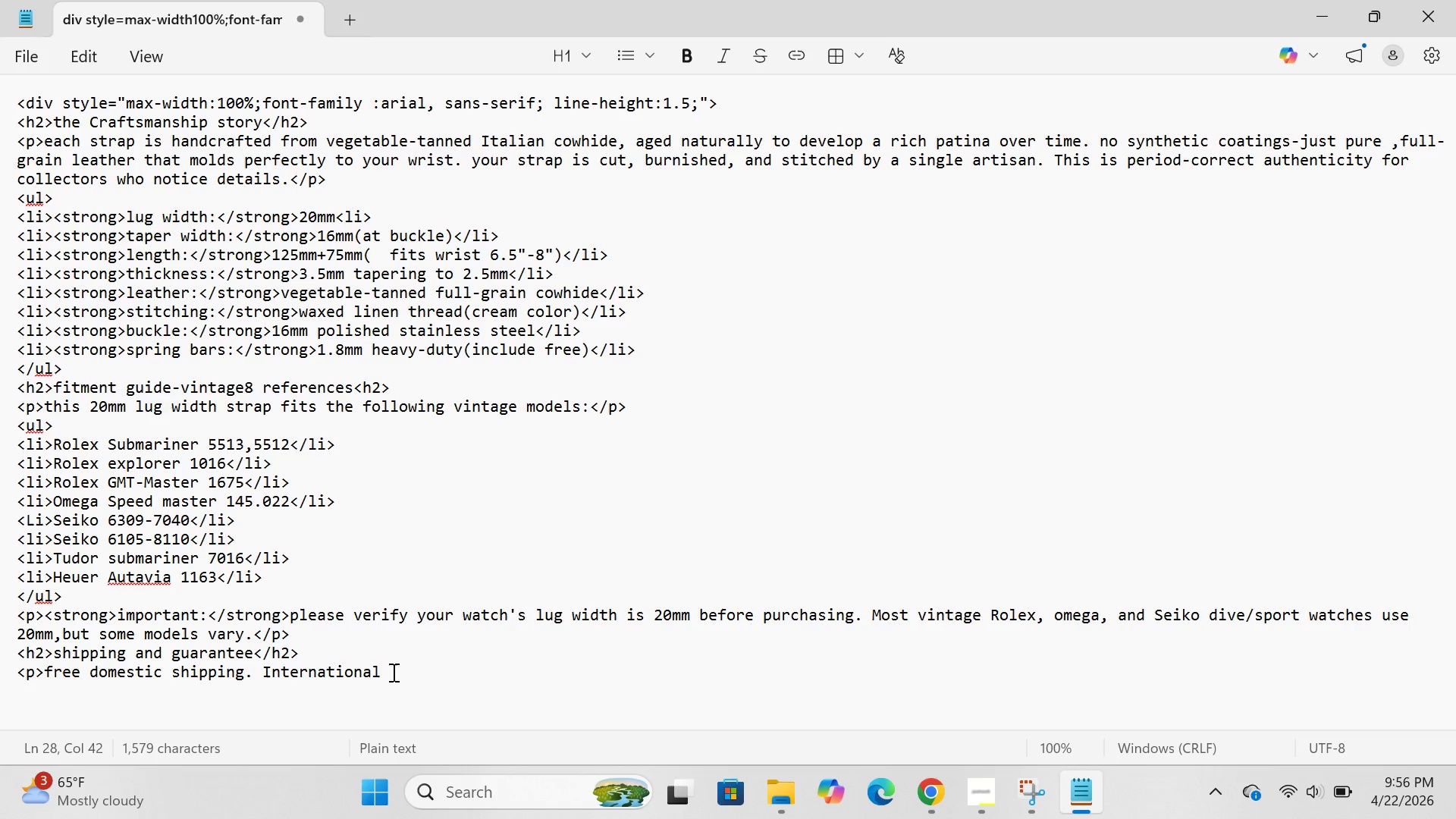 
type(availab;)
key(Backspace)
type(le.<br>)
 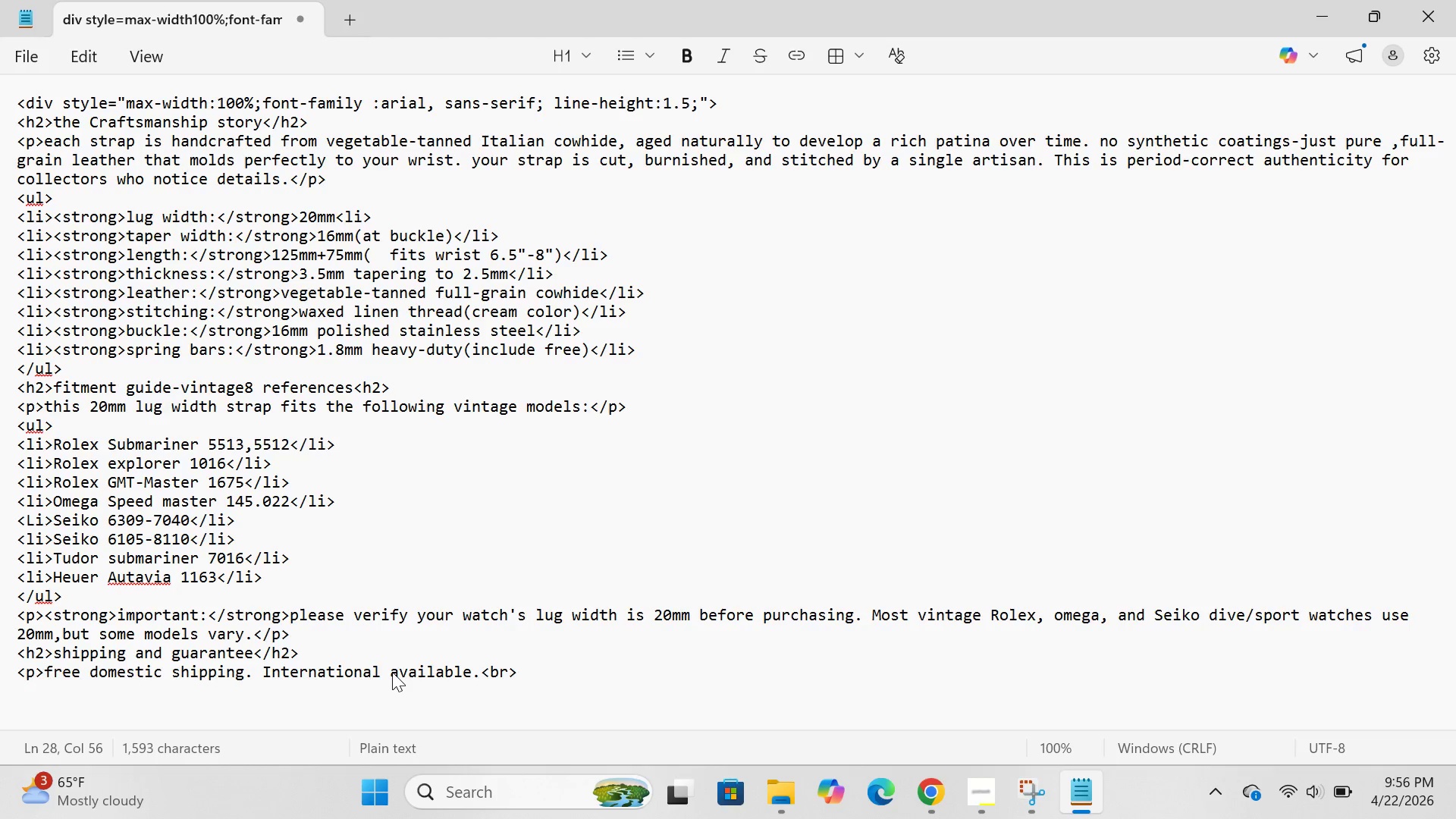 
key(Enter)
 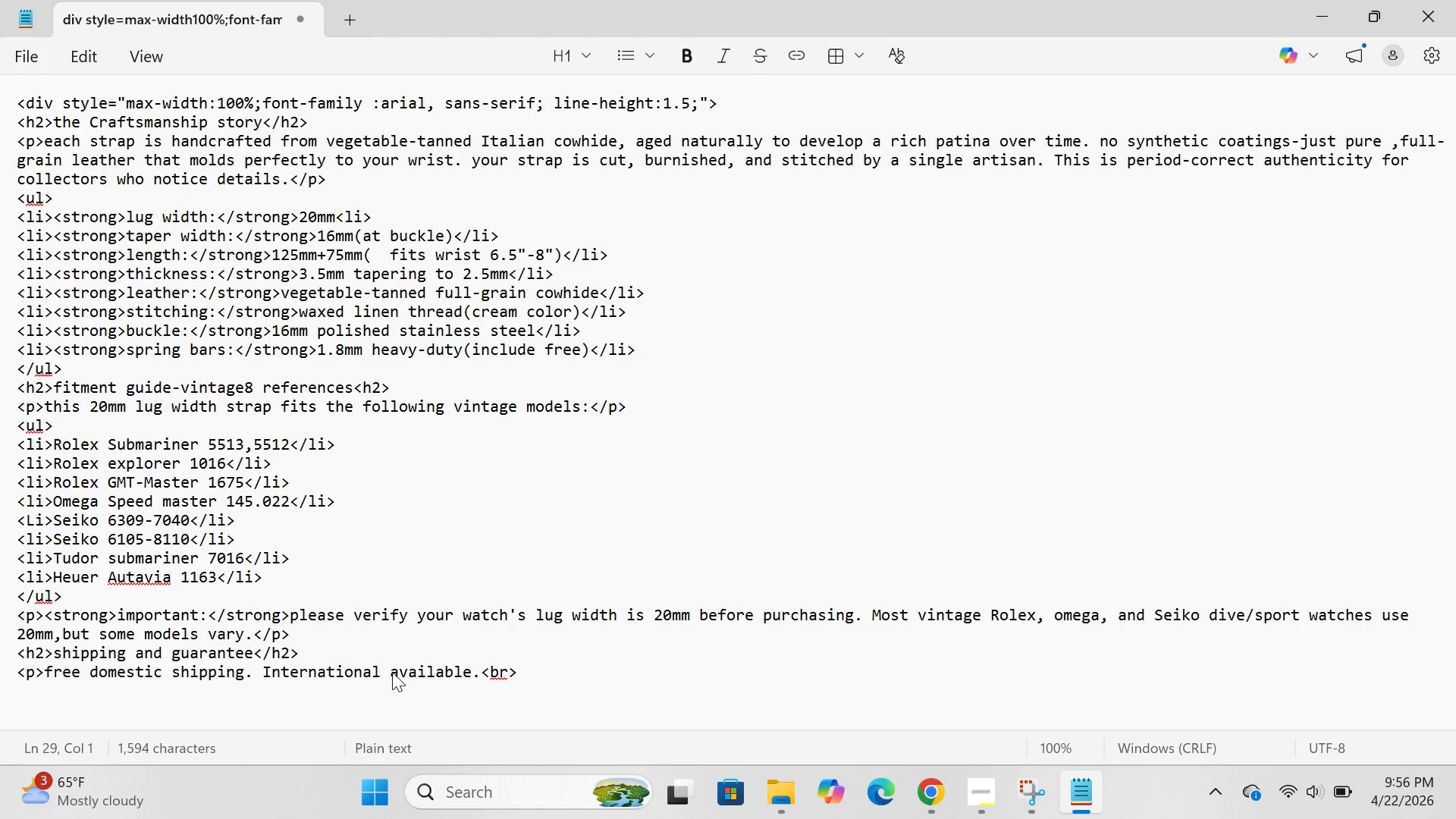 
type(include:strap +)
 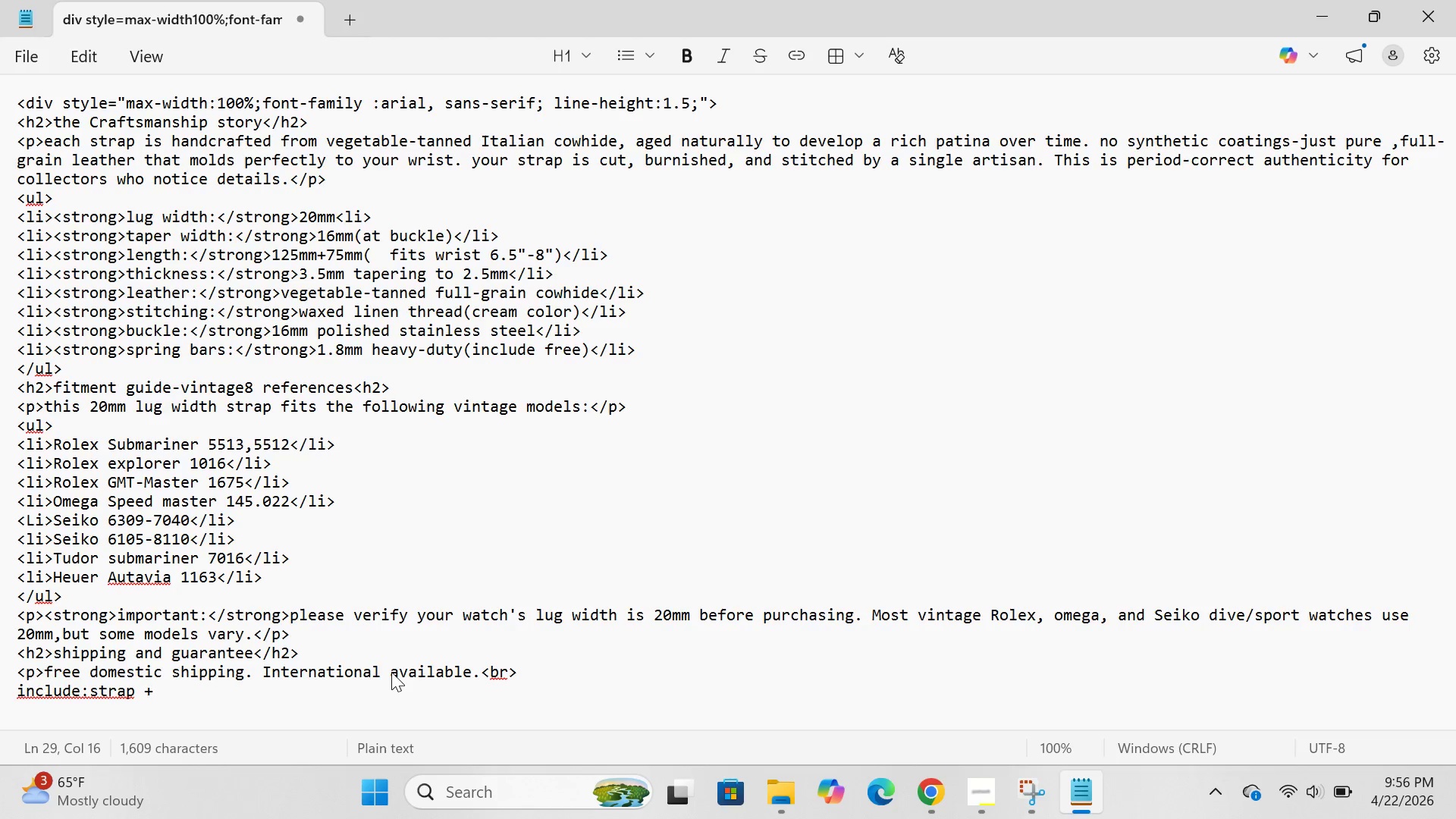 
left_click([89, 690])
 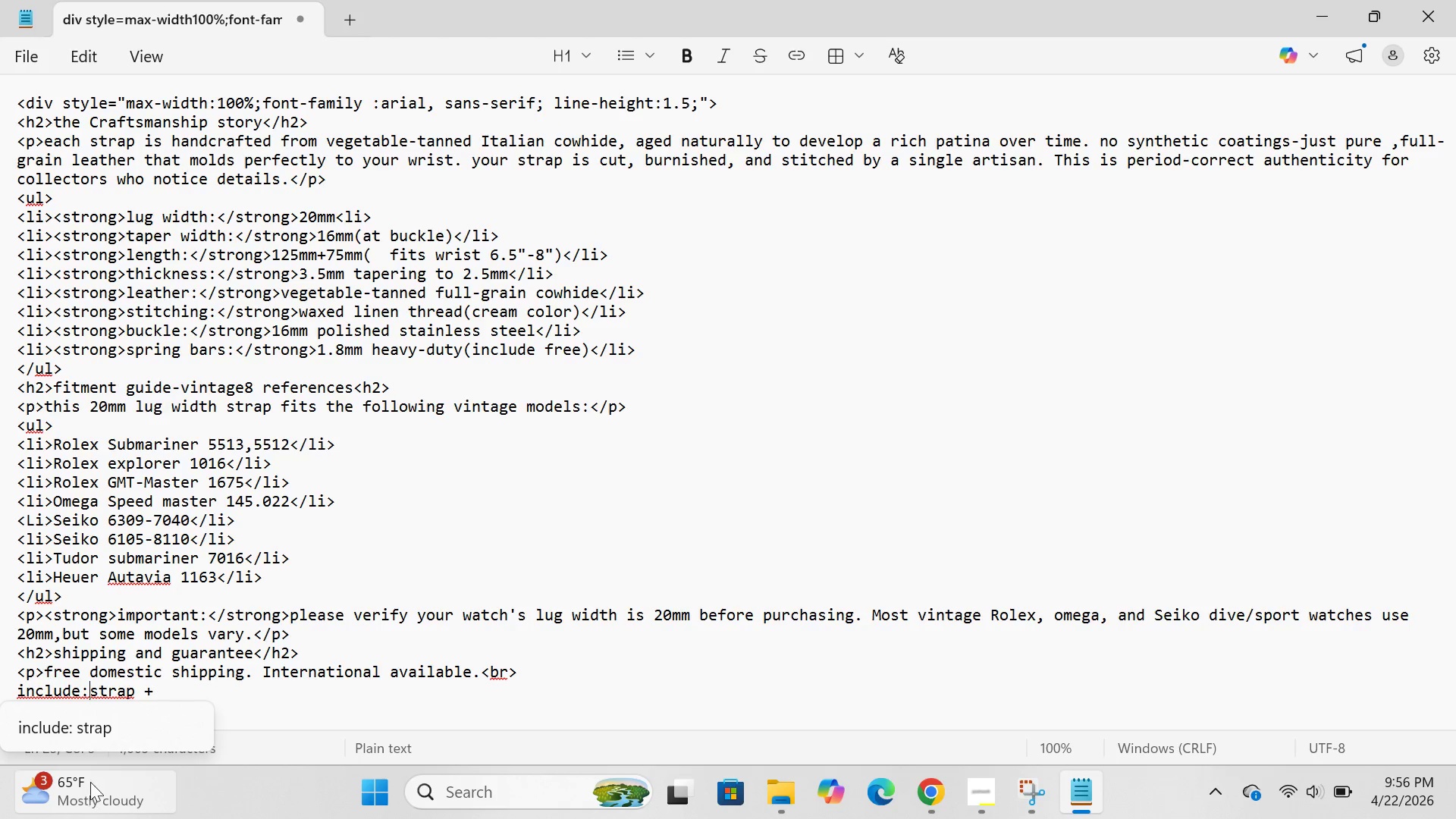 
left_click([100, 719])
 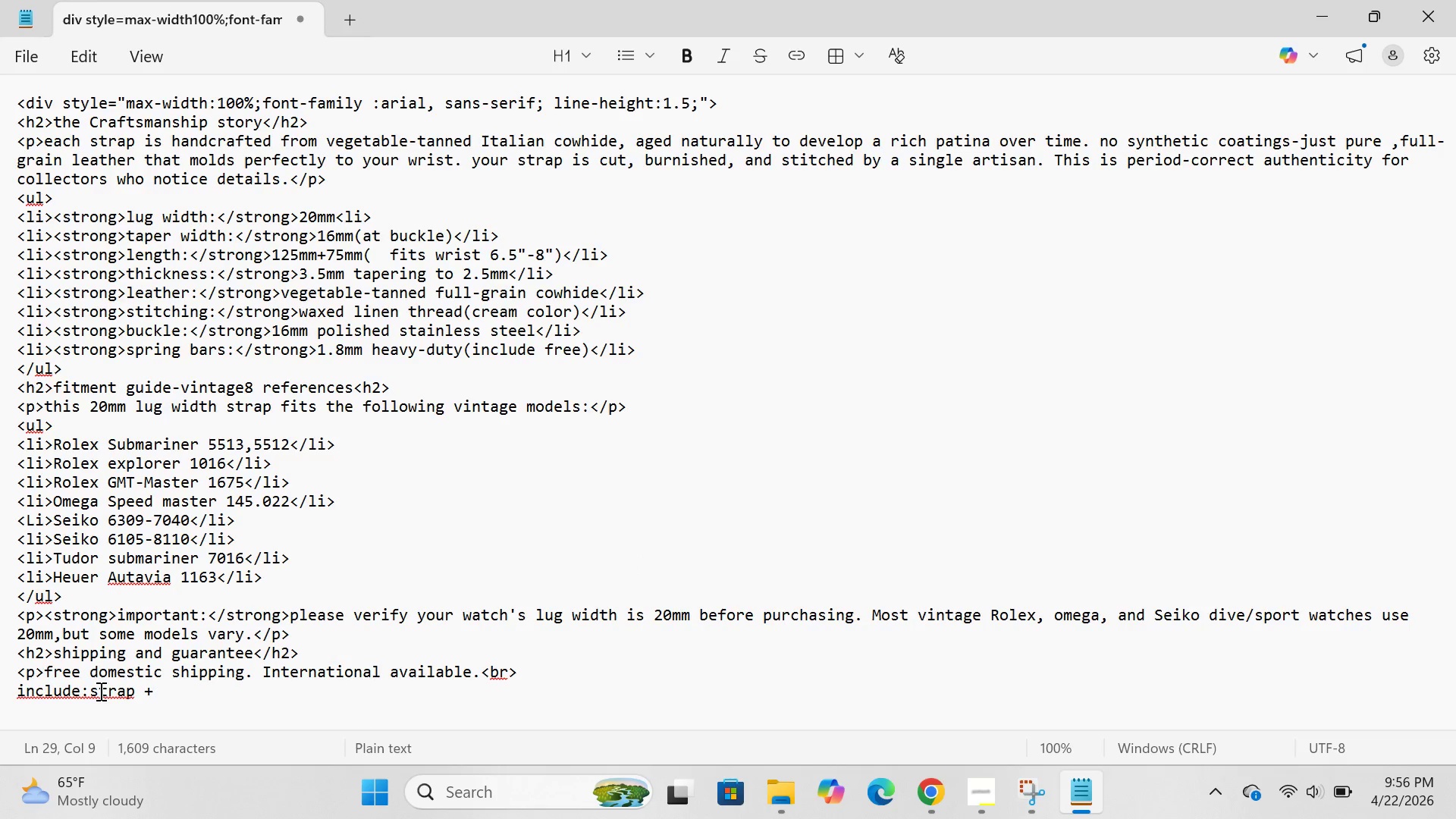 
left_click([90, 691])
 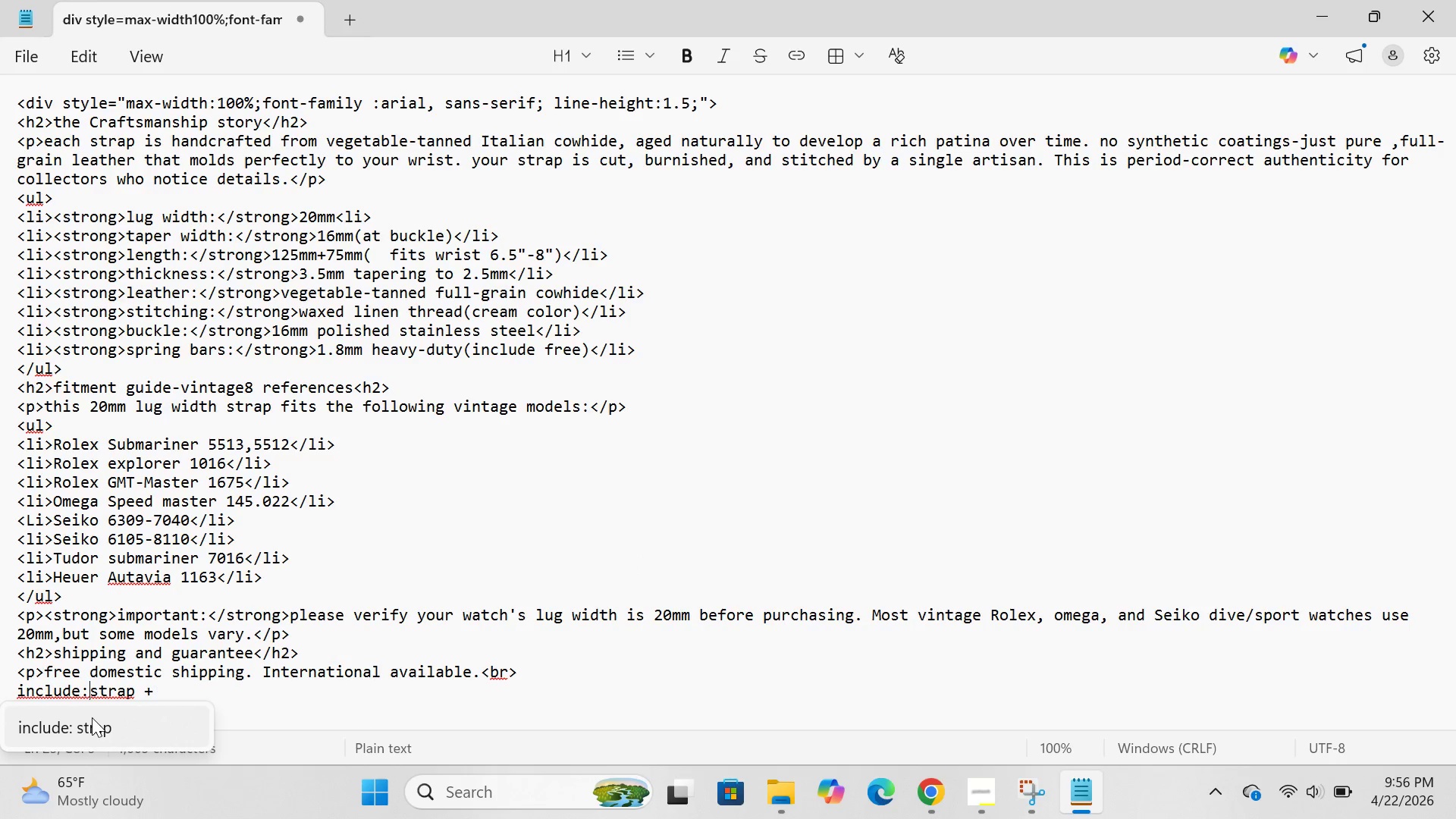 
left_click([92, 717])
 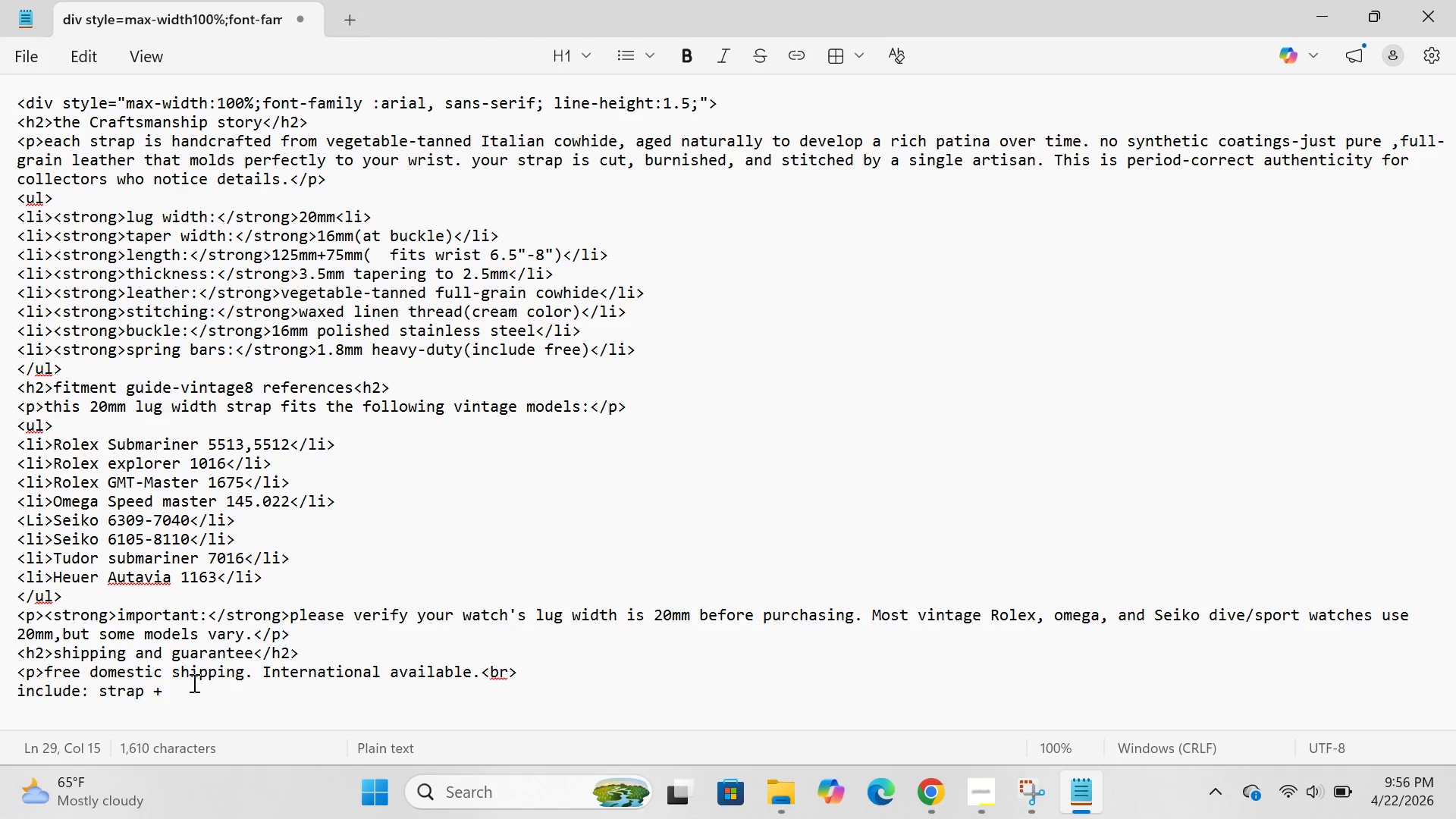 
left_click([187, 683])
 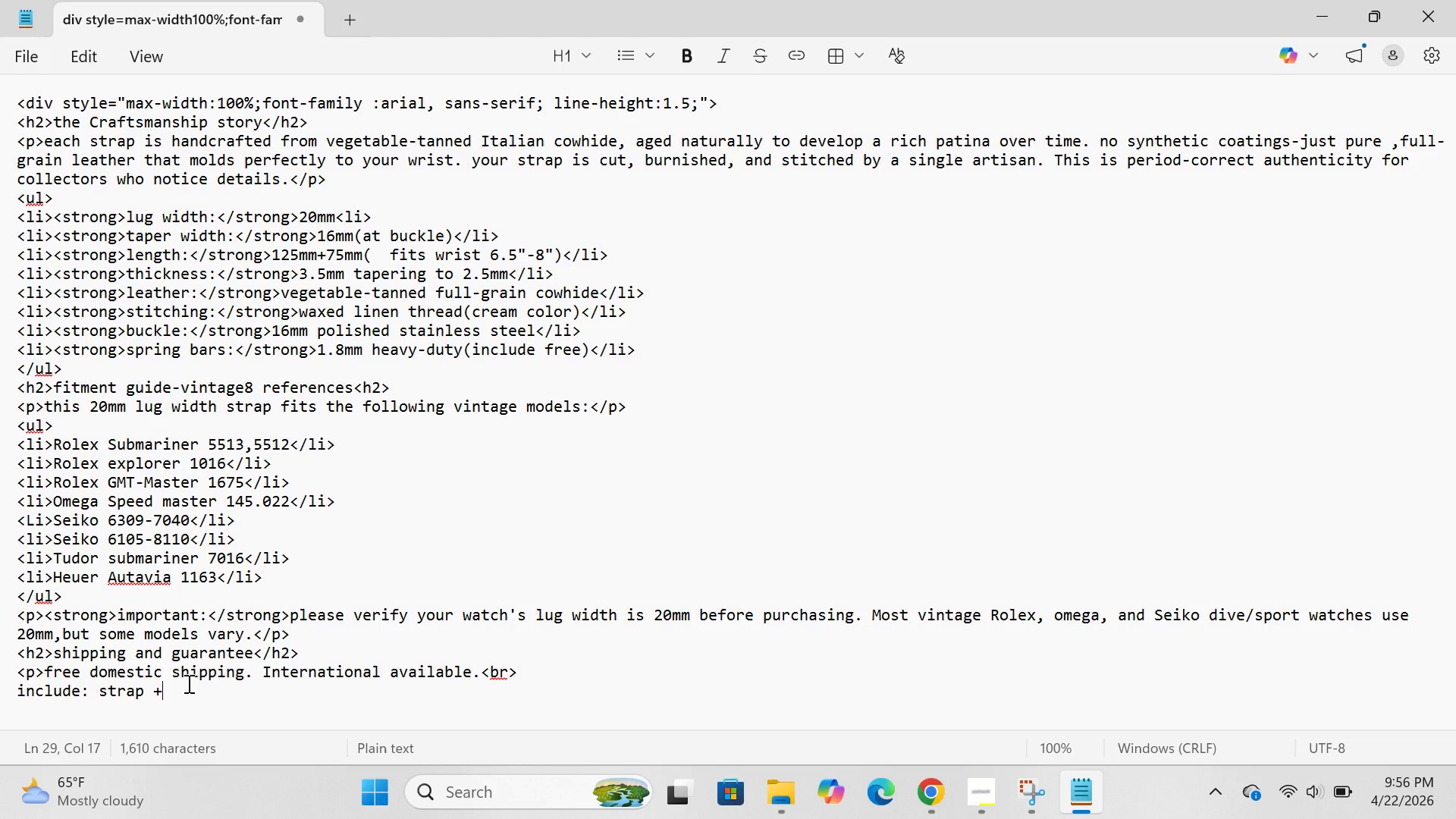 
type( 2x spring bars +miv)
key(Backspace)
type(crofiber pouch.<br<)
key(Backspace)
type(>)
 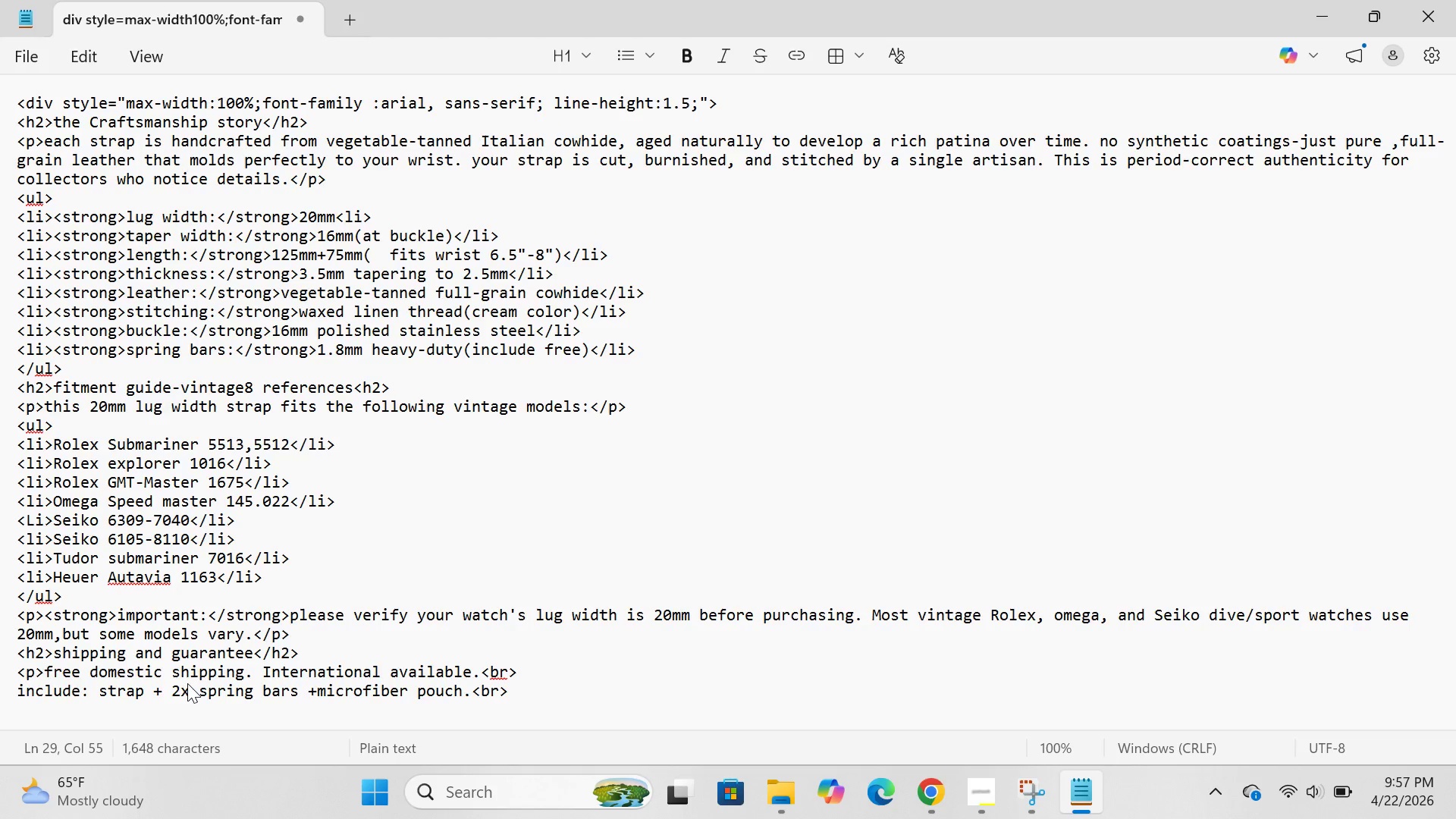 
key(Enter)
 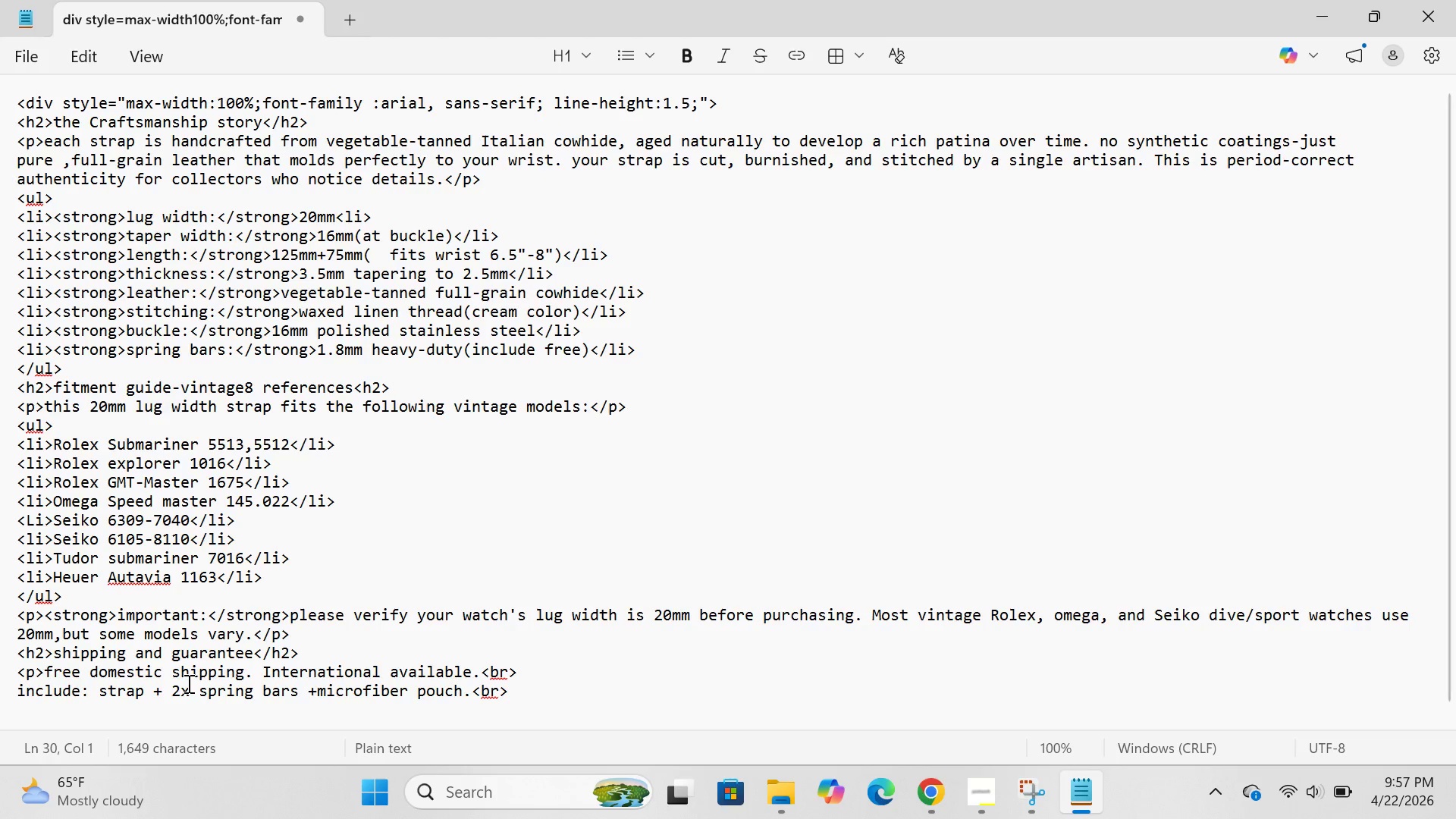 
type(30=)
key(Backspace)
type(-day returns.if it doesn't)
 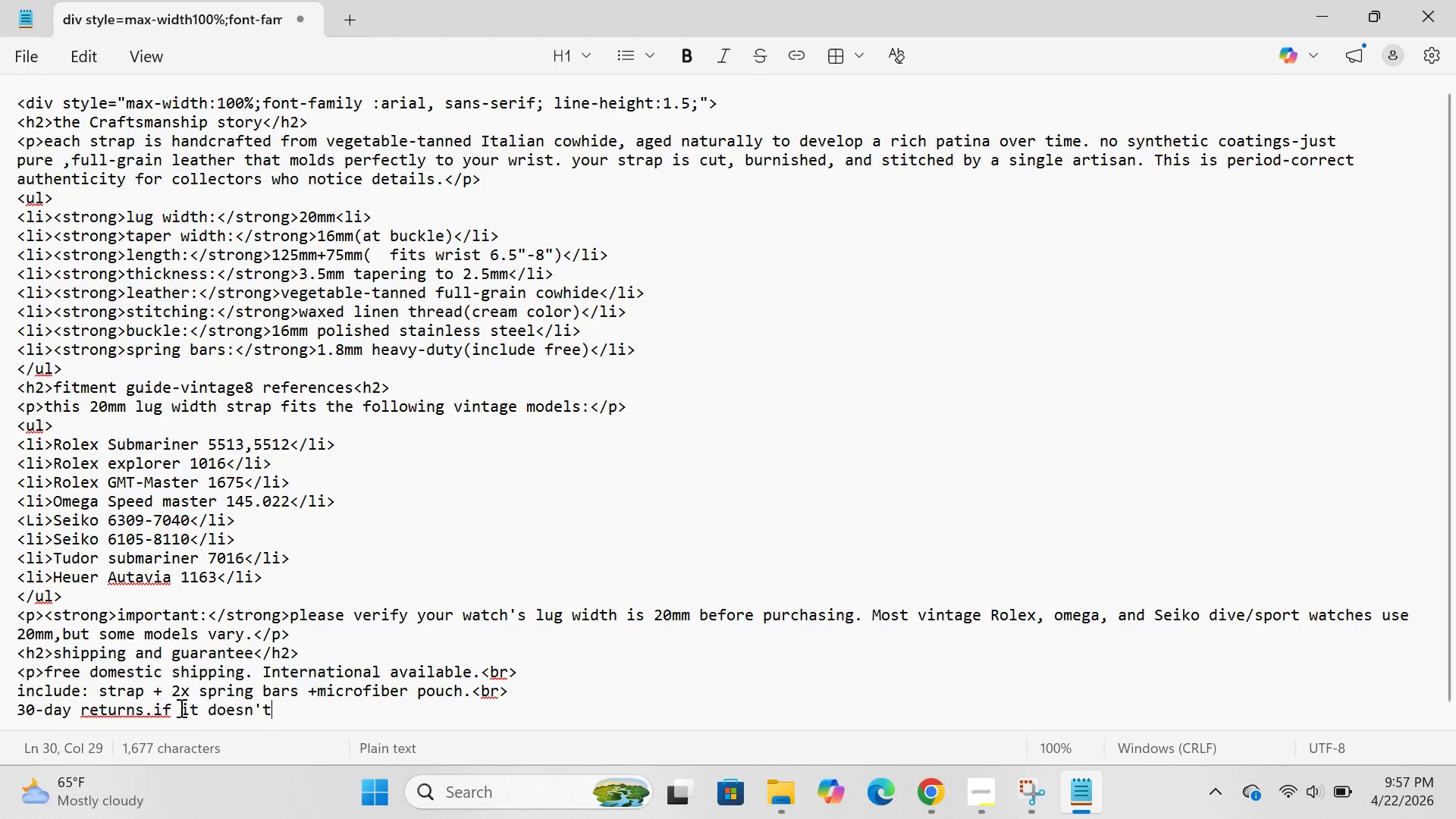 
left_click([161, 711])
 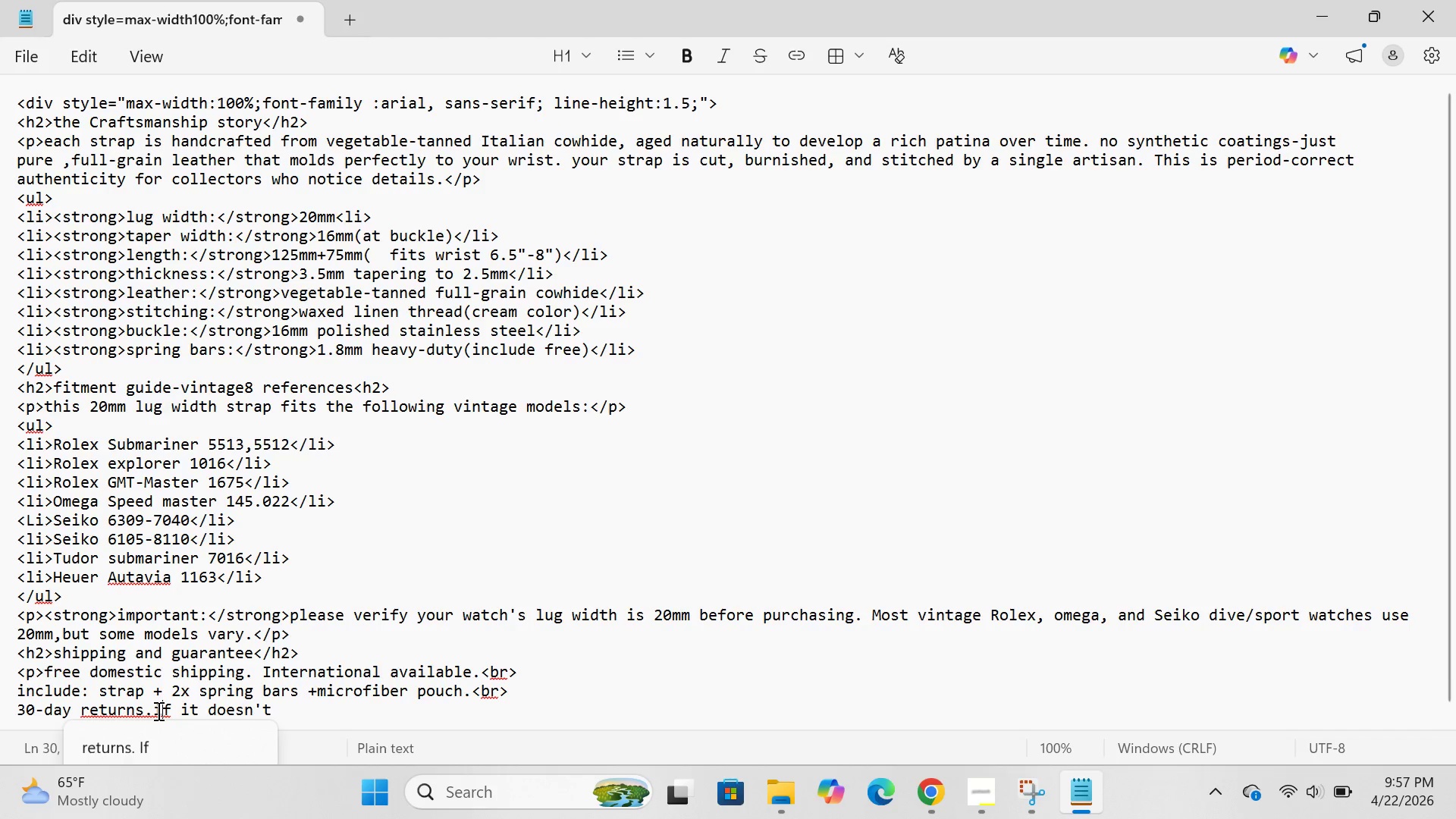 
left_click([157, 711])
 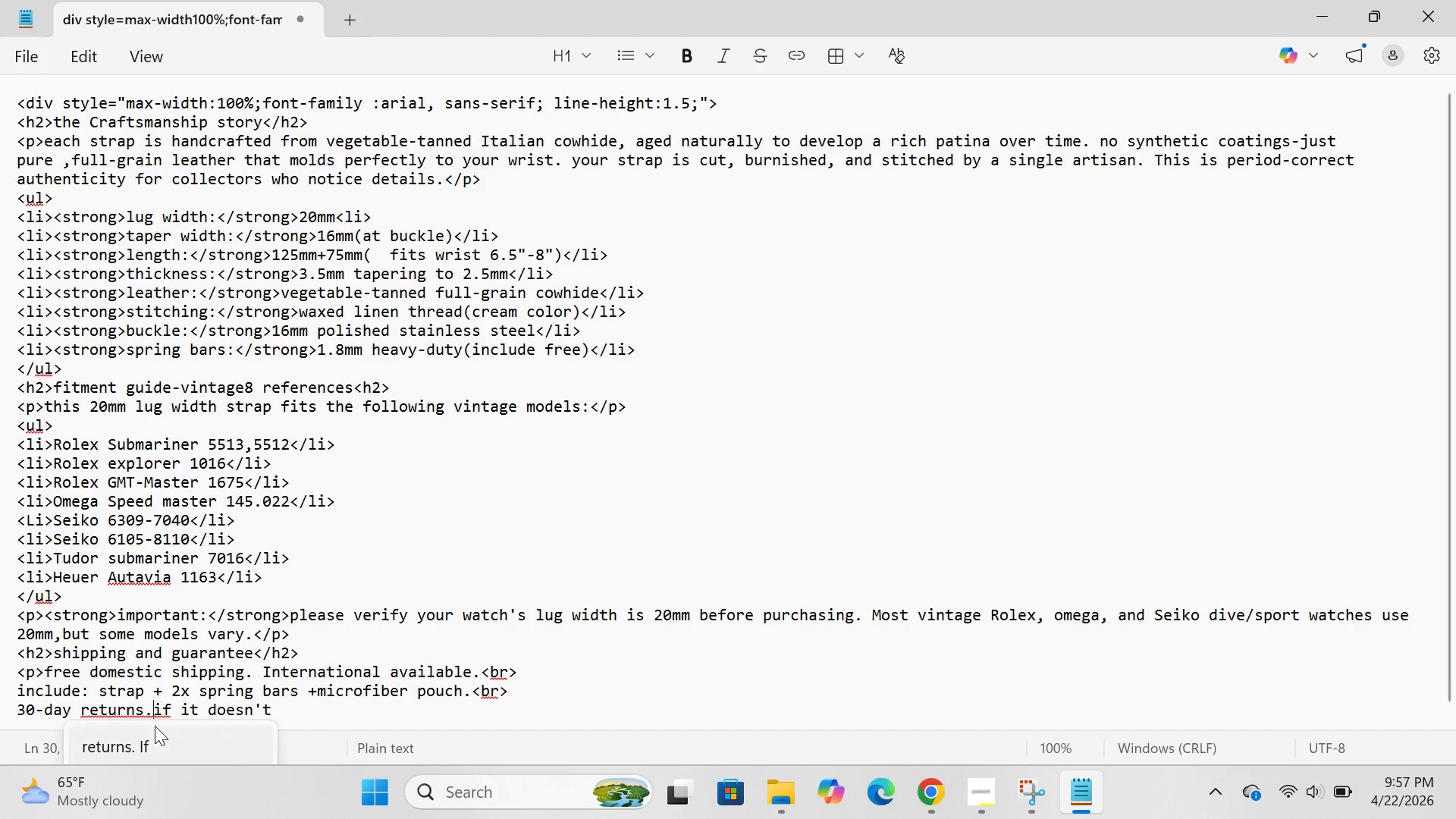 
left_click([152, 728])
 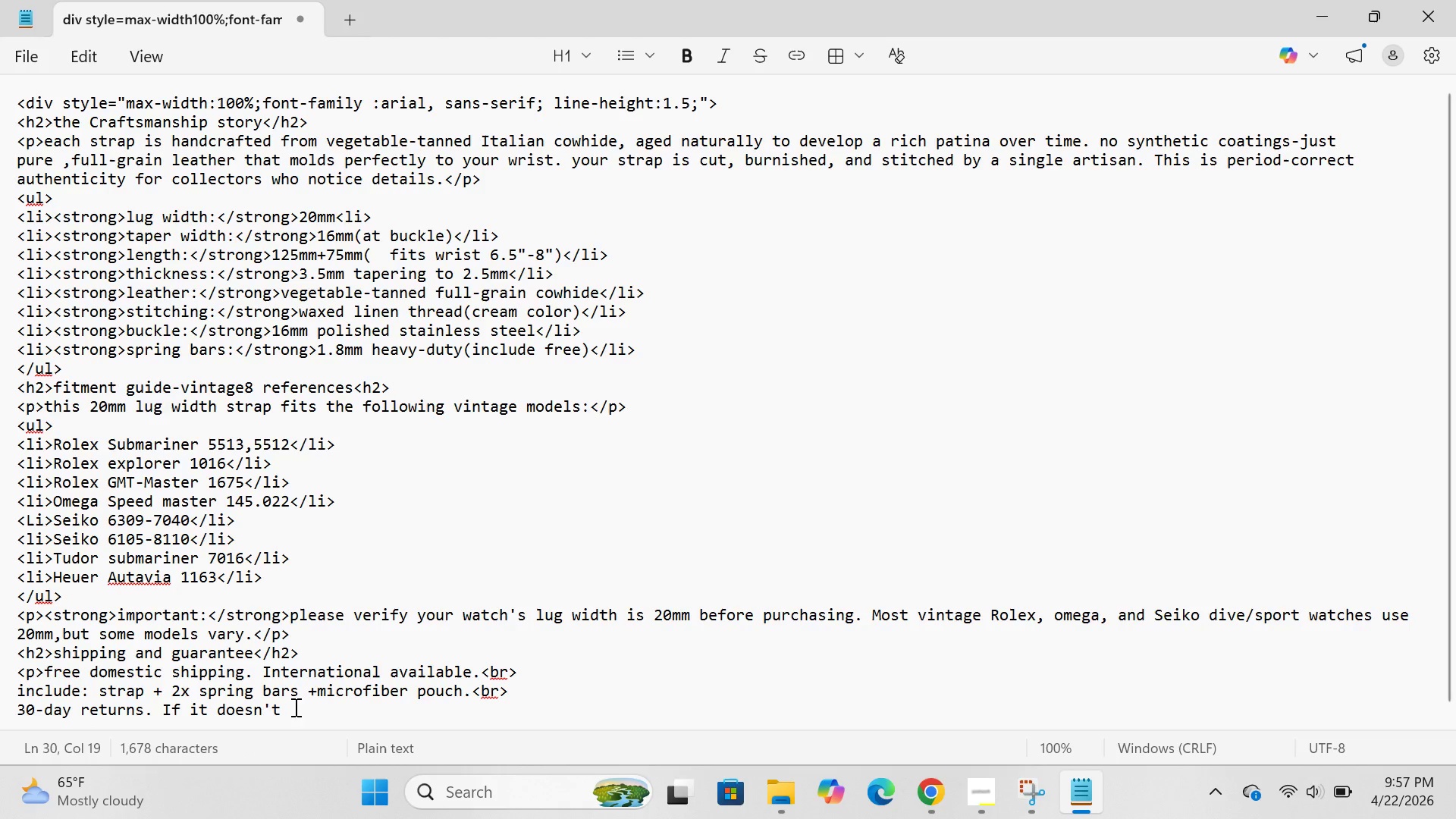 
left_click([294, 707])
 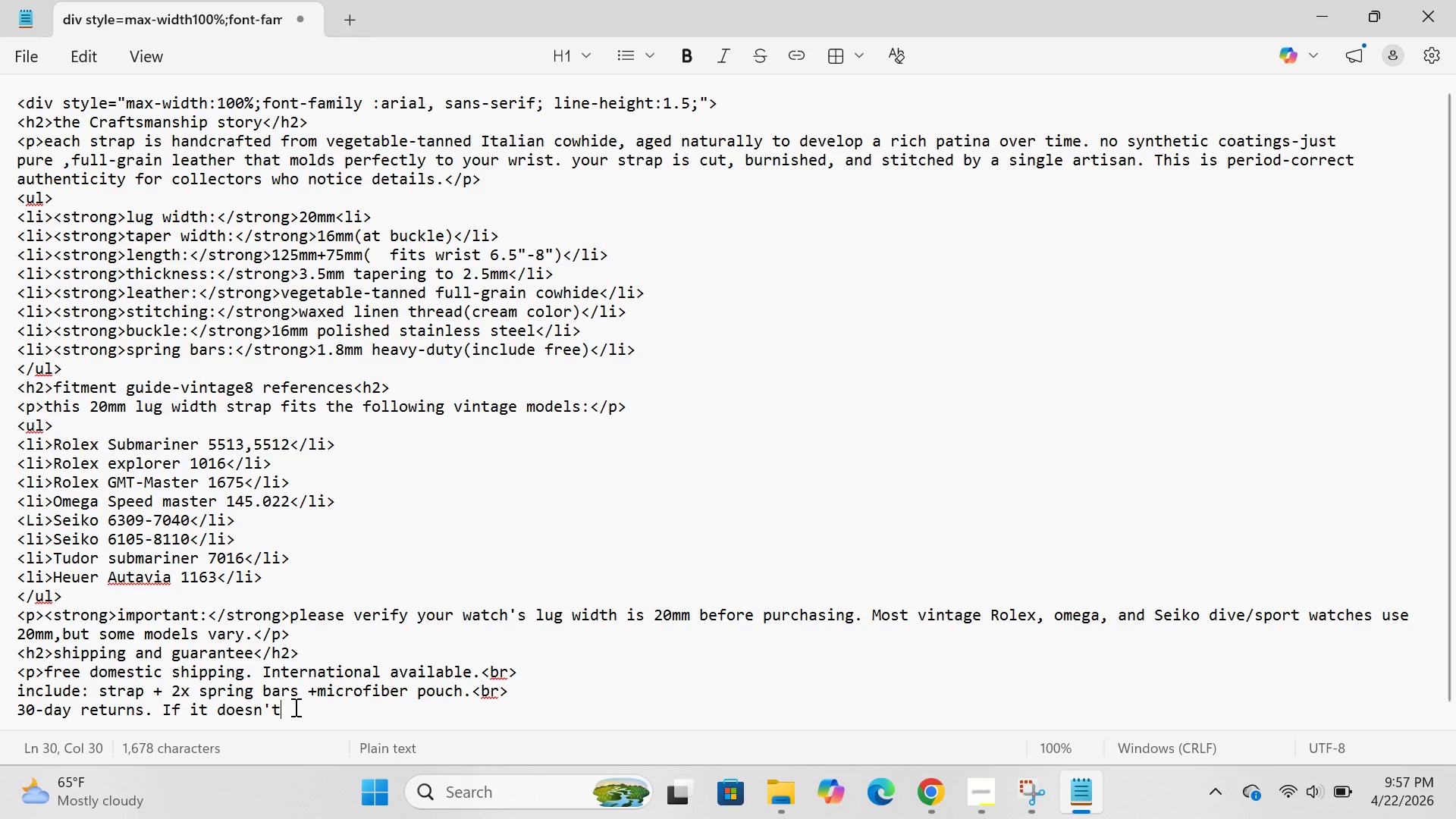 
type( fit your vintage piece )
key(Backspace)
type(,)
 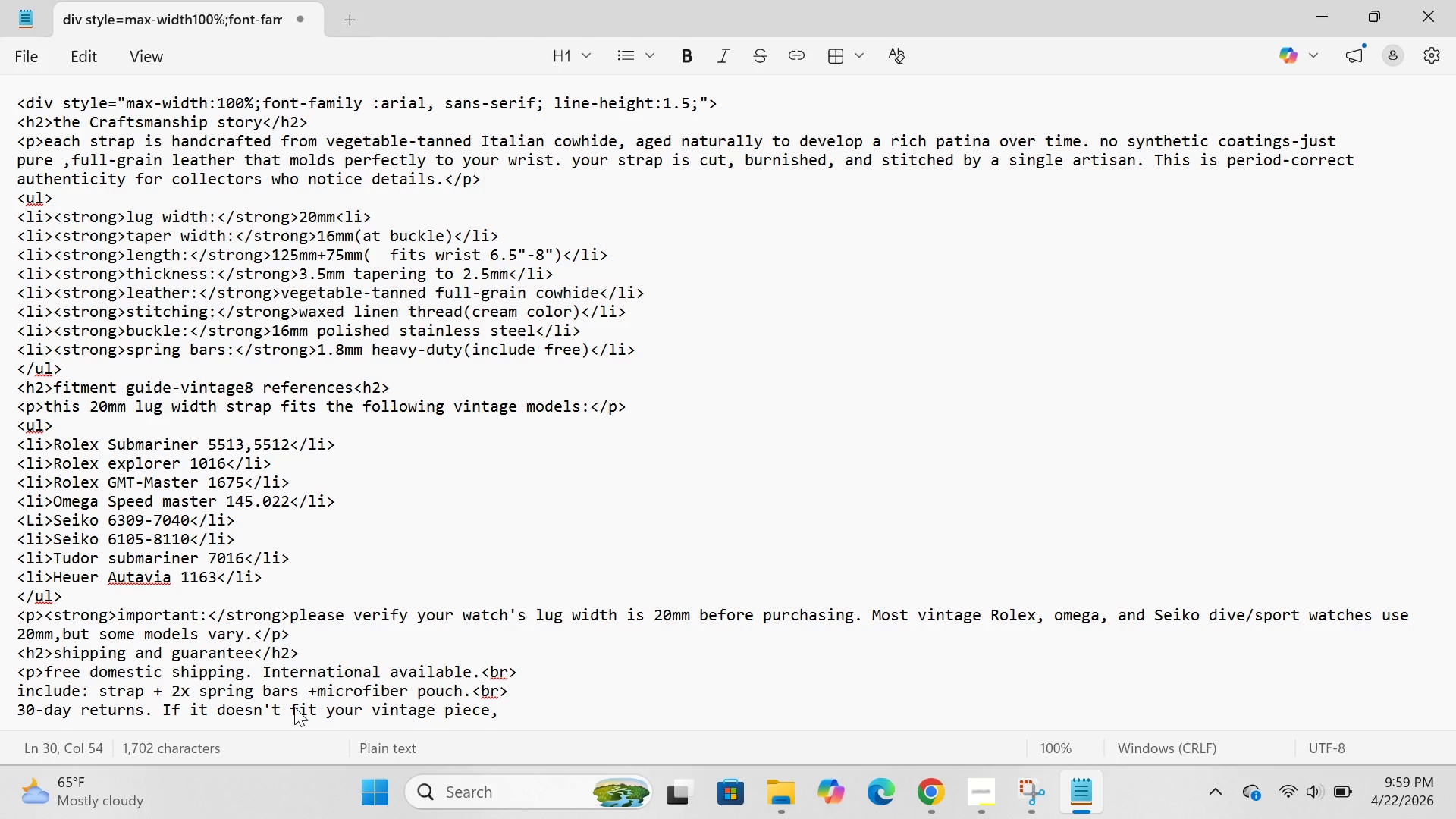 
wait(78.05)
 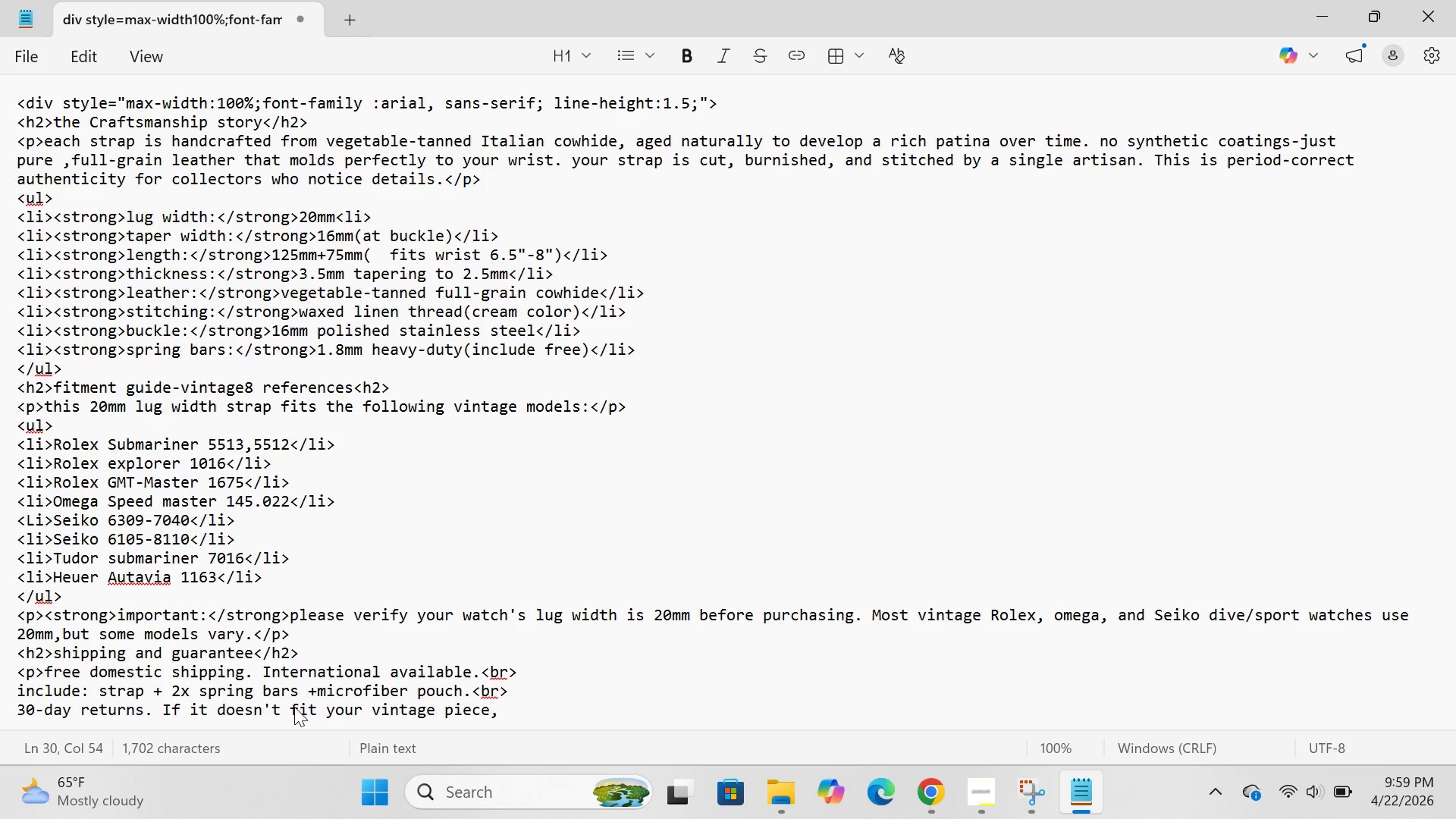 
scroll: coordinate [294, 707], scroll_direction: down, amount: 3.0
 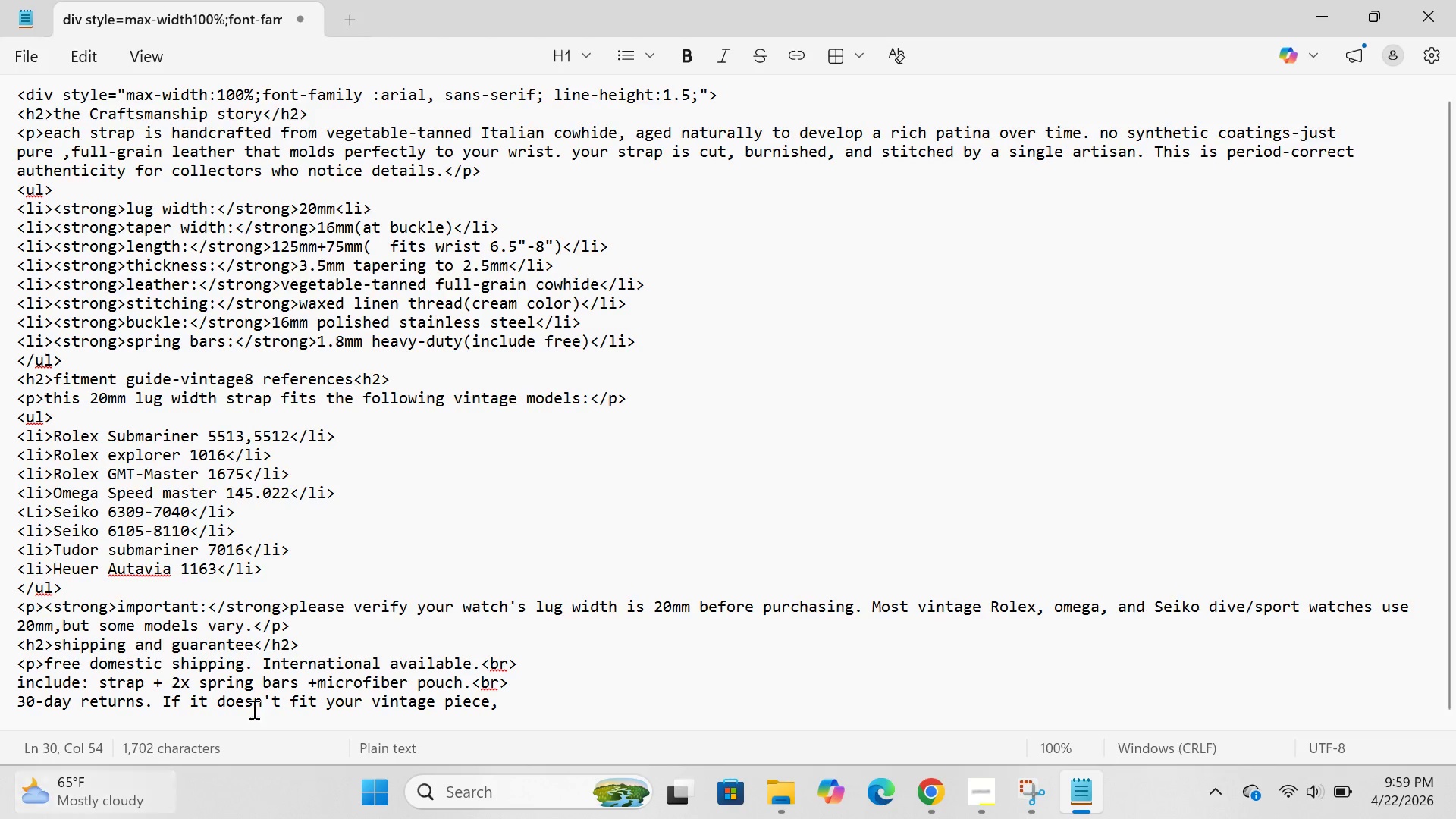 
left_click([518, 711])
 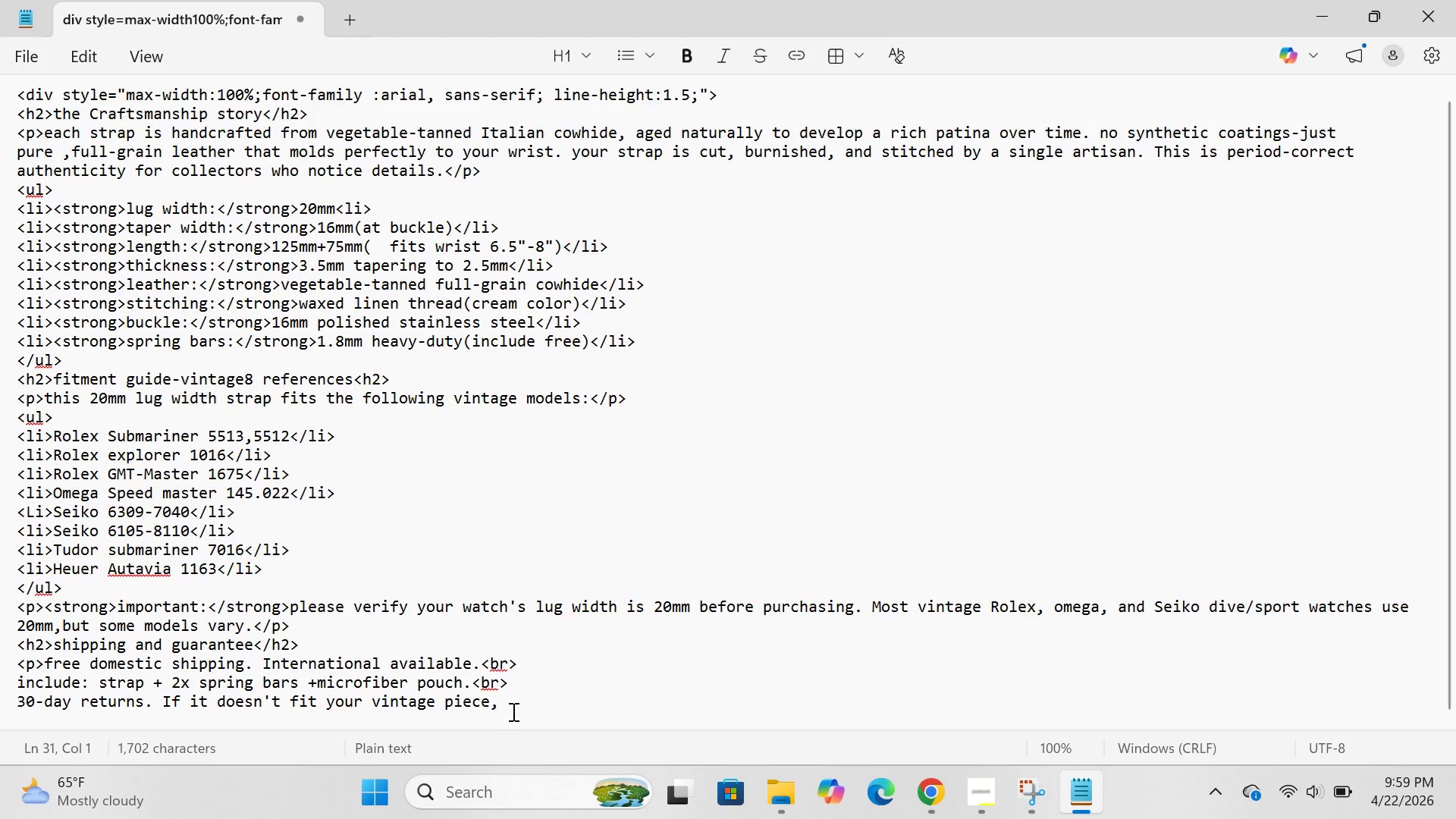 
left_click([511, 707])
 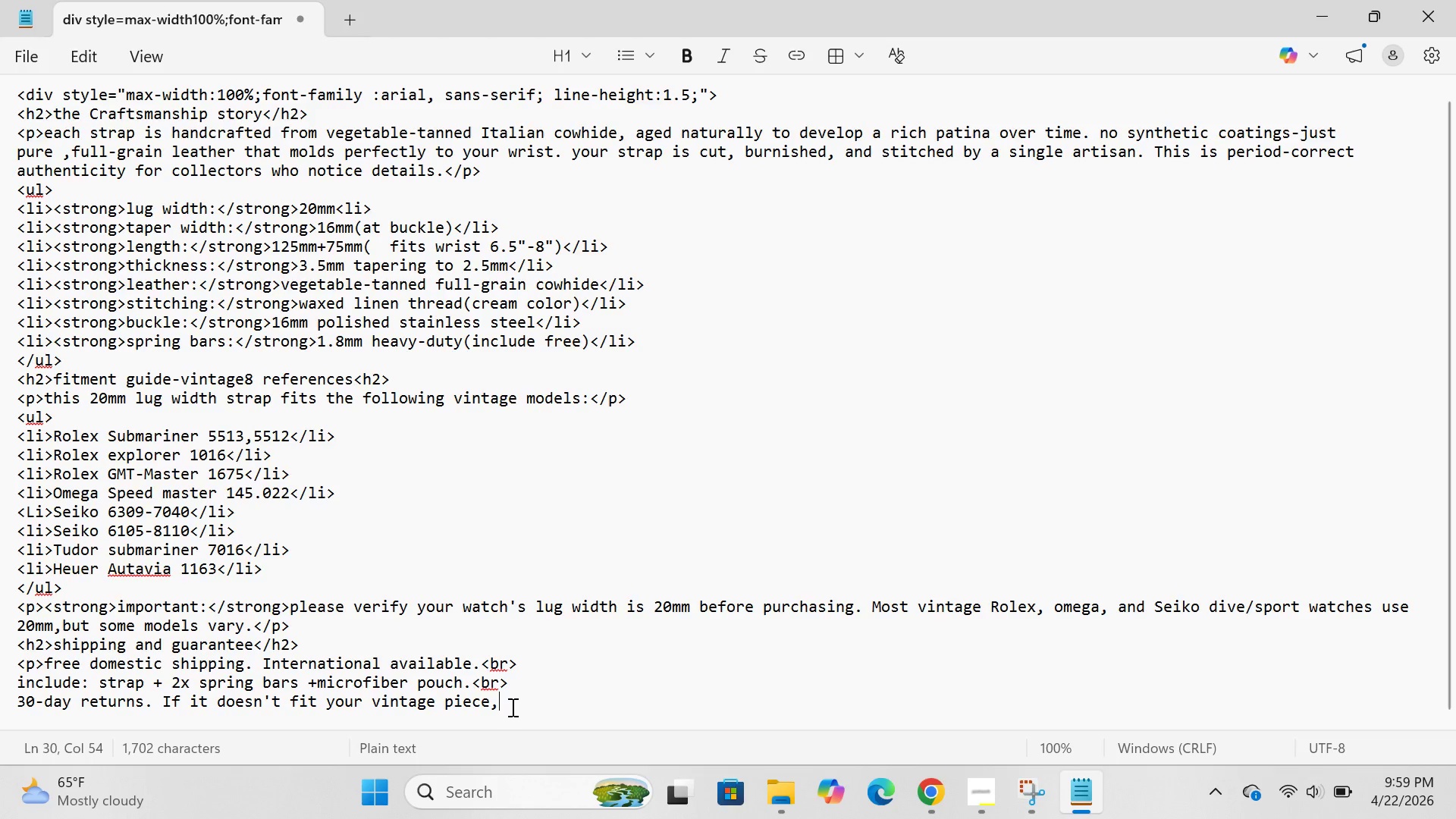 
type( msend )
 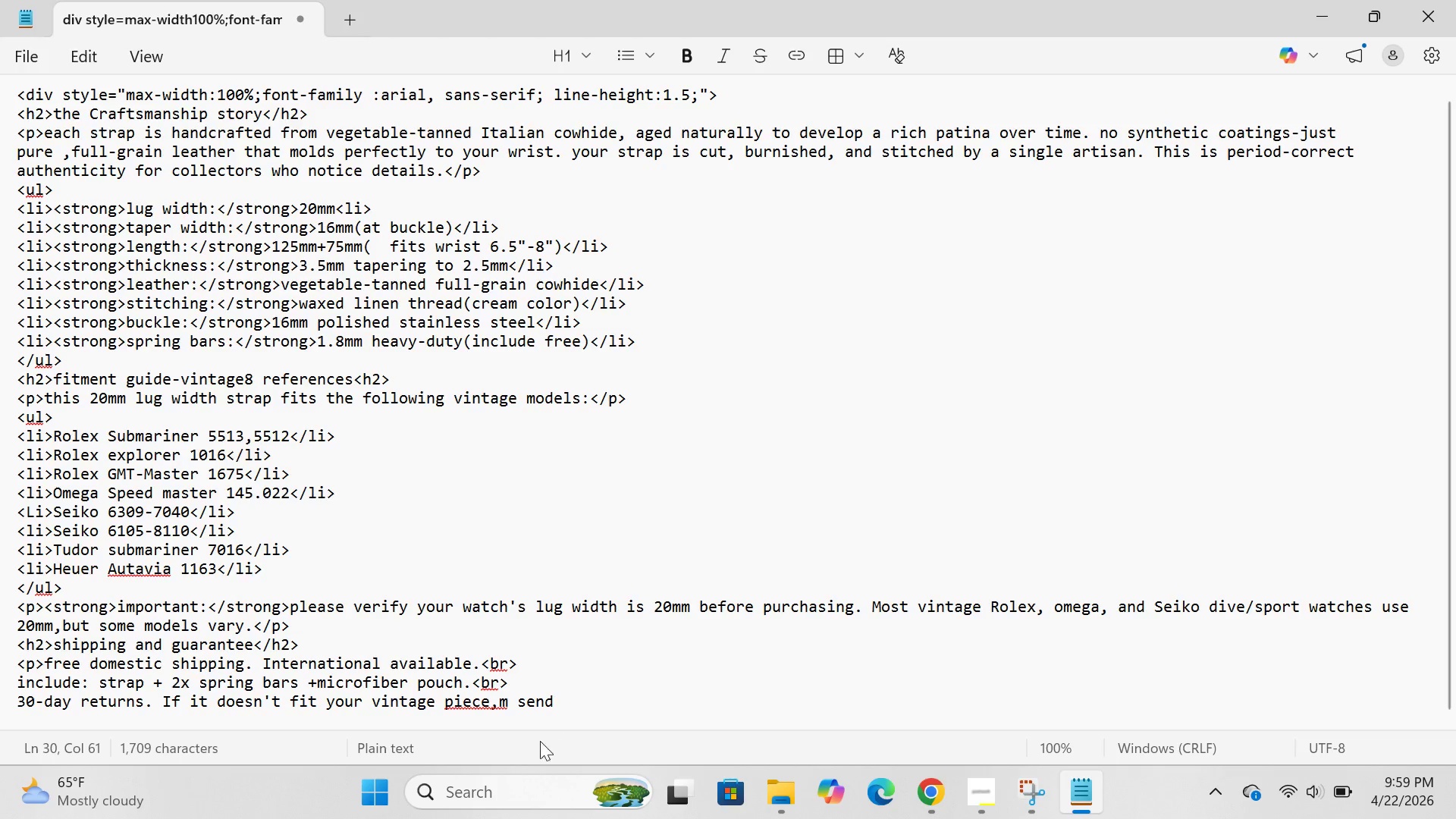 
left_click([516, 701])
 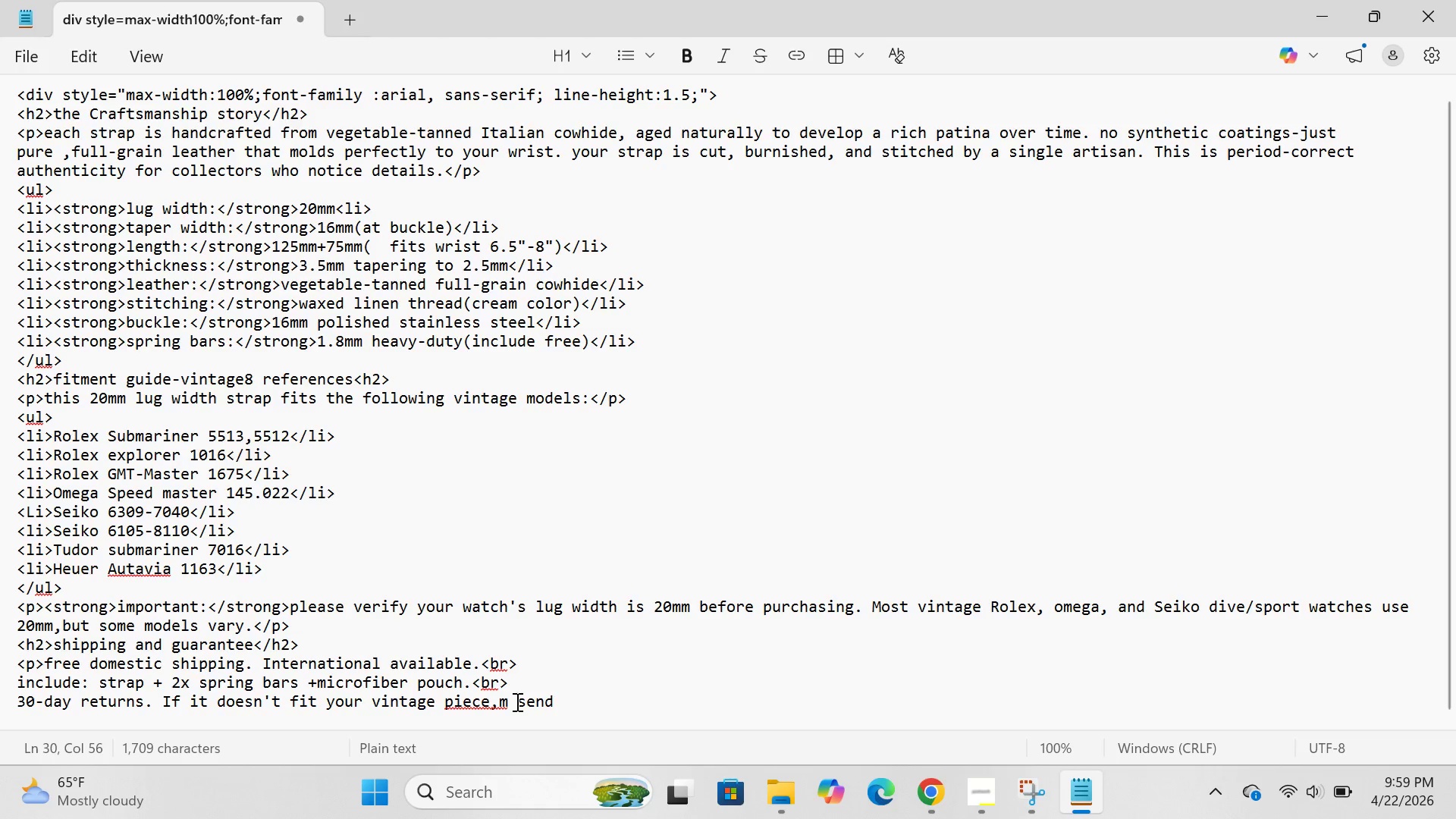 
key(Backspace)
 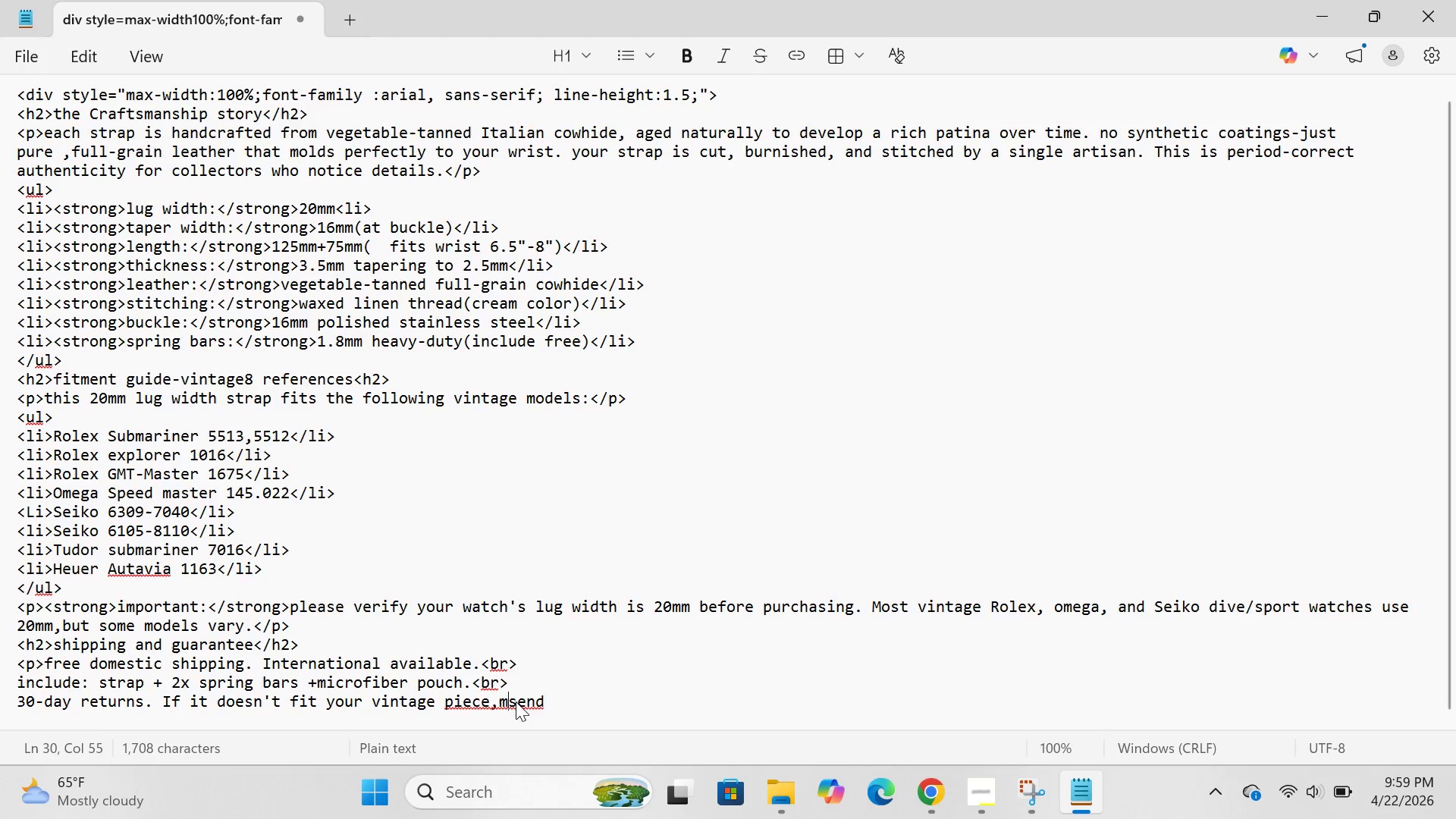 
key(Backspace)
 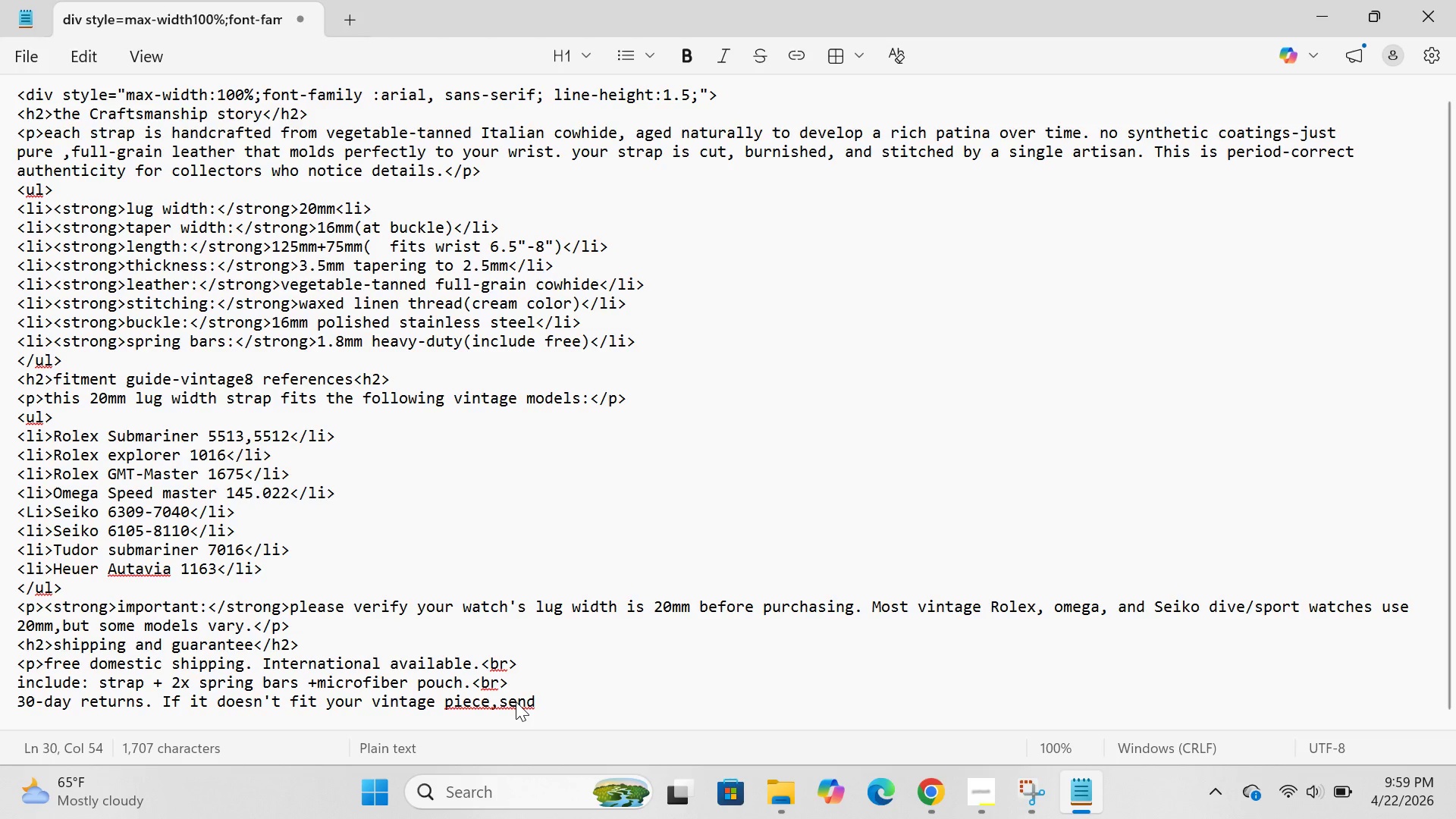 
key(Space)
 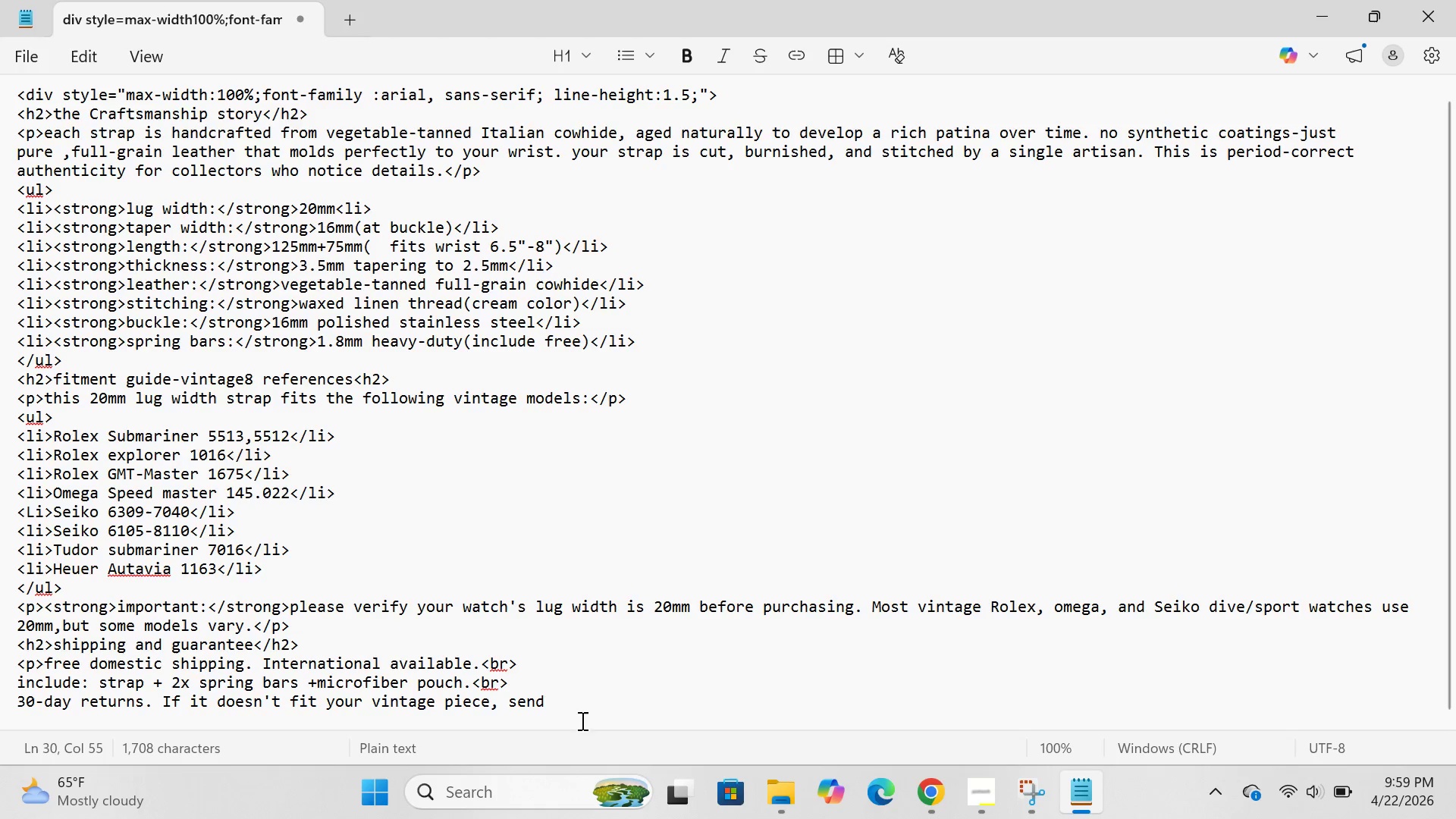 
left_click([570, 709])
 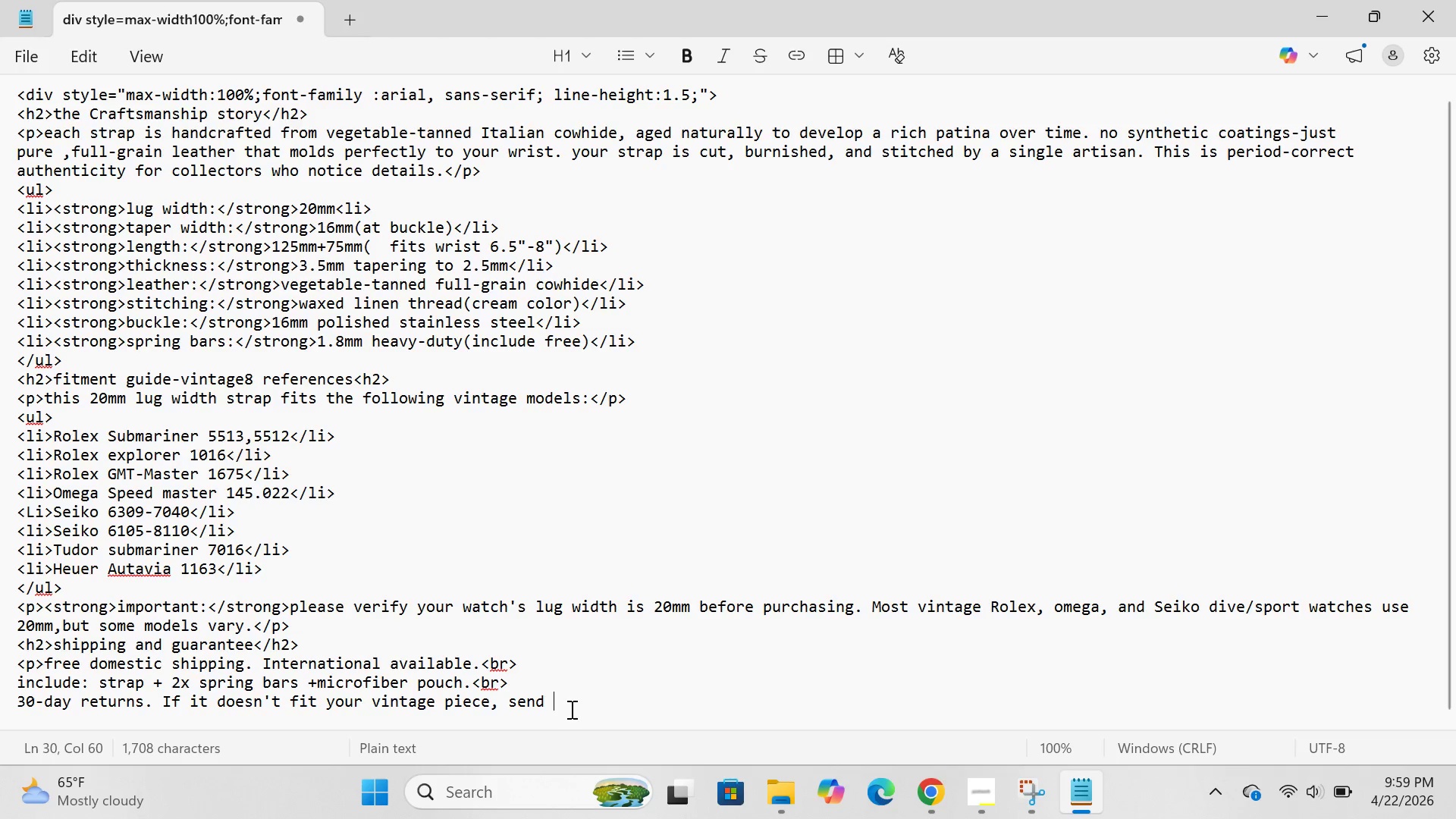 
type(eir)
key(Backspace)
key(Backspace)
key(Backspace)
type(it back )
 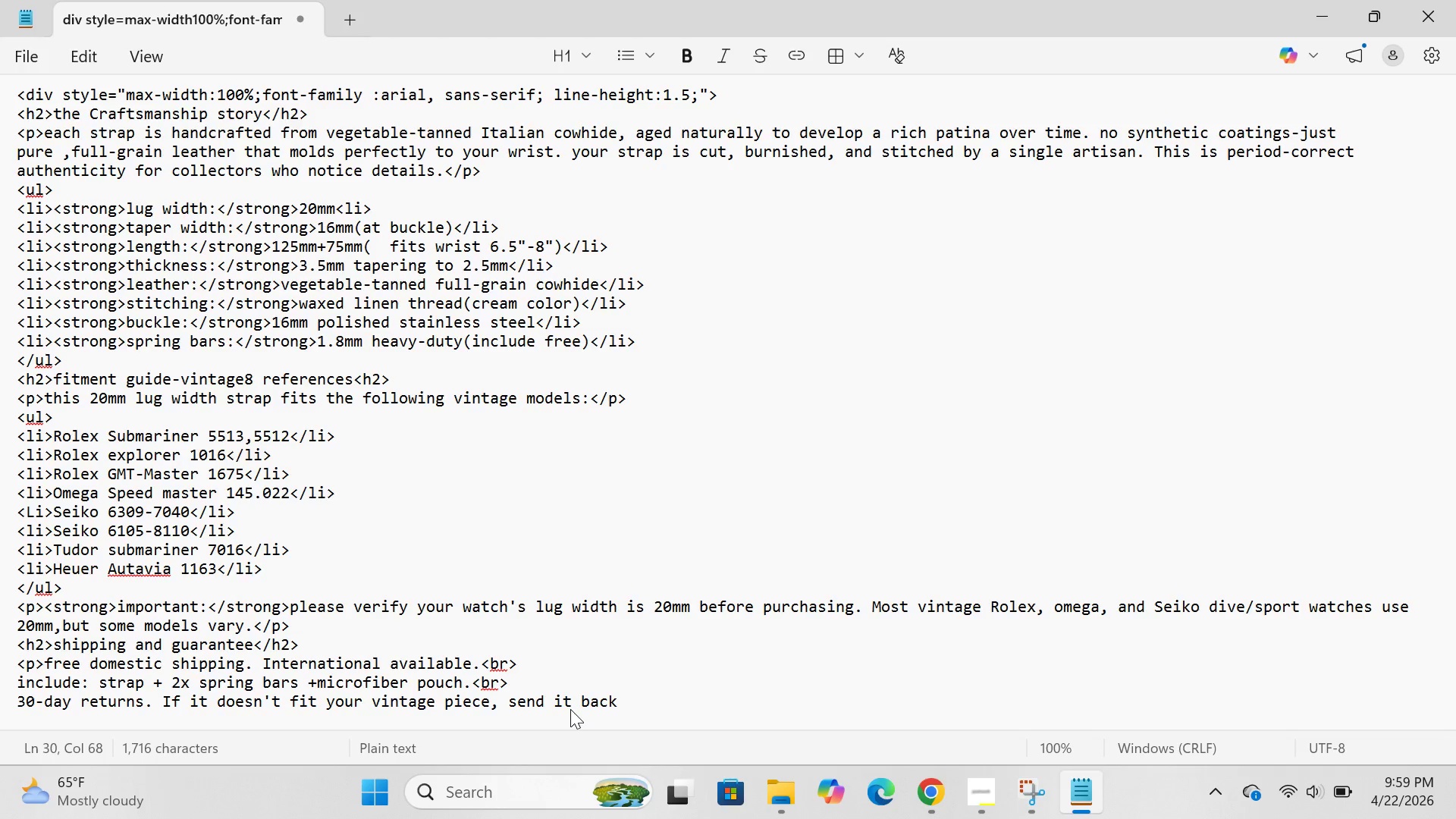 
key(Shift+Comma)
 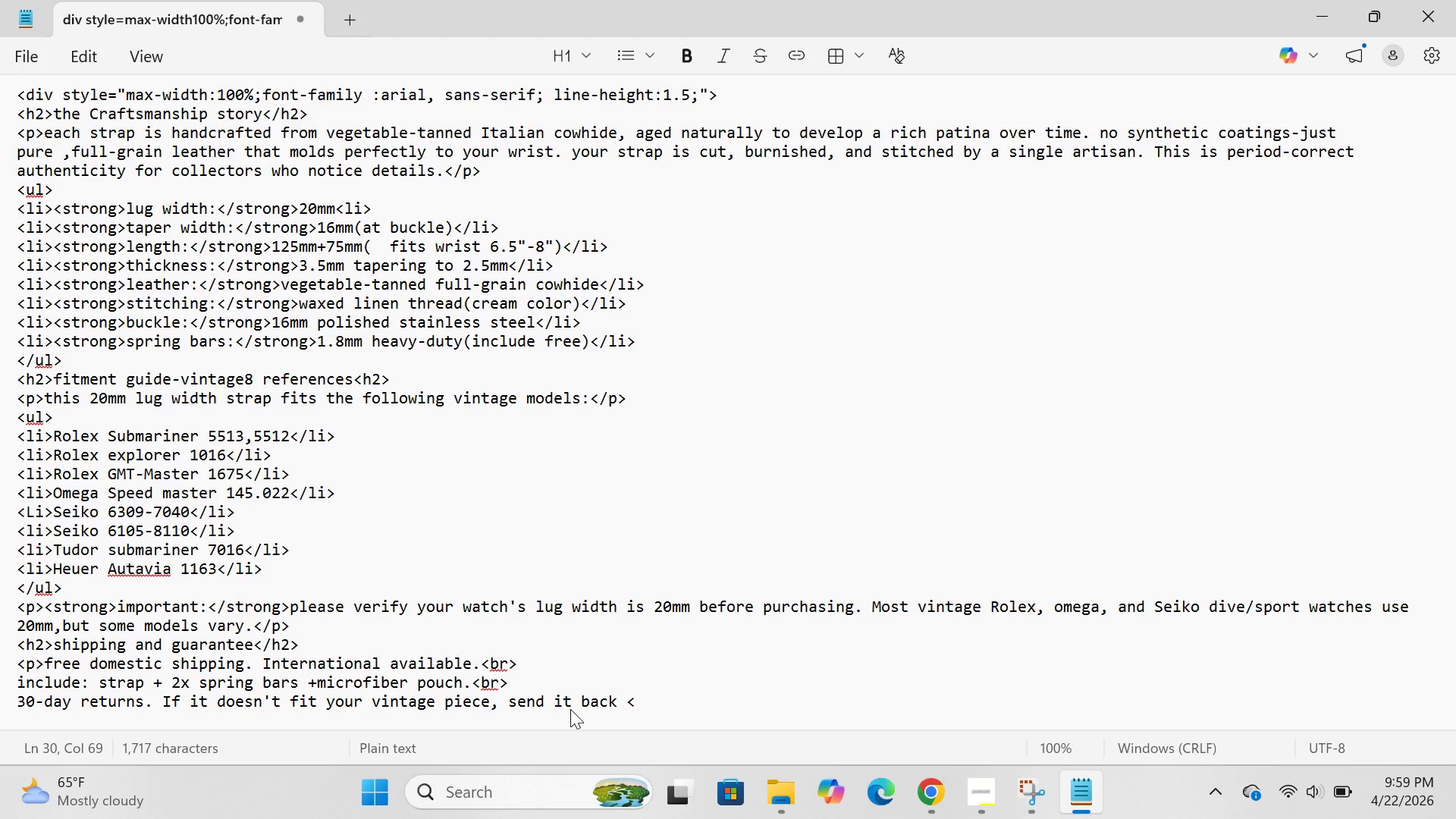 
key(Slash)
 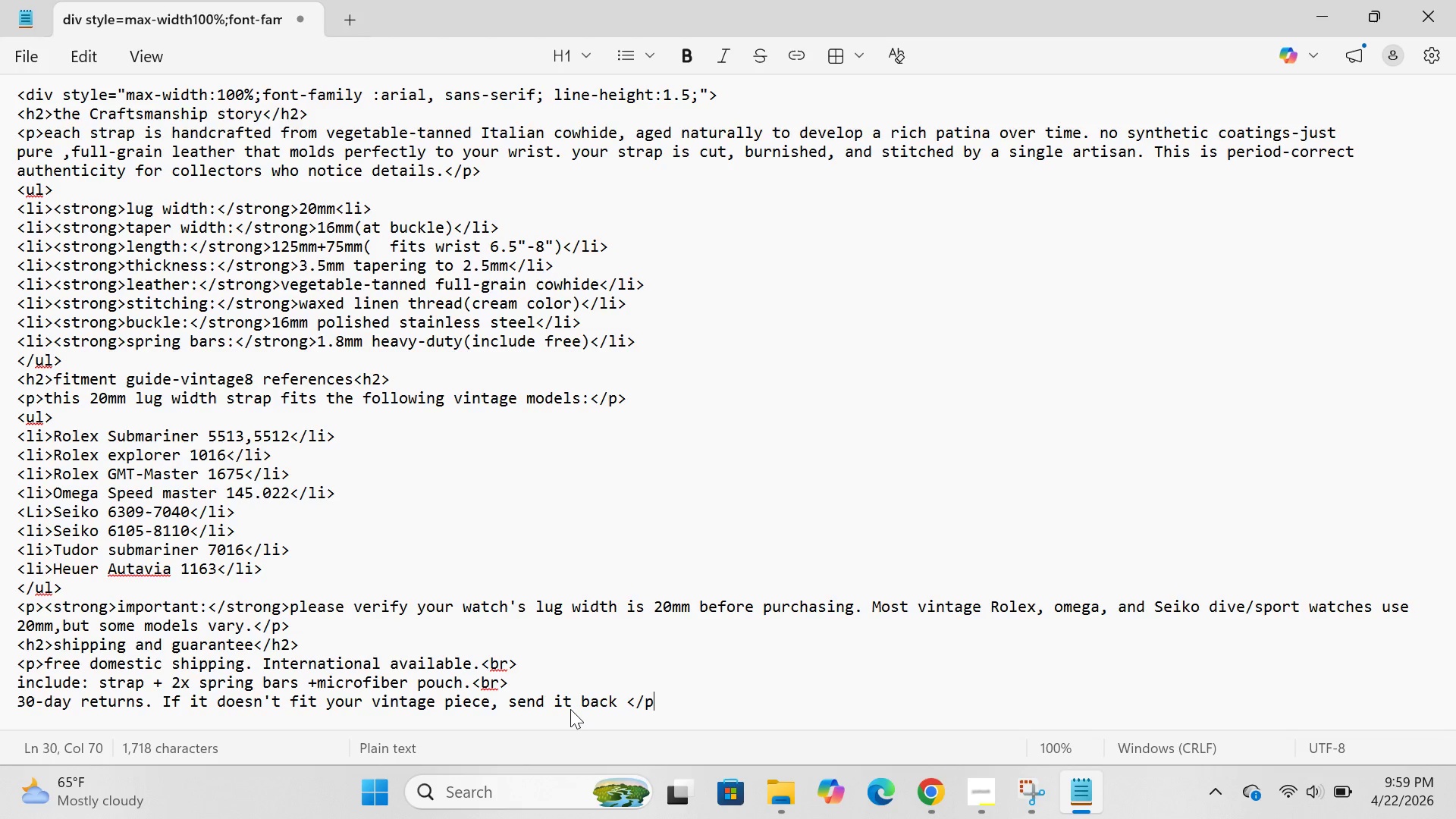 
key(P)
 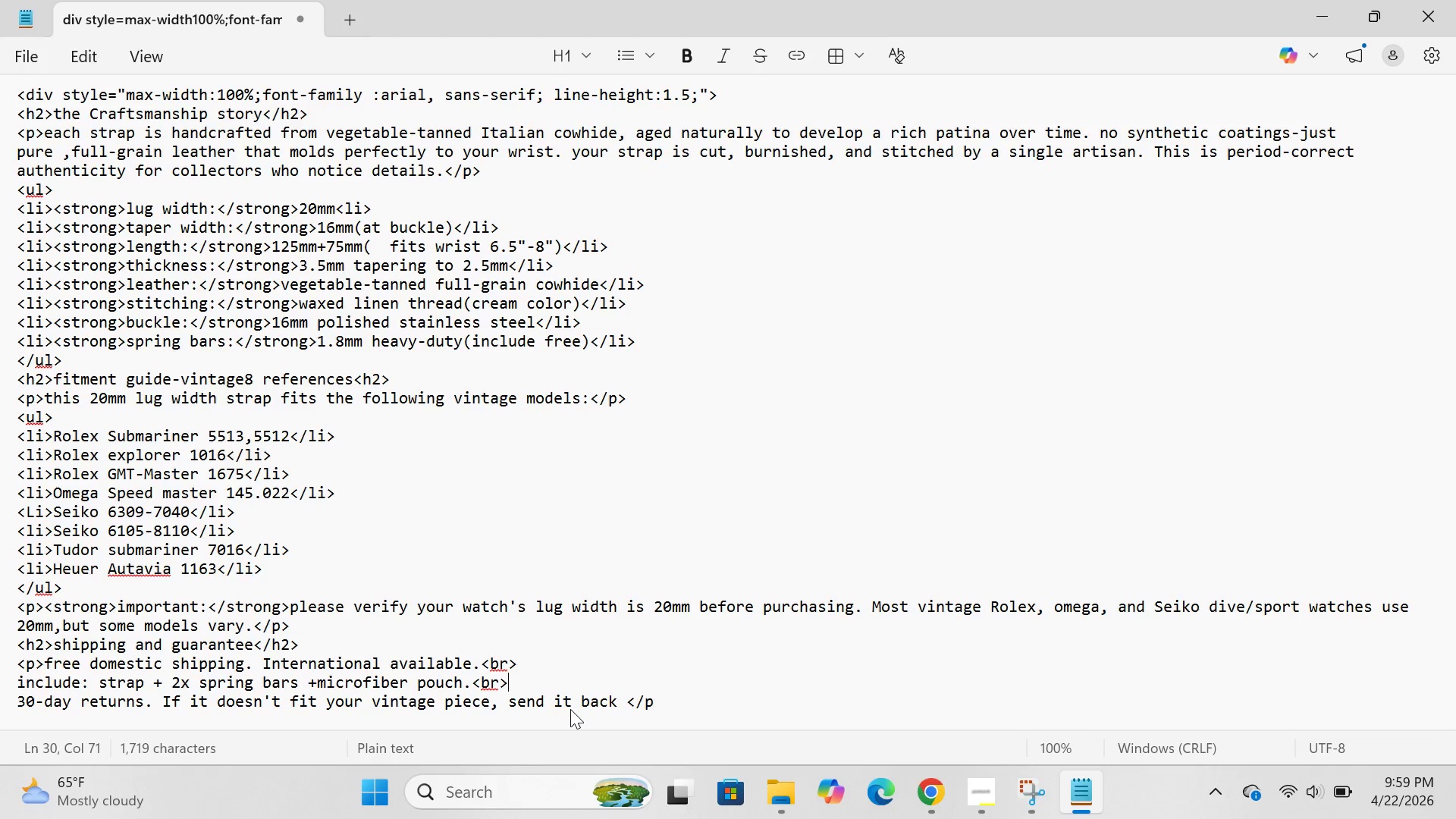 
hold_key(key=ArrowUp, duration=0.34)
 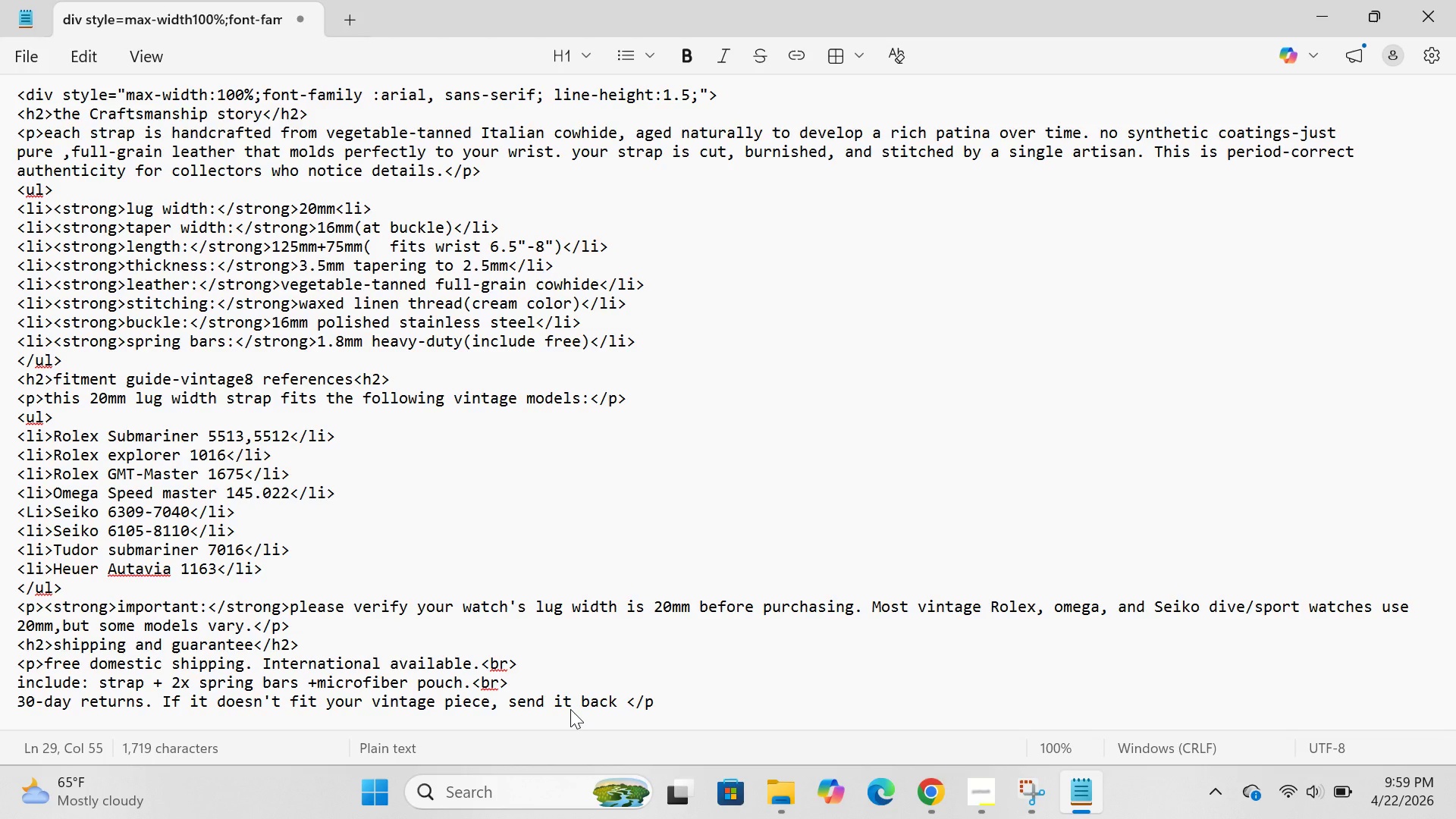 
hold_key(key=ShiftRight, duration=0.56)
 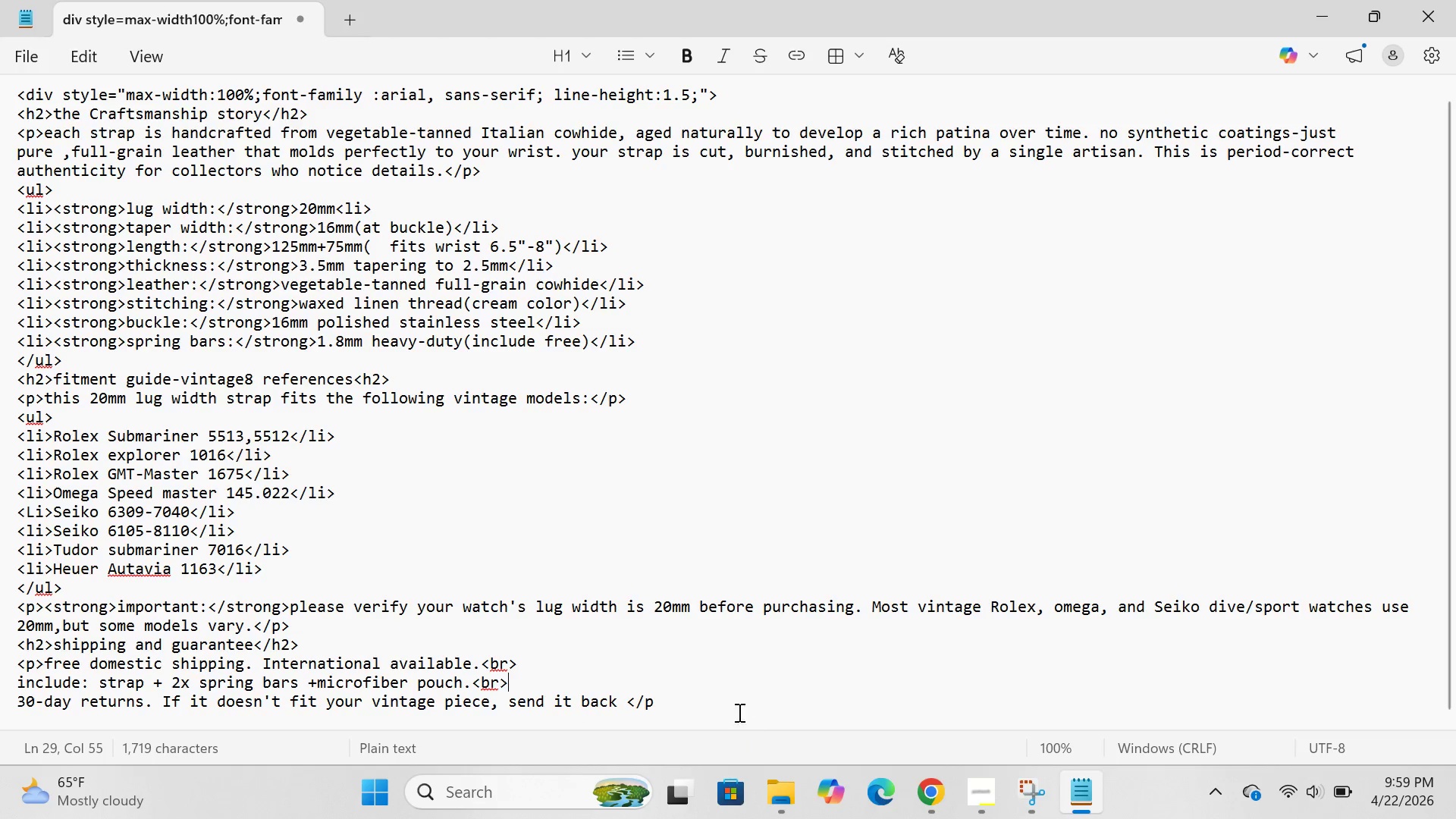 
left_click([695, 708])
 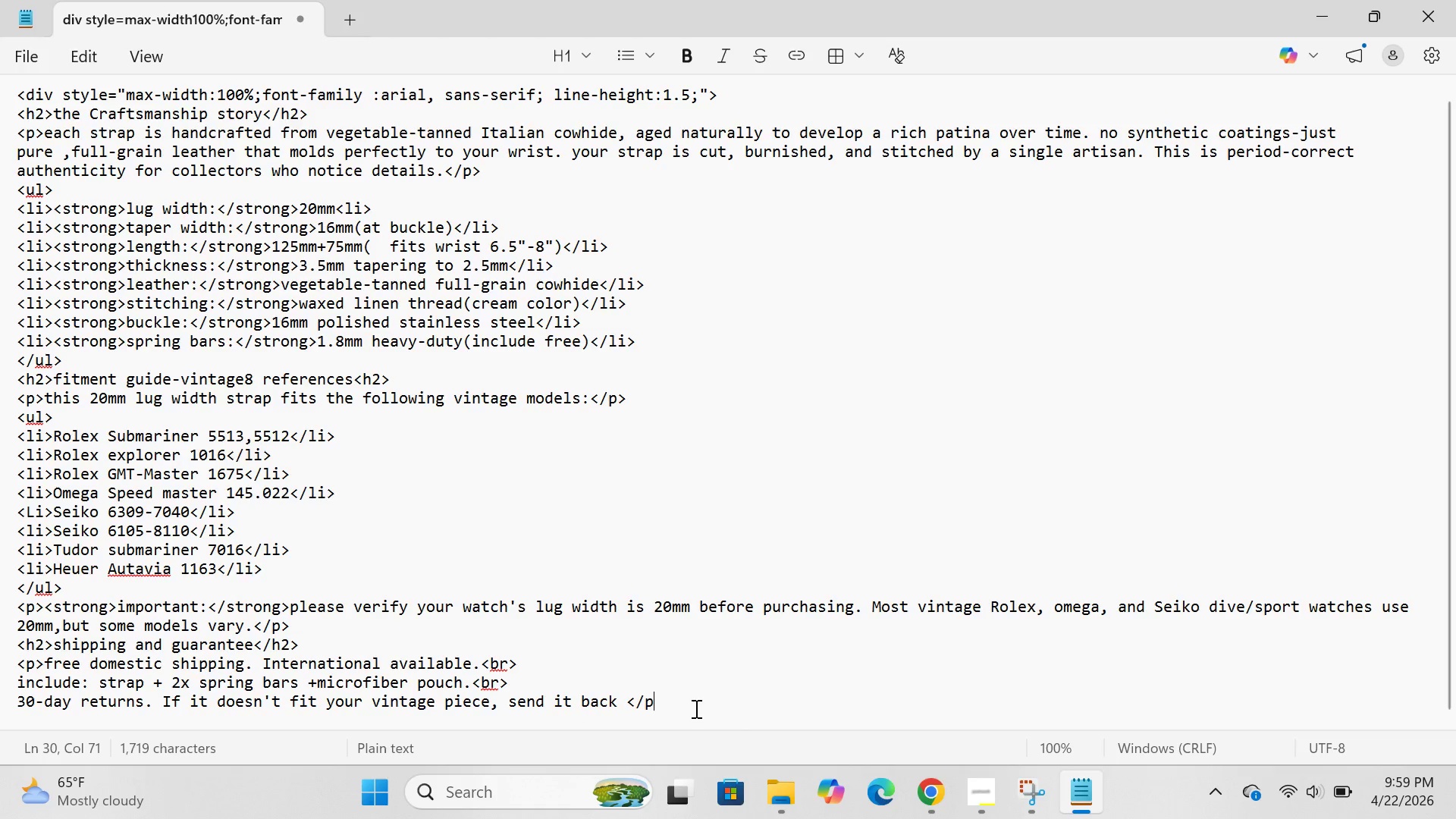 
key(Shift+ShiftRight)
 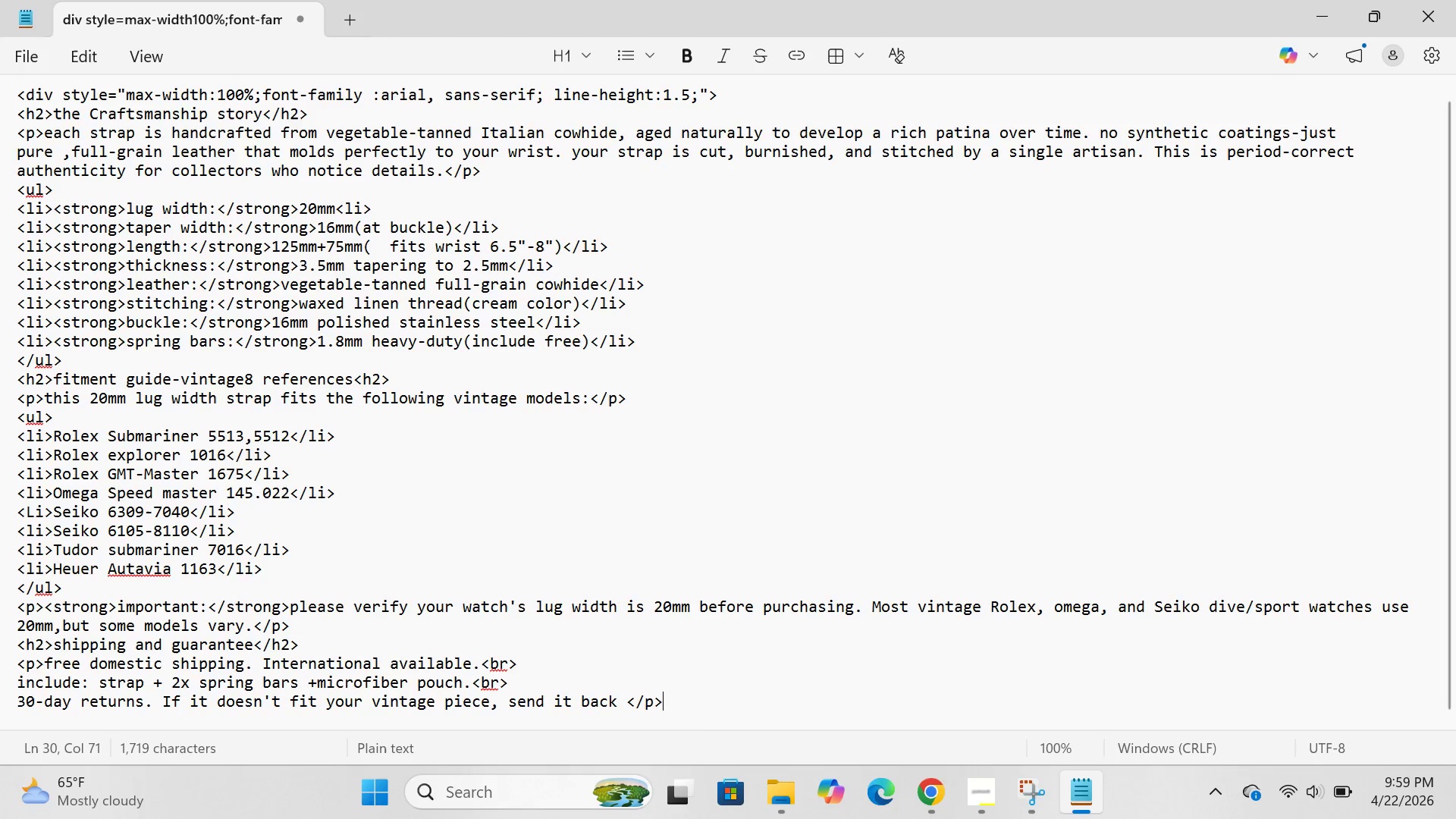 
key(Shift+Period)
 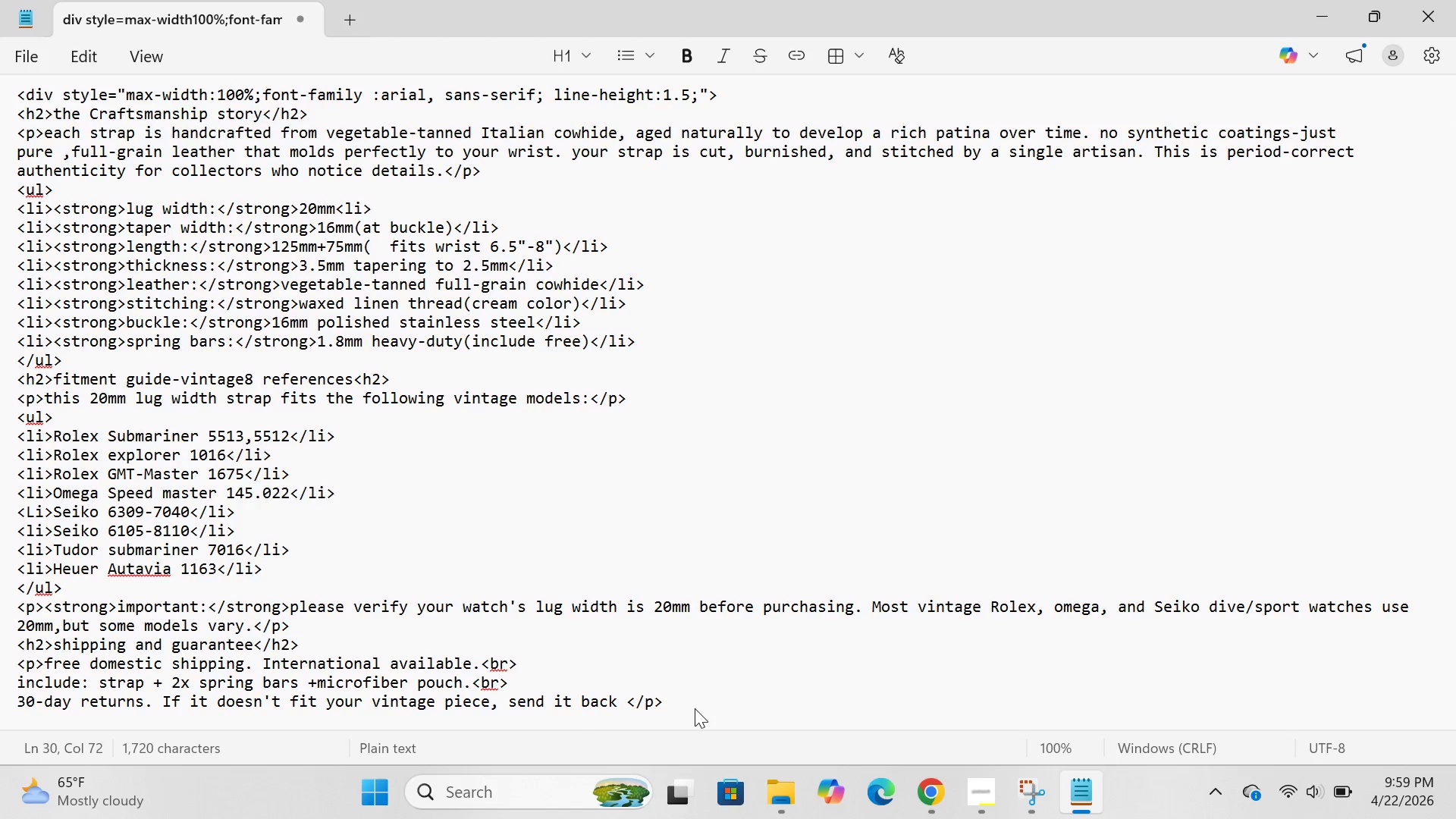 
key(Enter)
 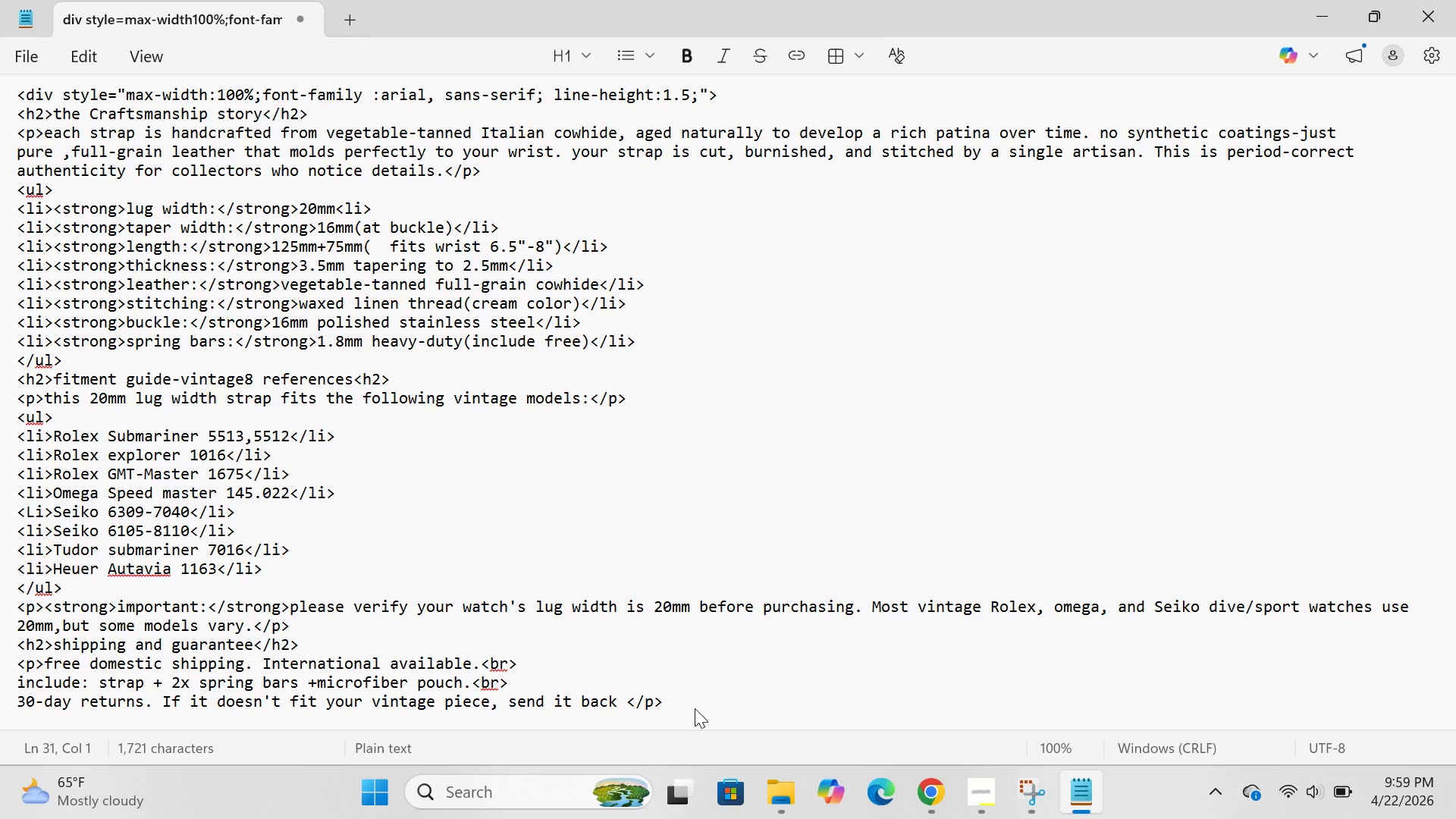 
type(</div>)
 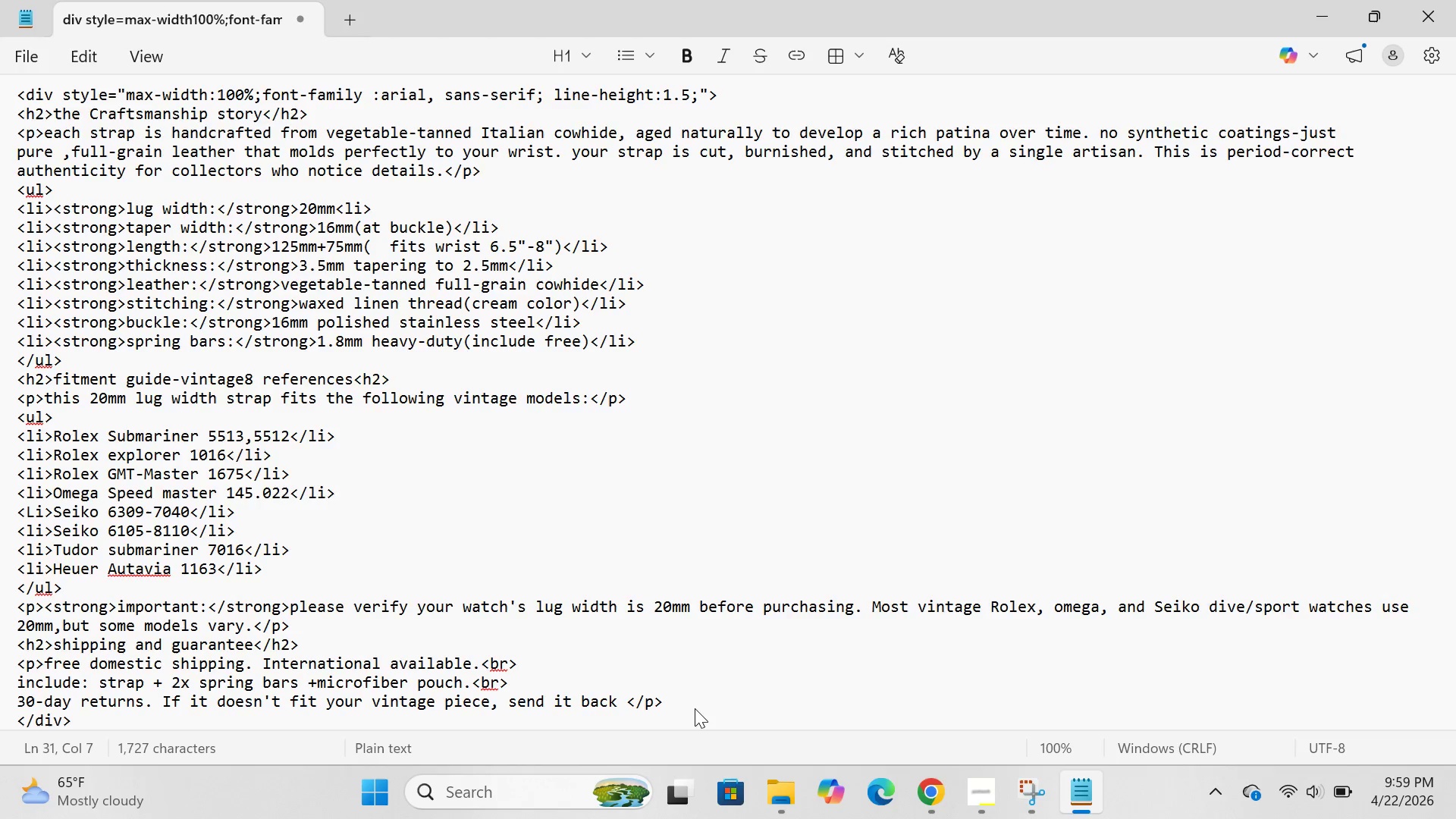 
scroll: coordinate [695, 708], scroll_direction: down, amount: 3.0
 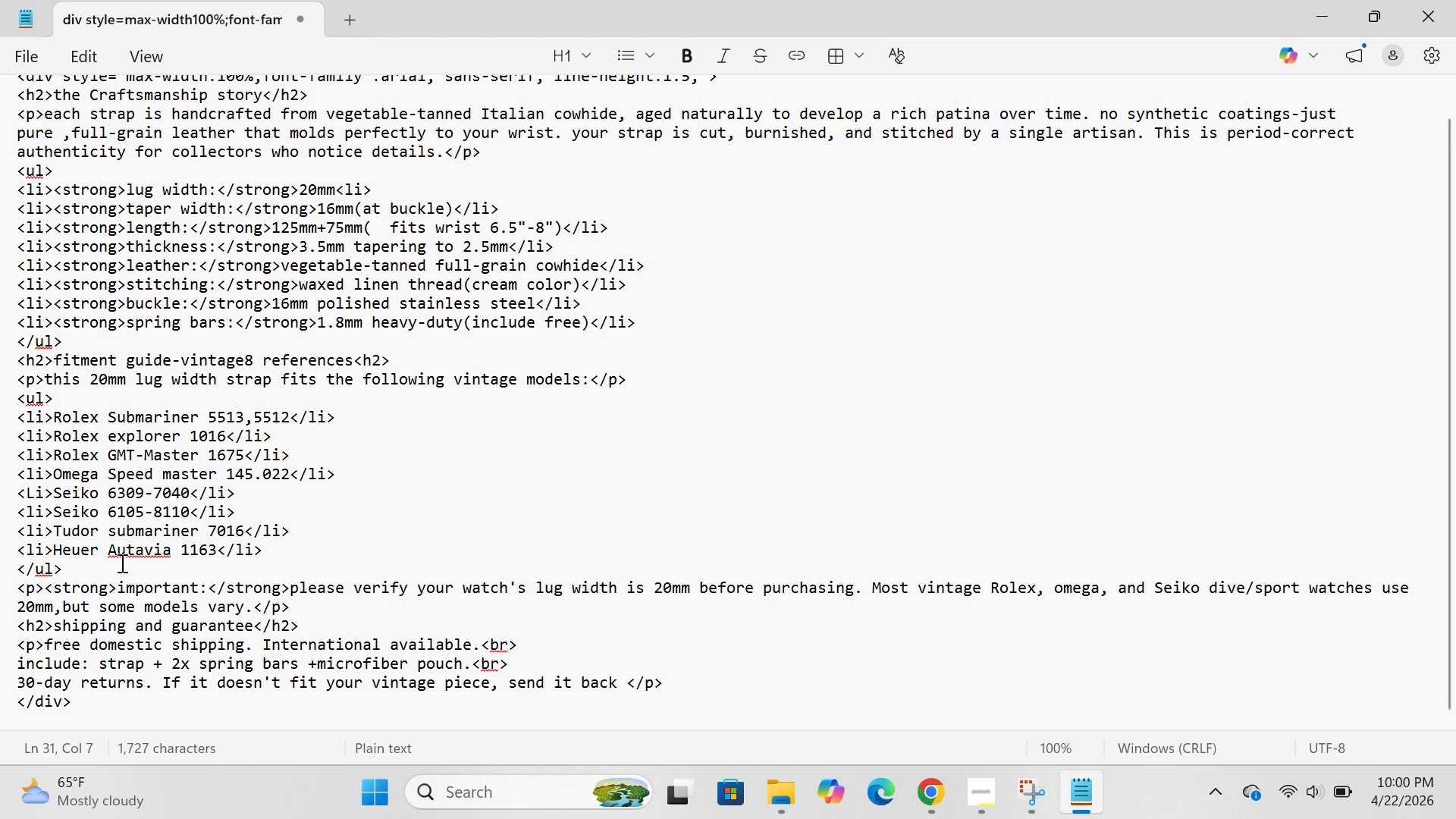 
wait(5.56)
 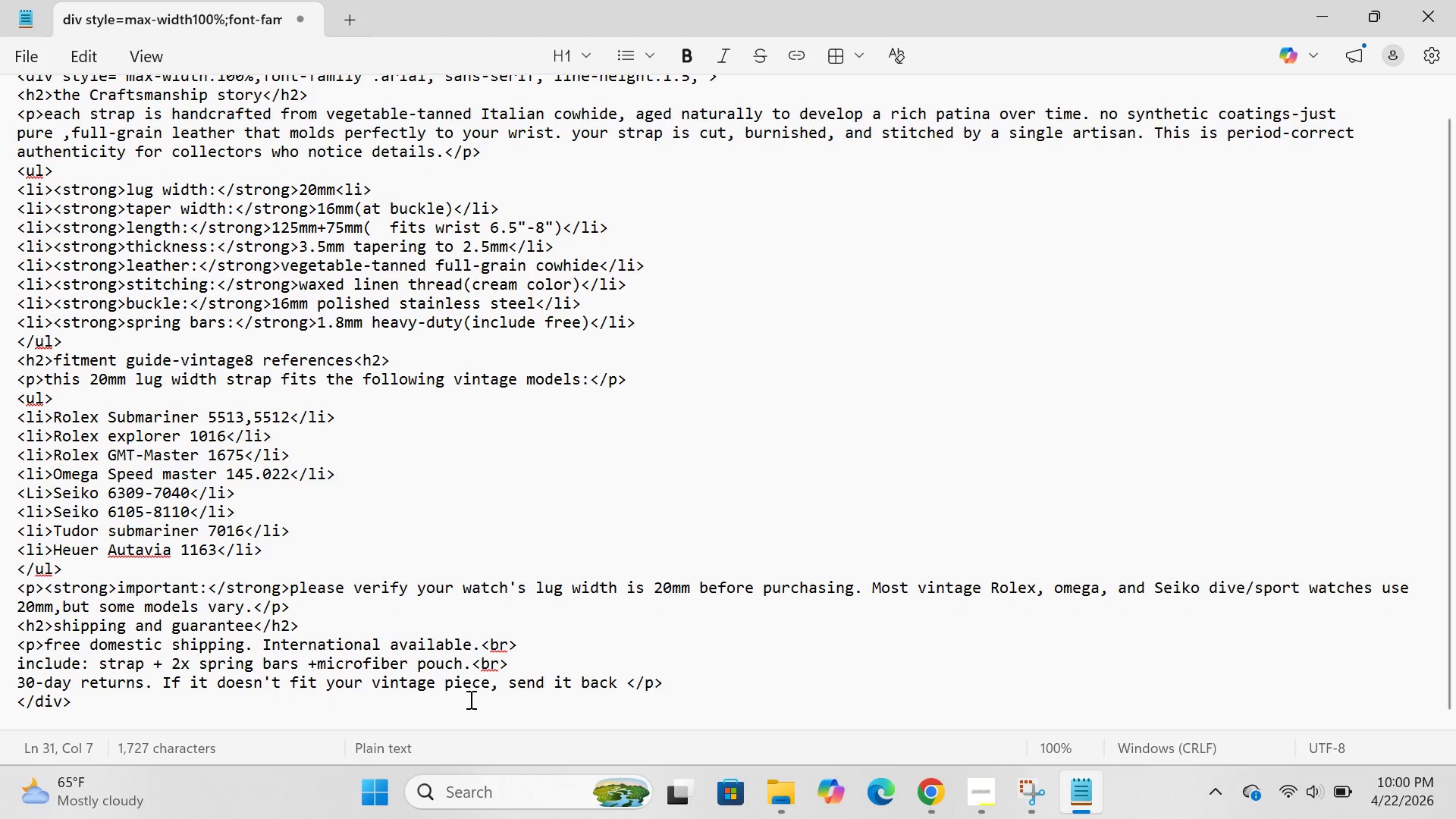 
left_click([71, 582])
 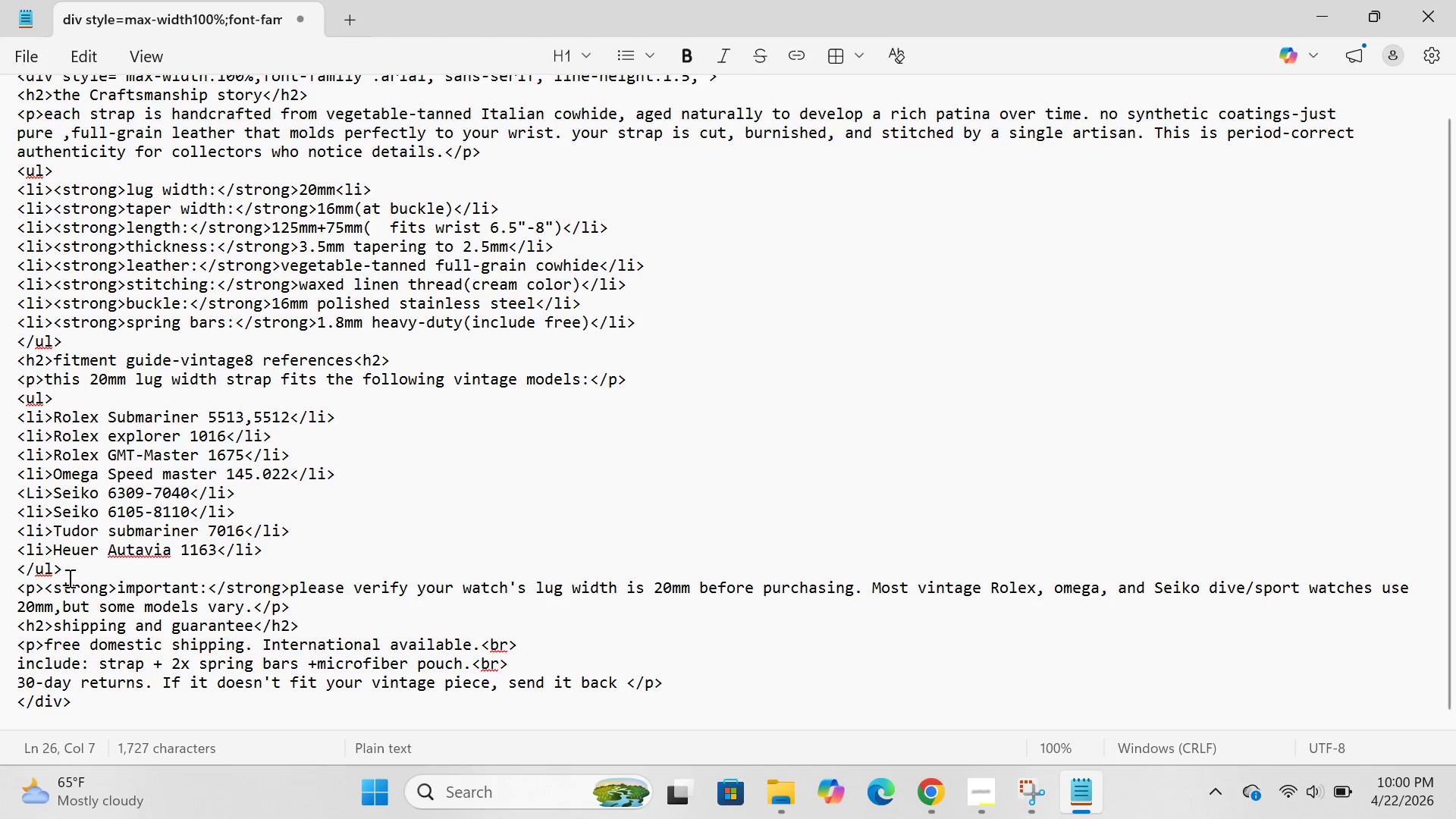 
left_click([73, 570])
 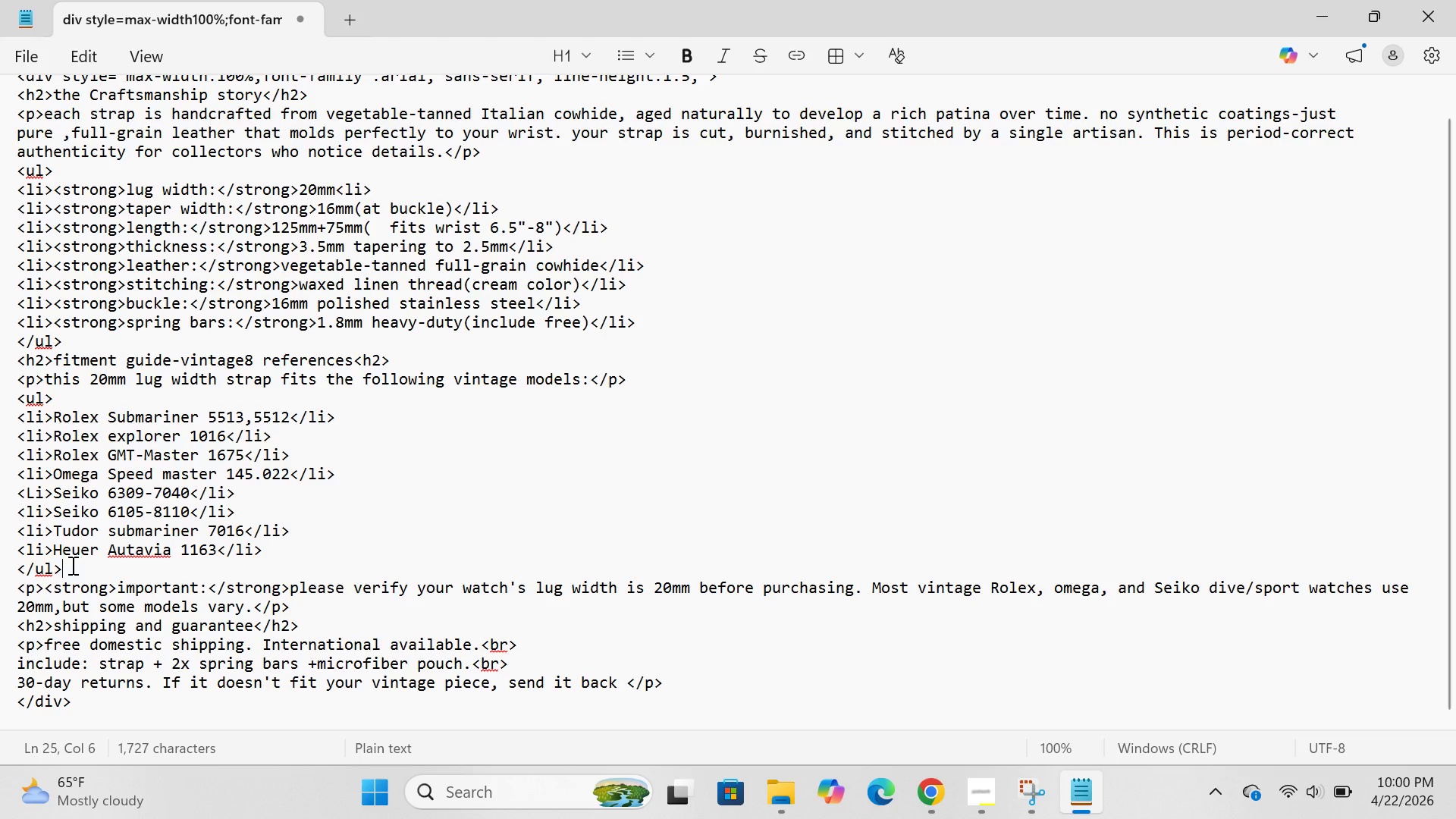 
wait(5.28)
 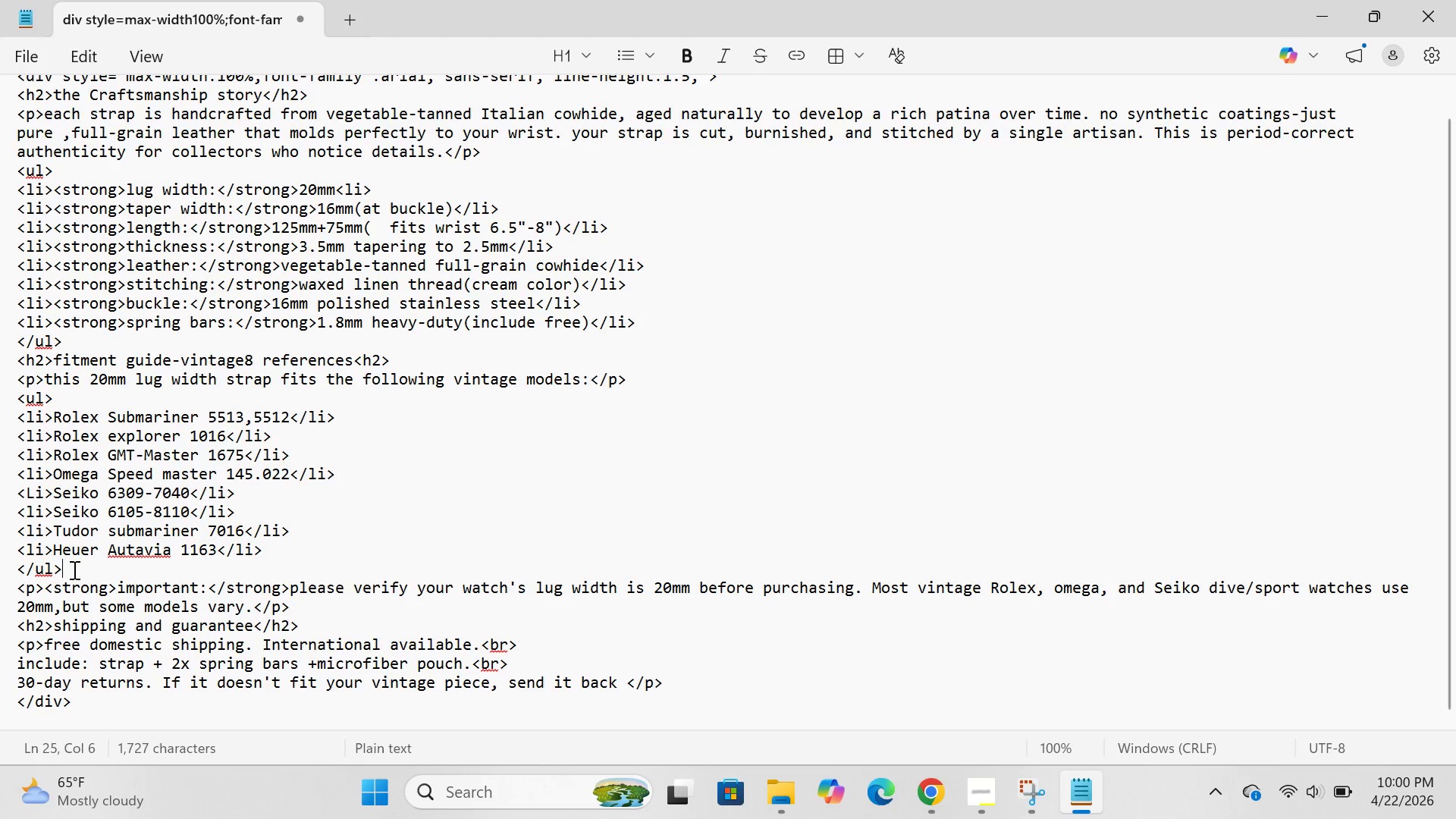 
key(Control+ControlLeft)
 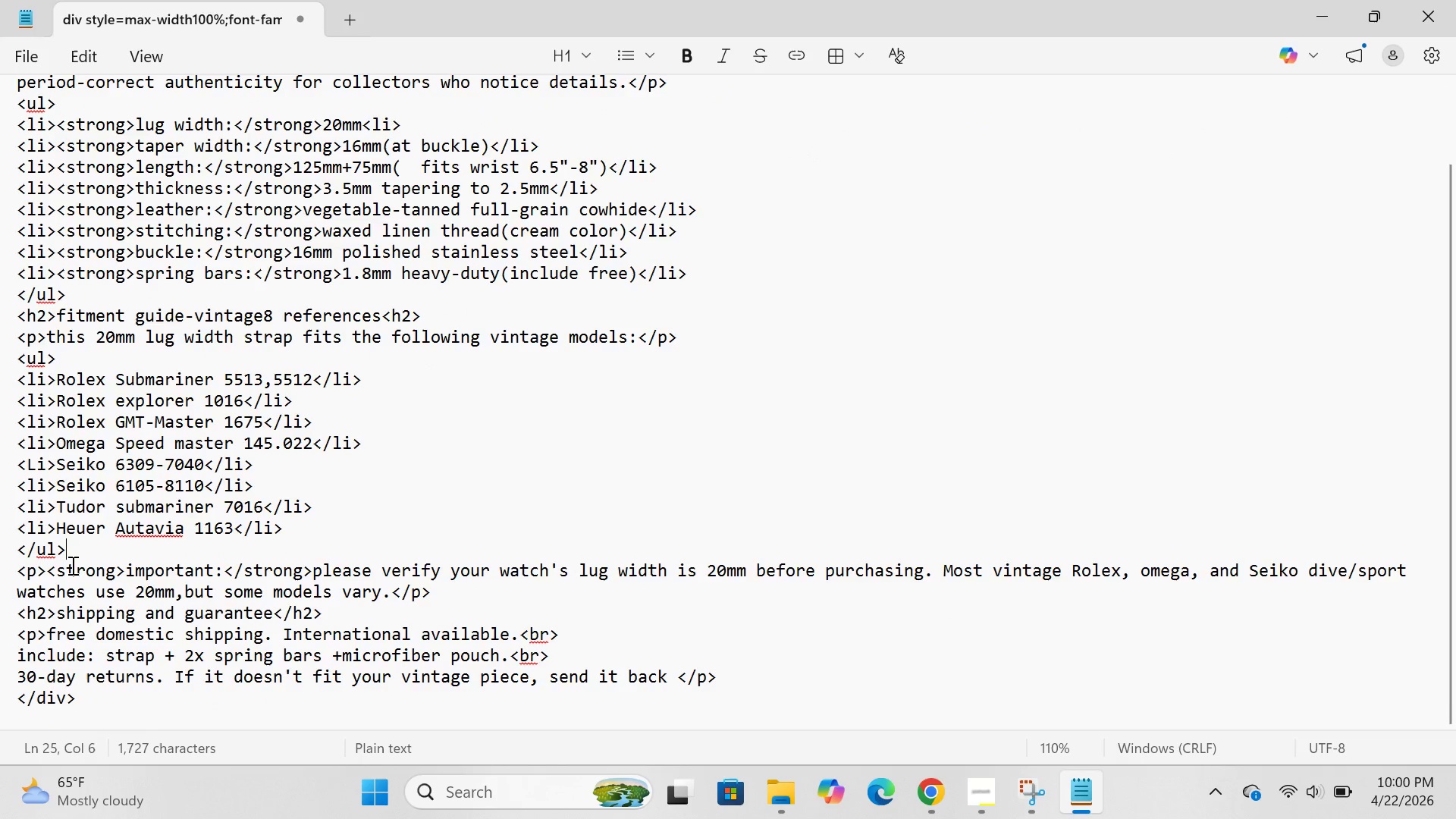 
hold_key(key=ControlLeft, duration=5.11)
scroll: coordinate [71, 565], scroll_direction: up, amount: 9.0
 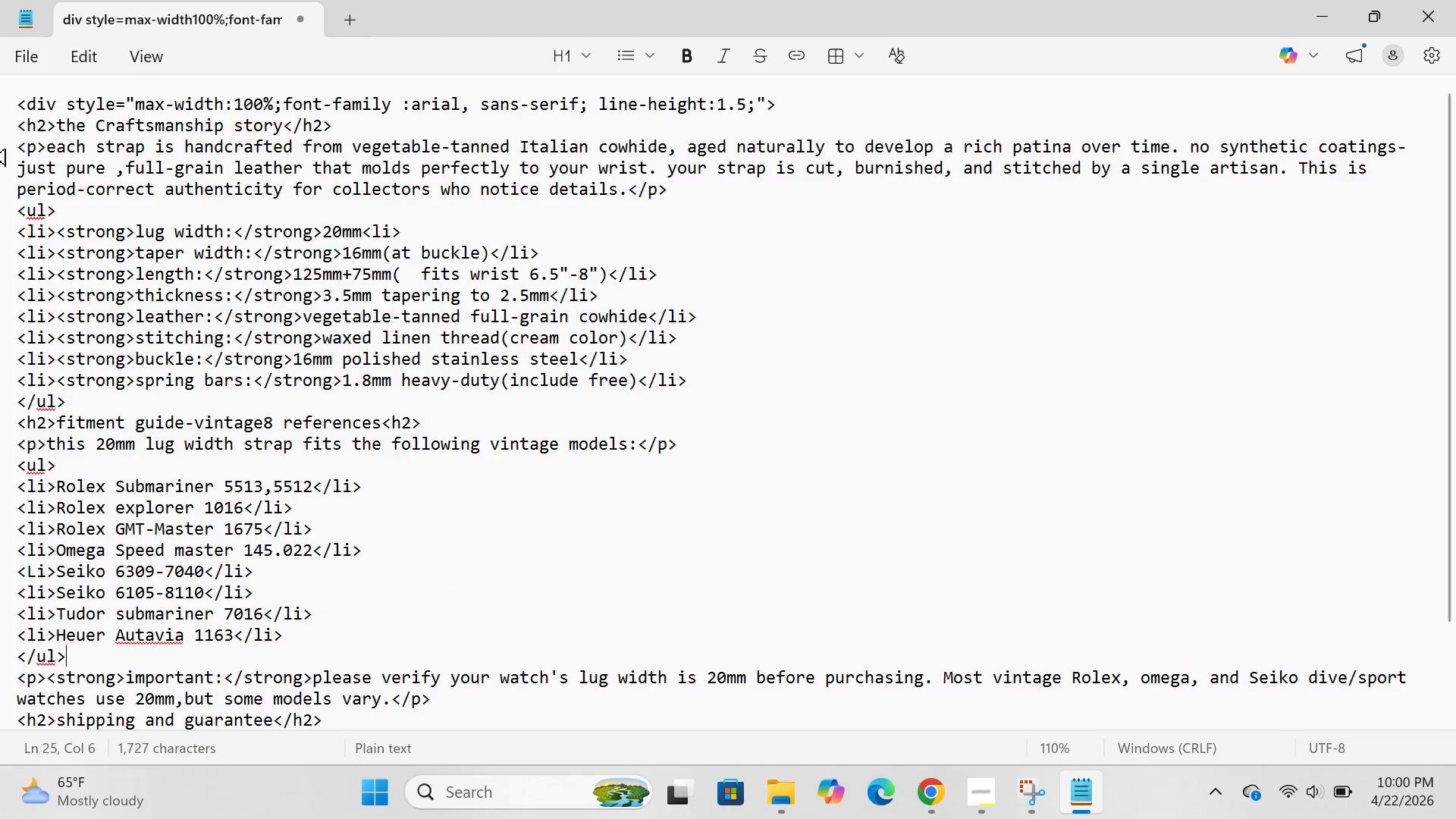 
left_click([22, 64])
 